 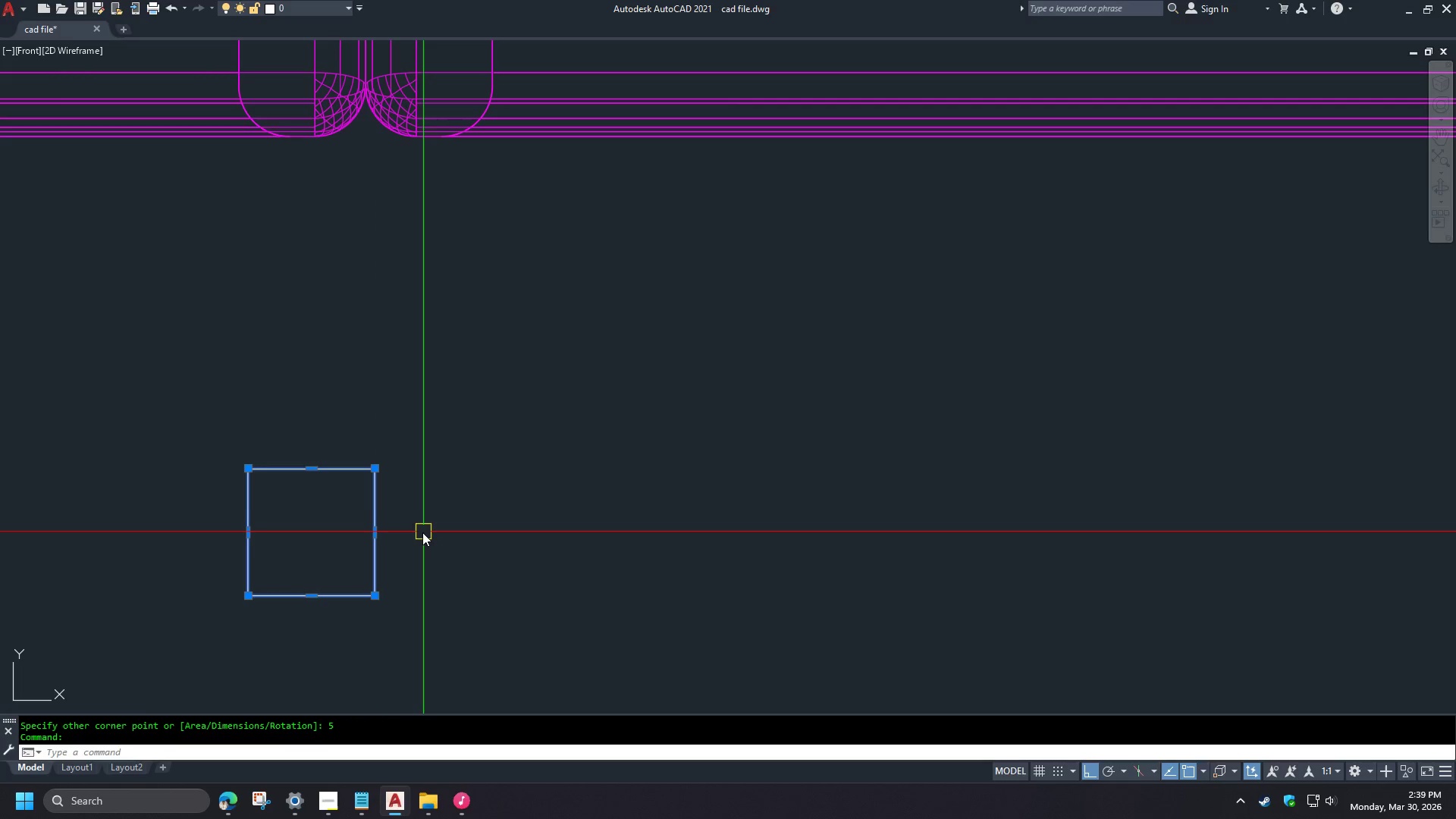 
type(co )
 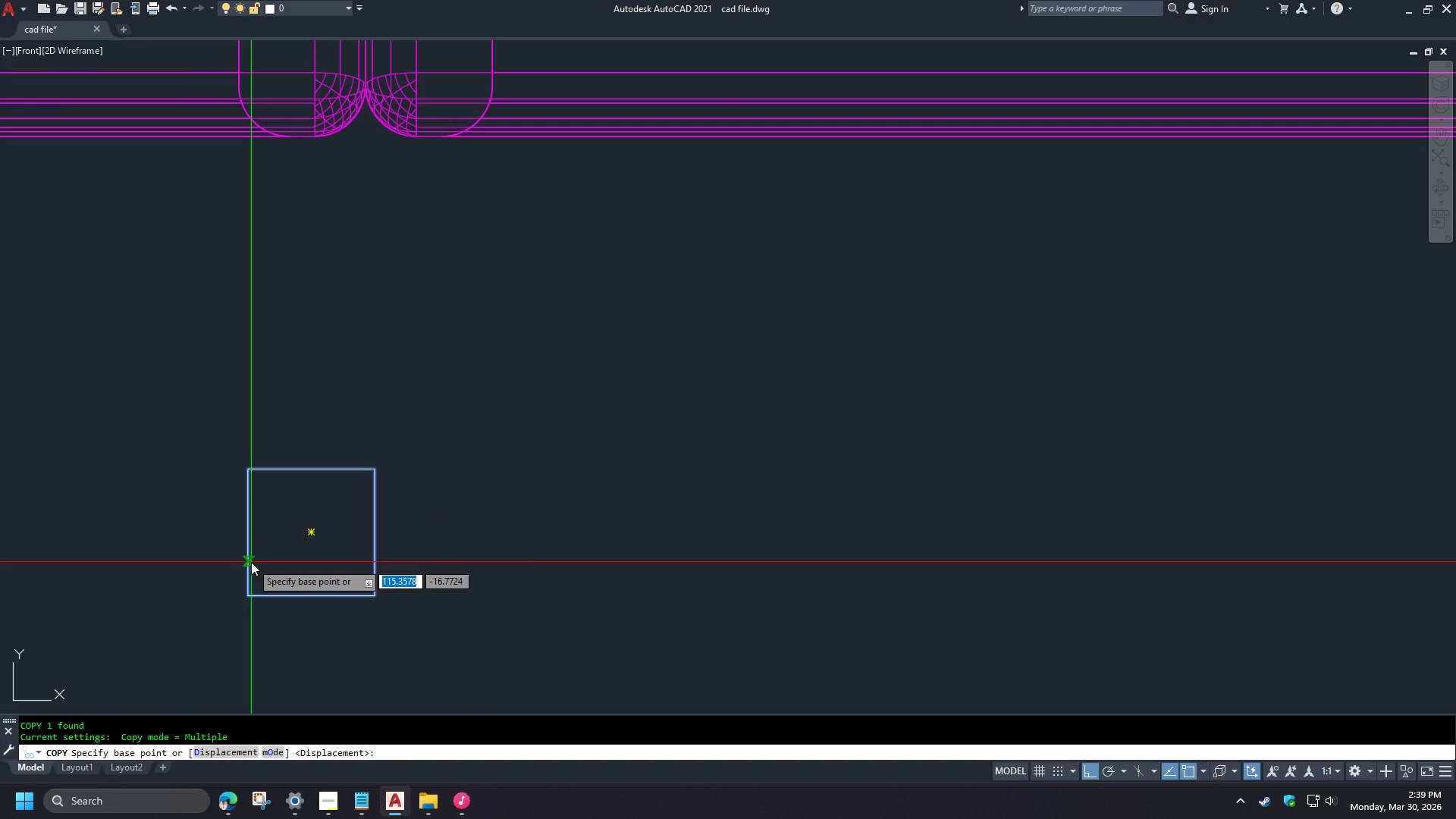 
left_click([251, 562])
 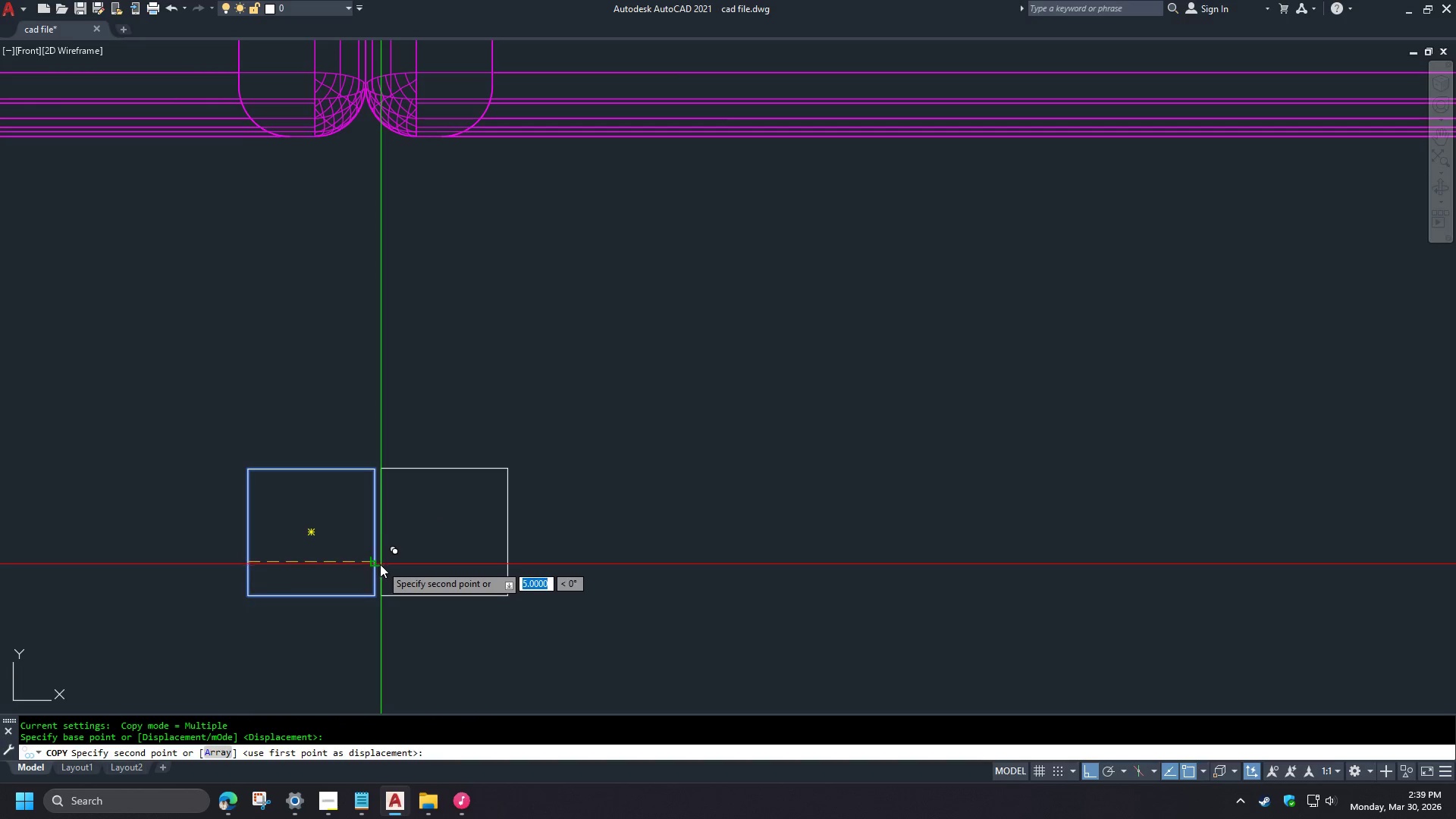 
scroll: coordinate [372, 548], scroll_direction: down, amount: 1.0
 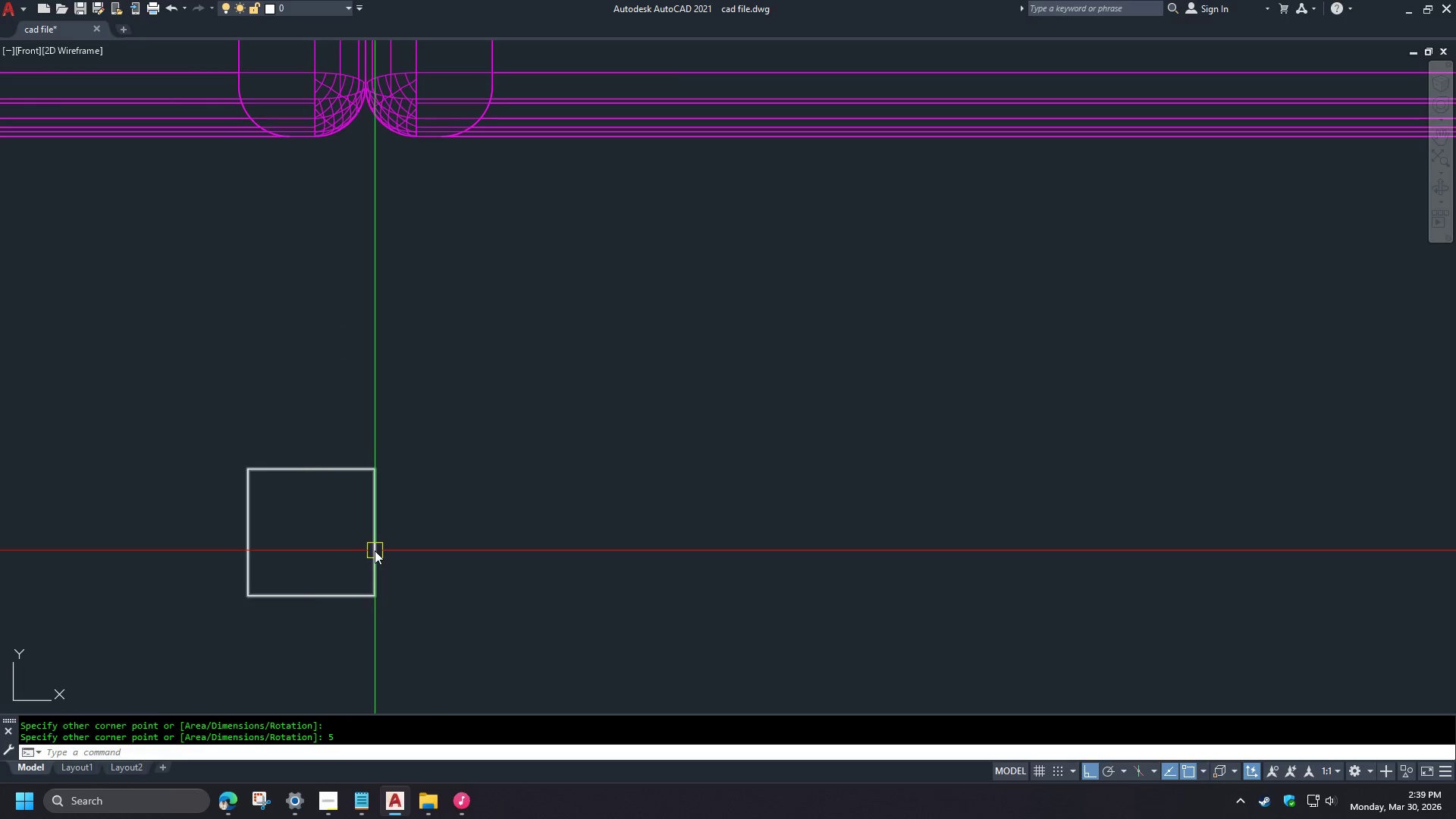 
left_click([378, 563])
 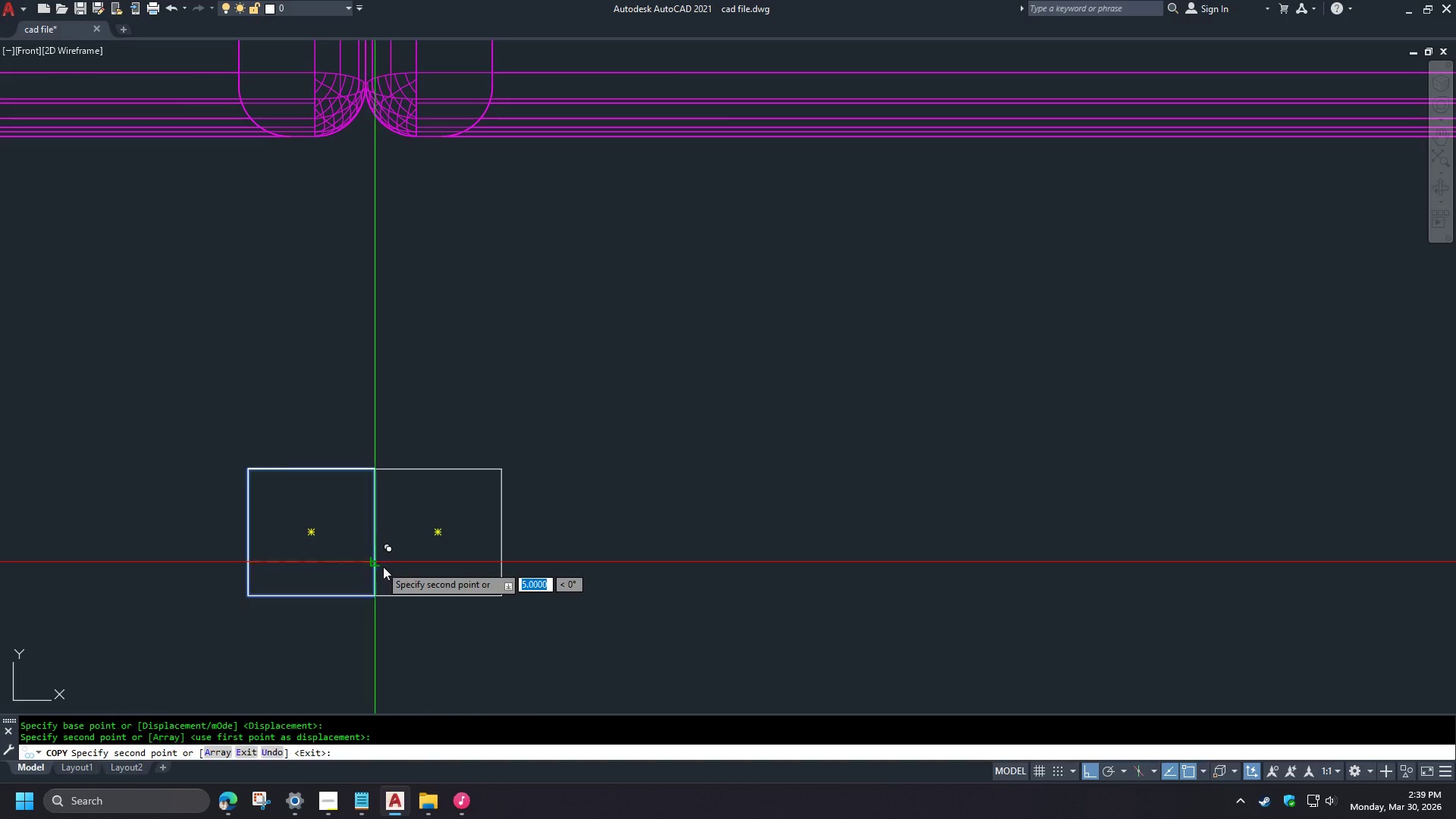 
key(Space)
 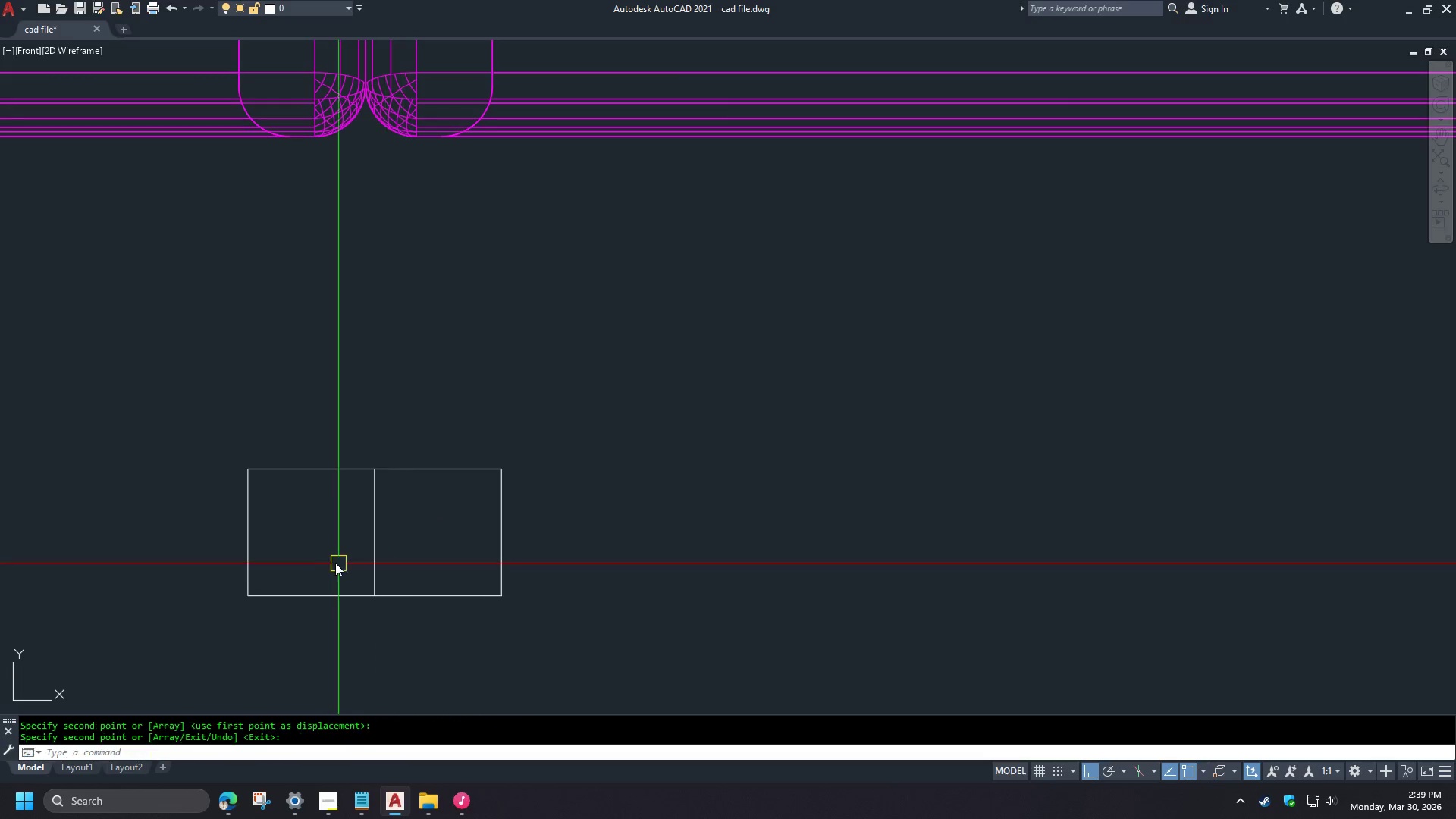 
scroll: coordinate [334, 561], scroll_direction: up, amount: 1.0
 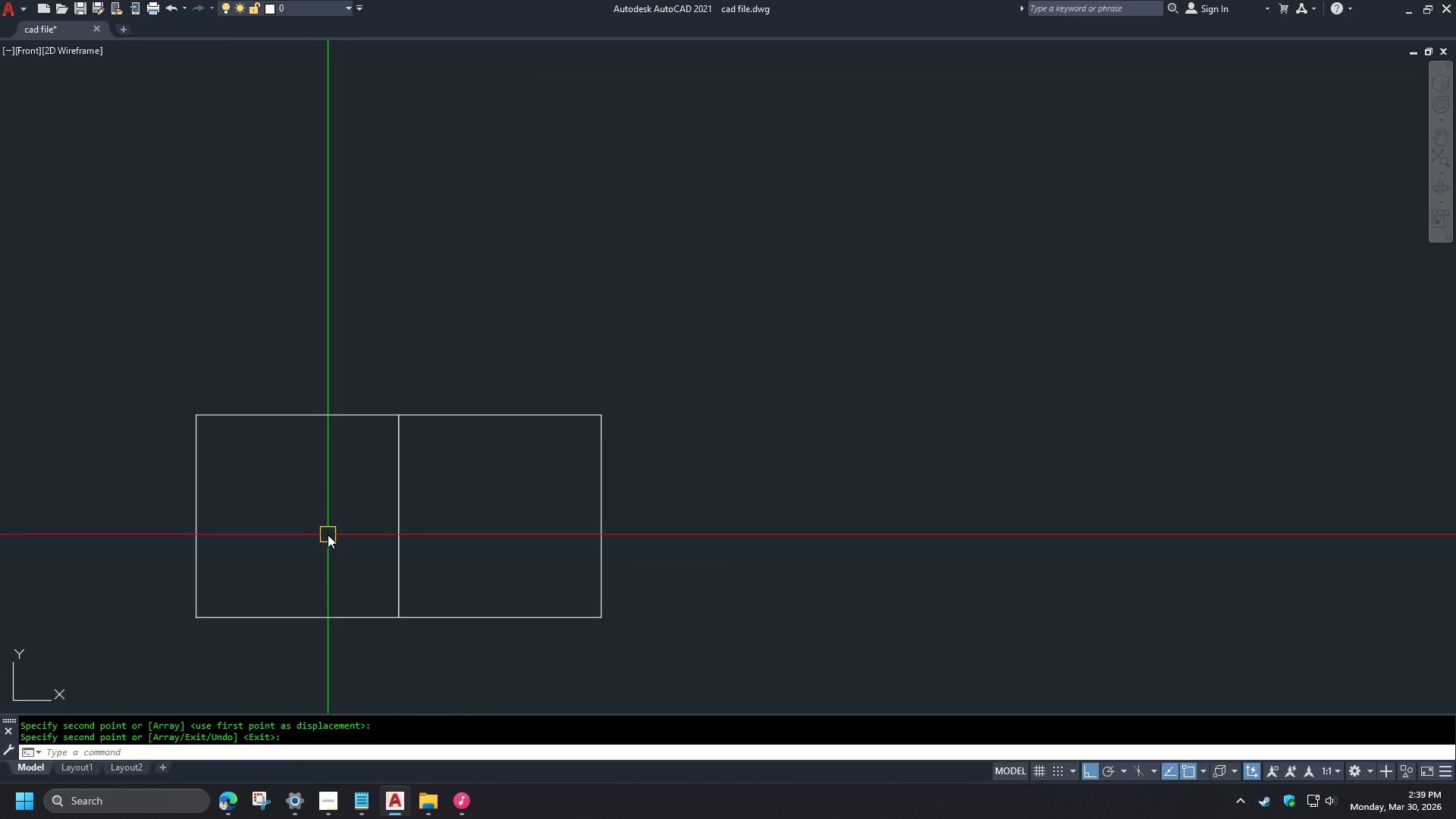 
key(L)
 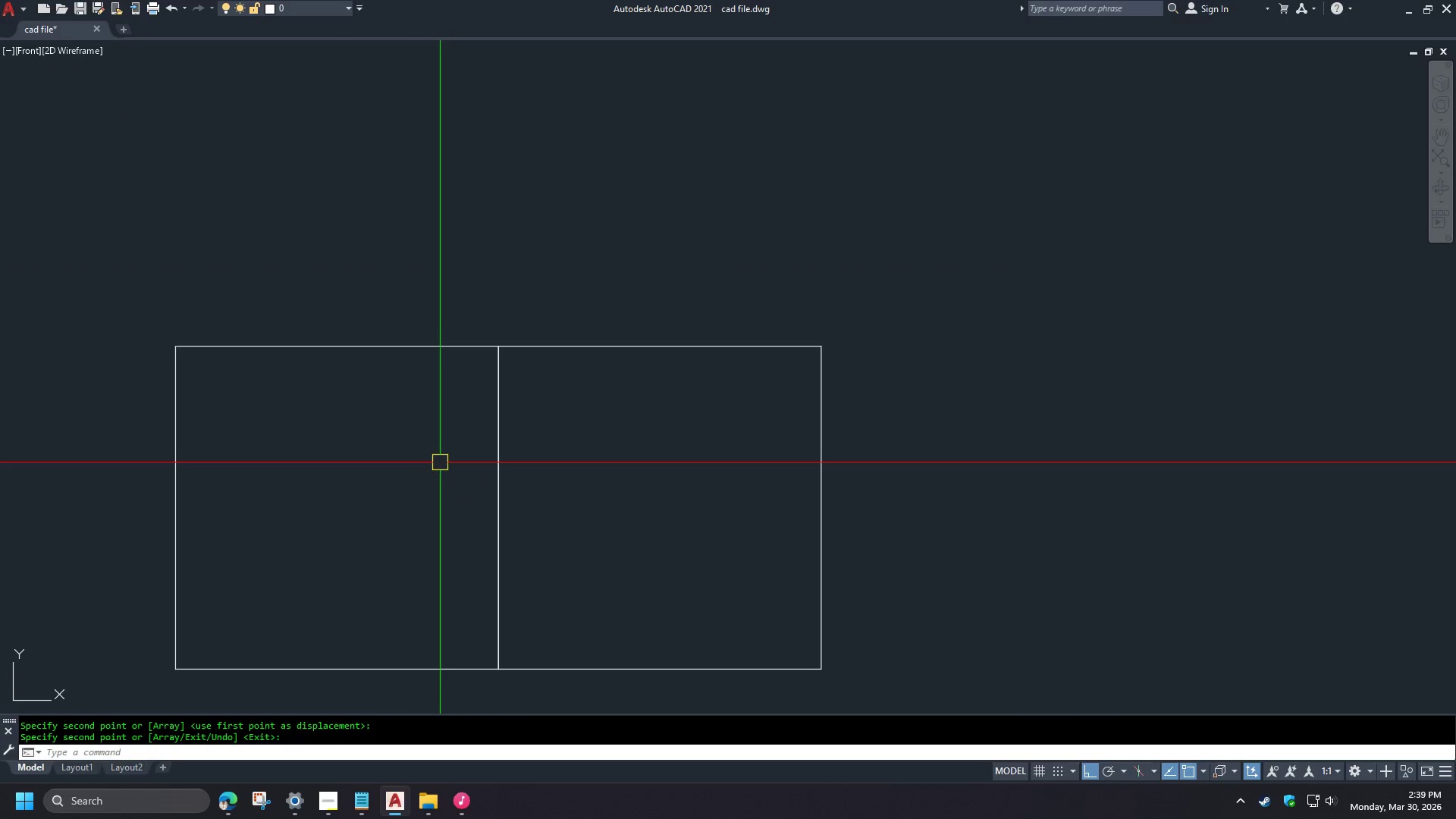 
key(Space)
 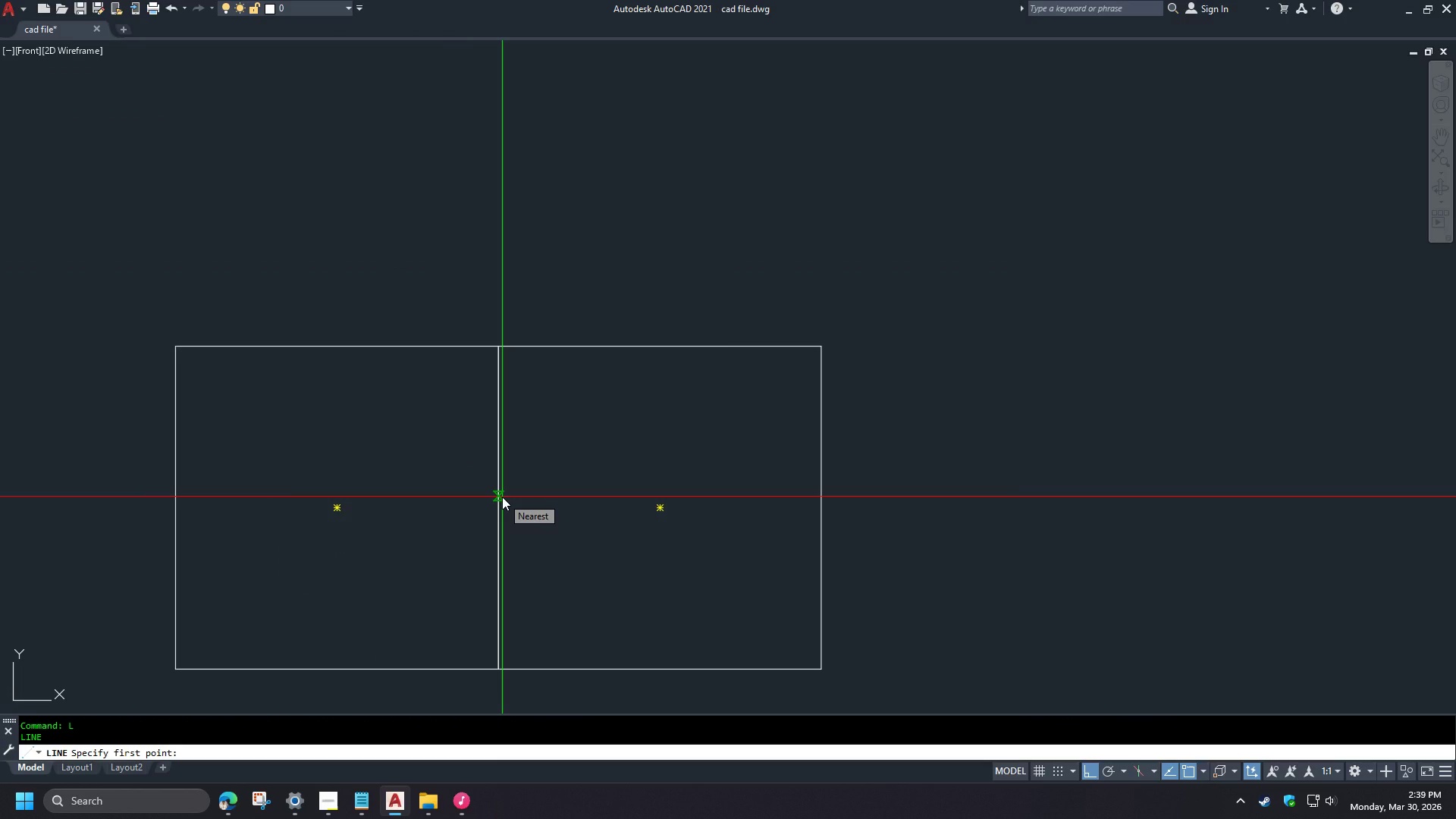 
scroll: coordinate [321, 510], scroll_direction: up, amount: 2.0
 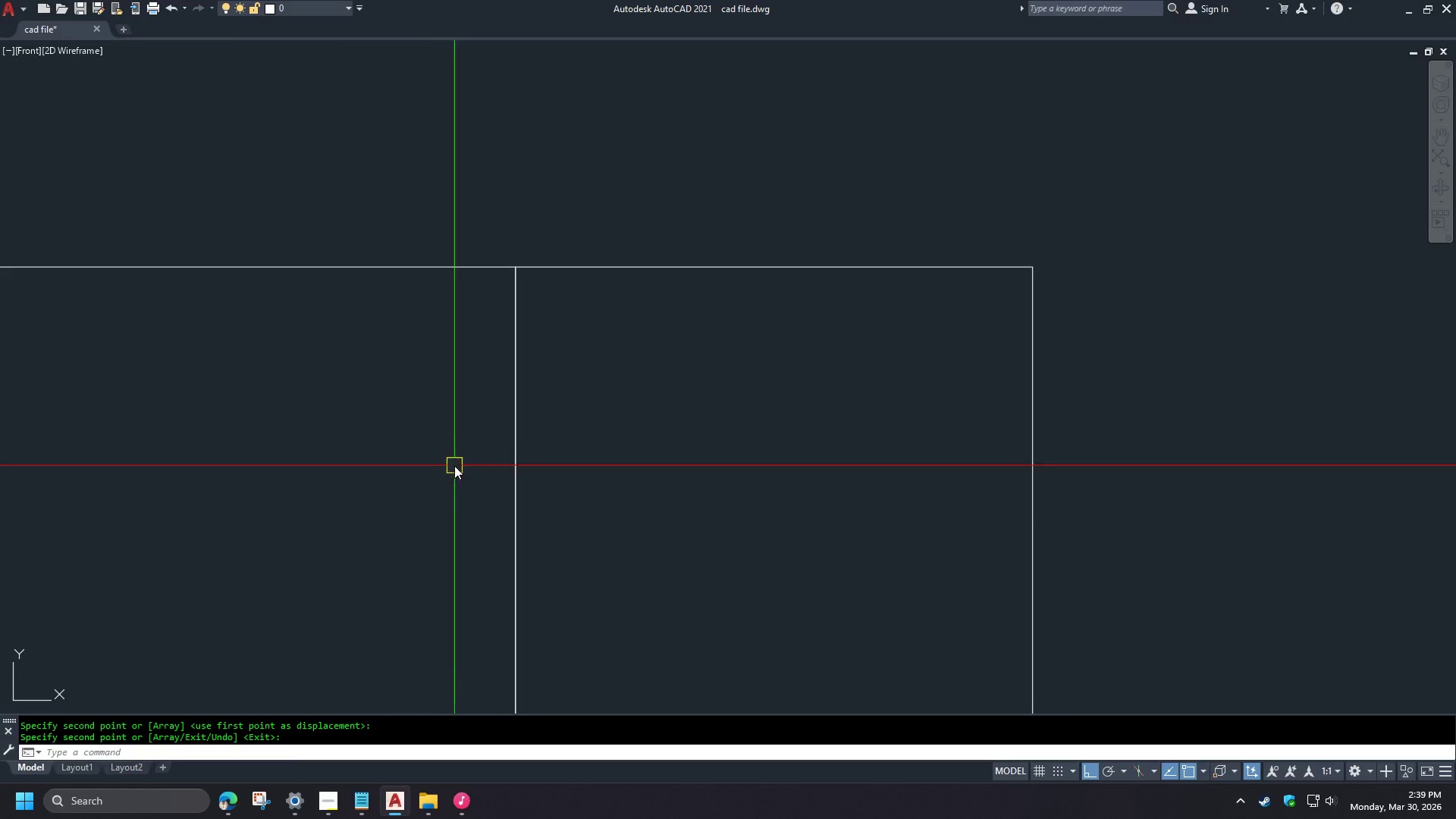 
scroll: coordinate [453, 469], scroll_direction: down, amount: 2.0
 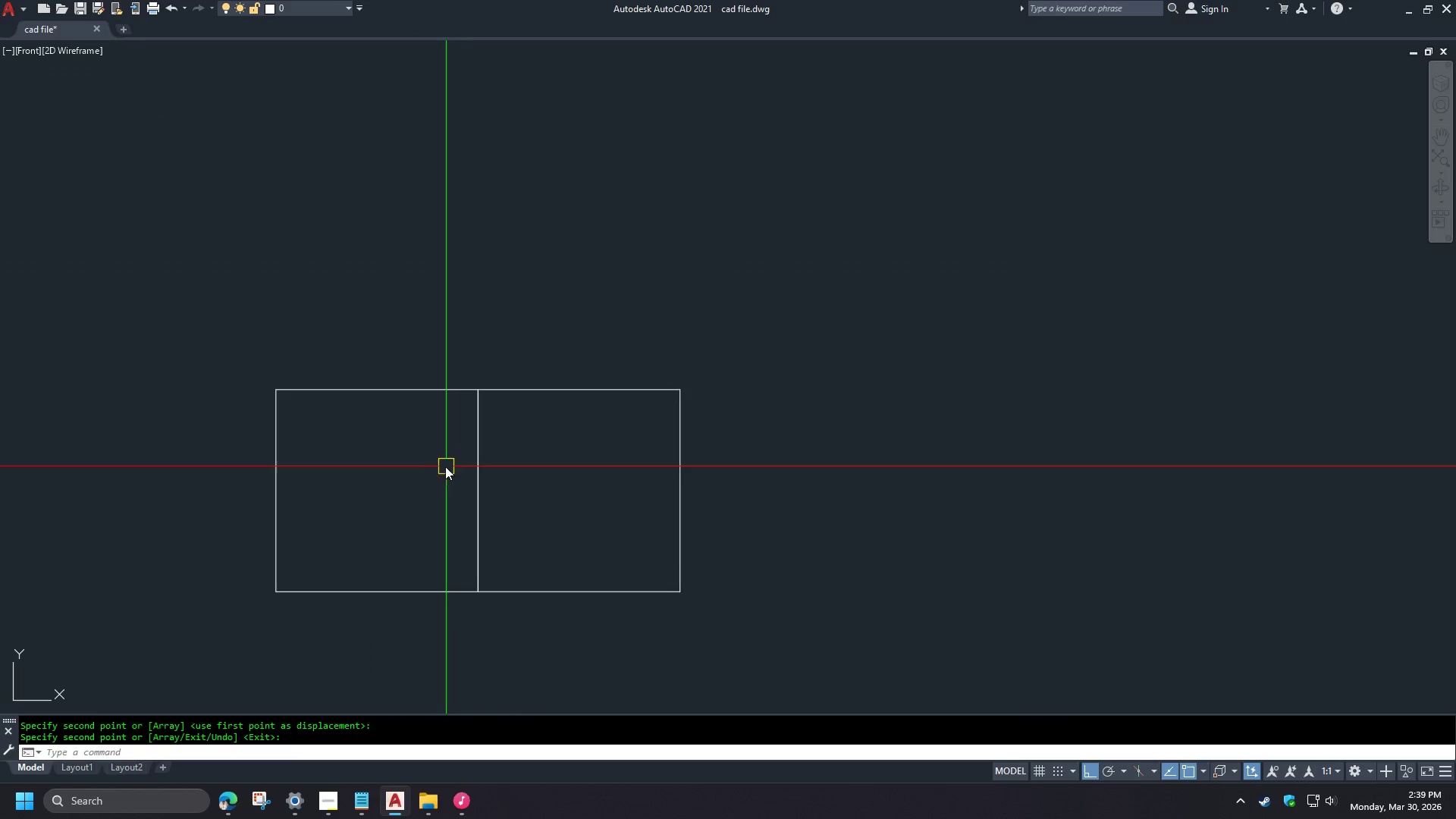 
scroll: coordinate [443, 463], scroll_direction: up, amount: 1.0
 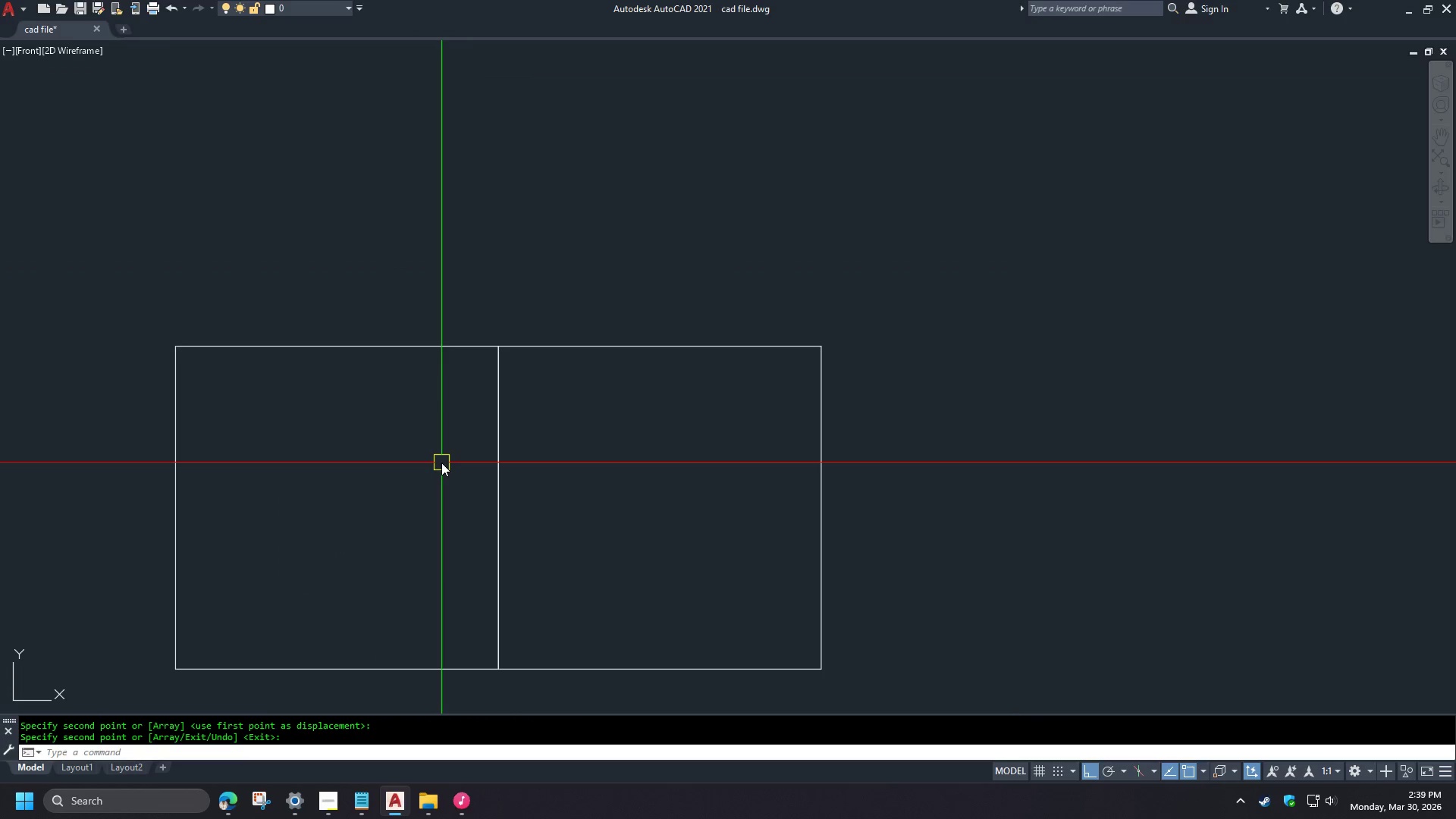 
key(Escape)
 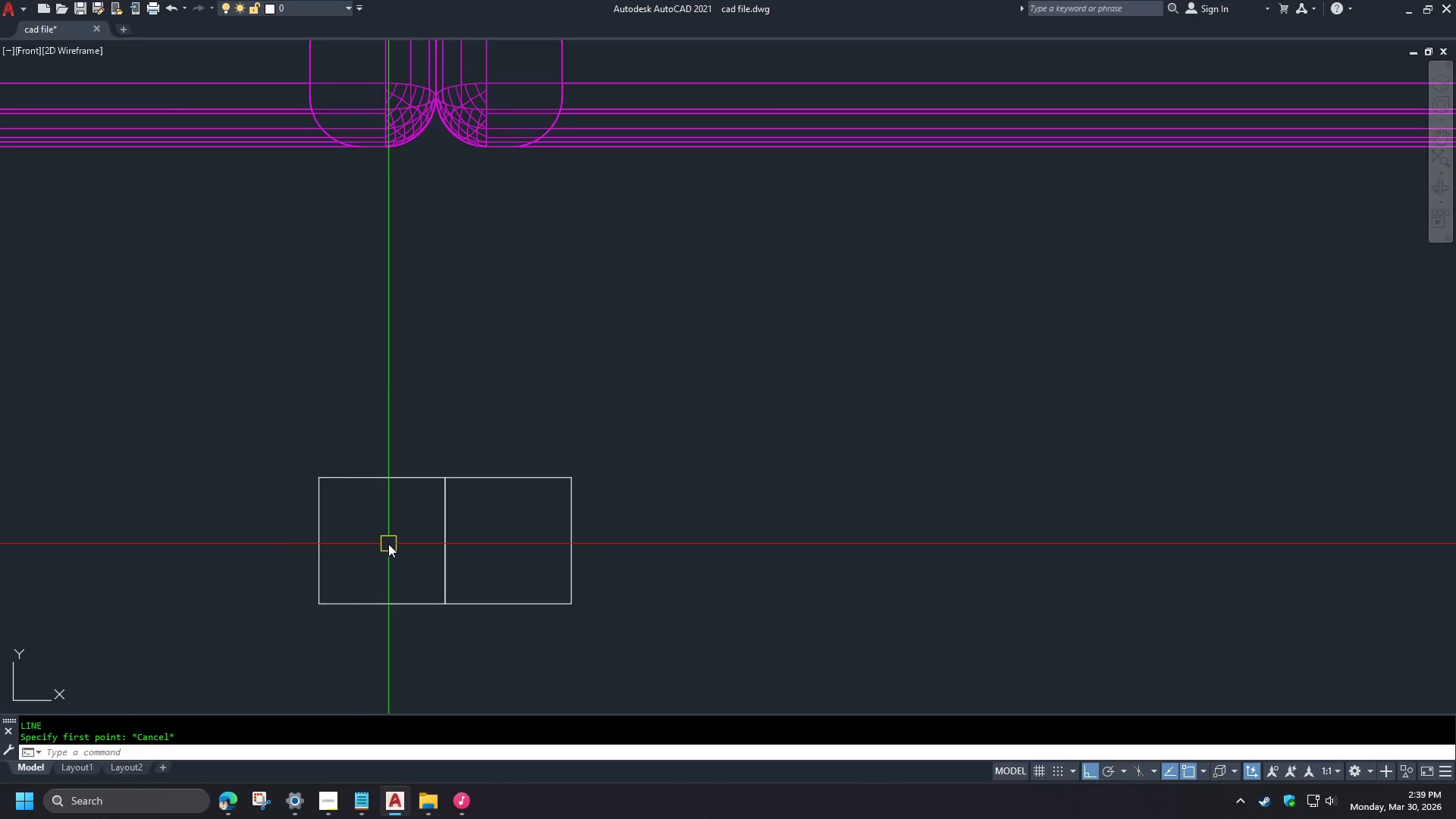 
scroll: coordinate [410, 563], scroll_direction: down, amount: 2.0
 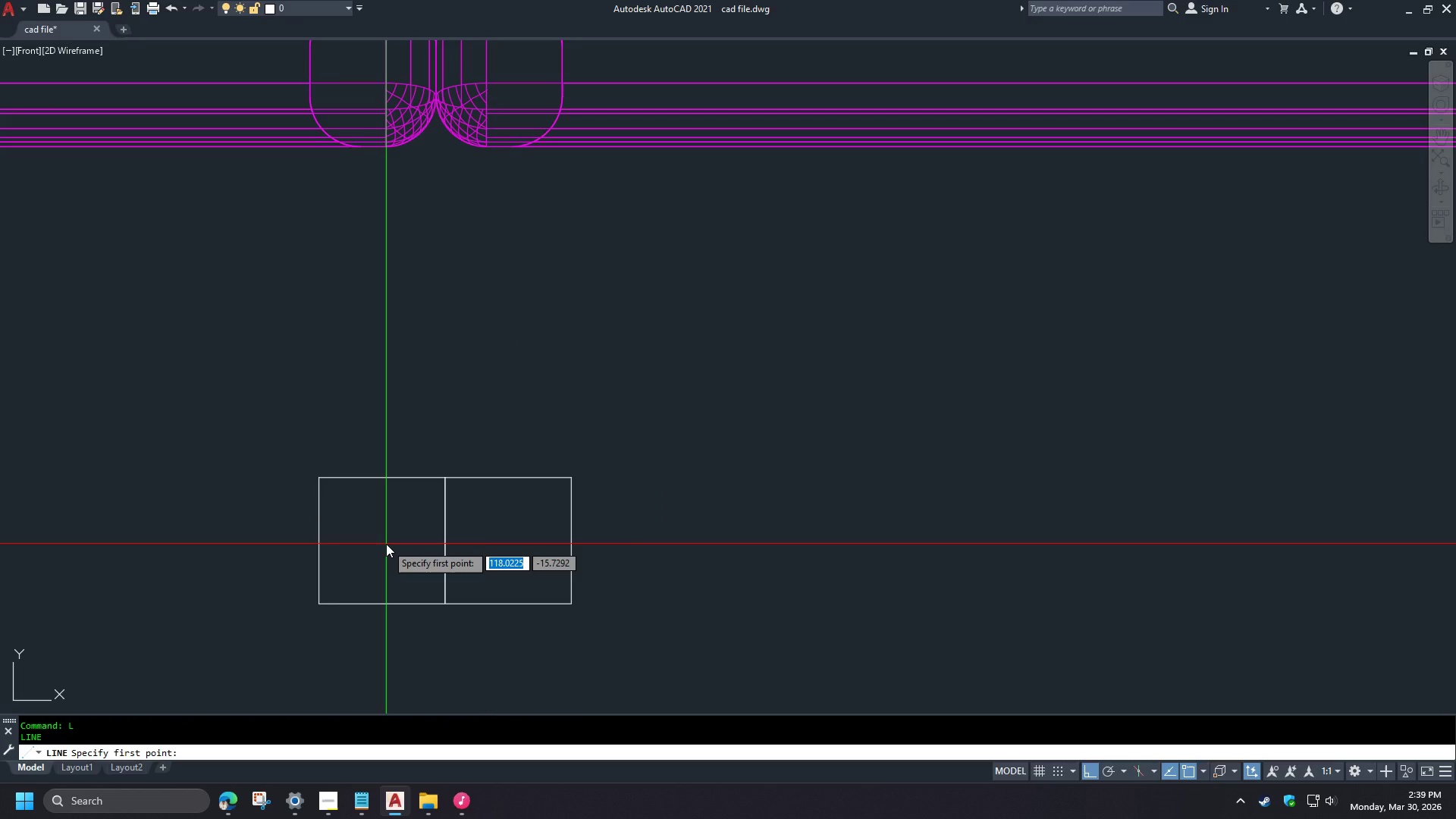 
scroll: coordinate [388, 544], scroll_direction: up, amount: 1.0
 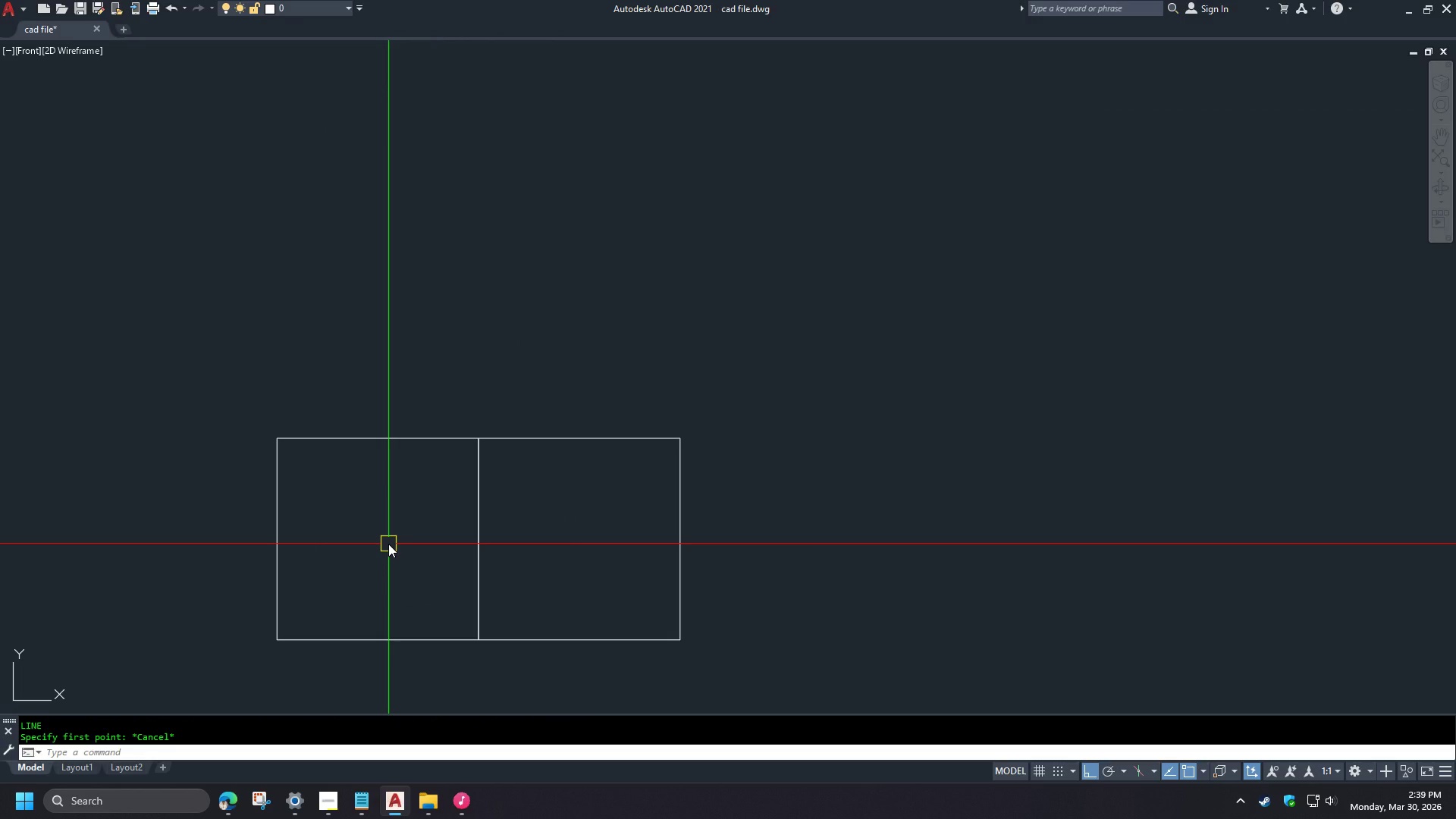 
key(L)
 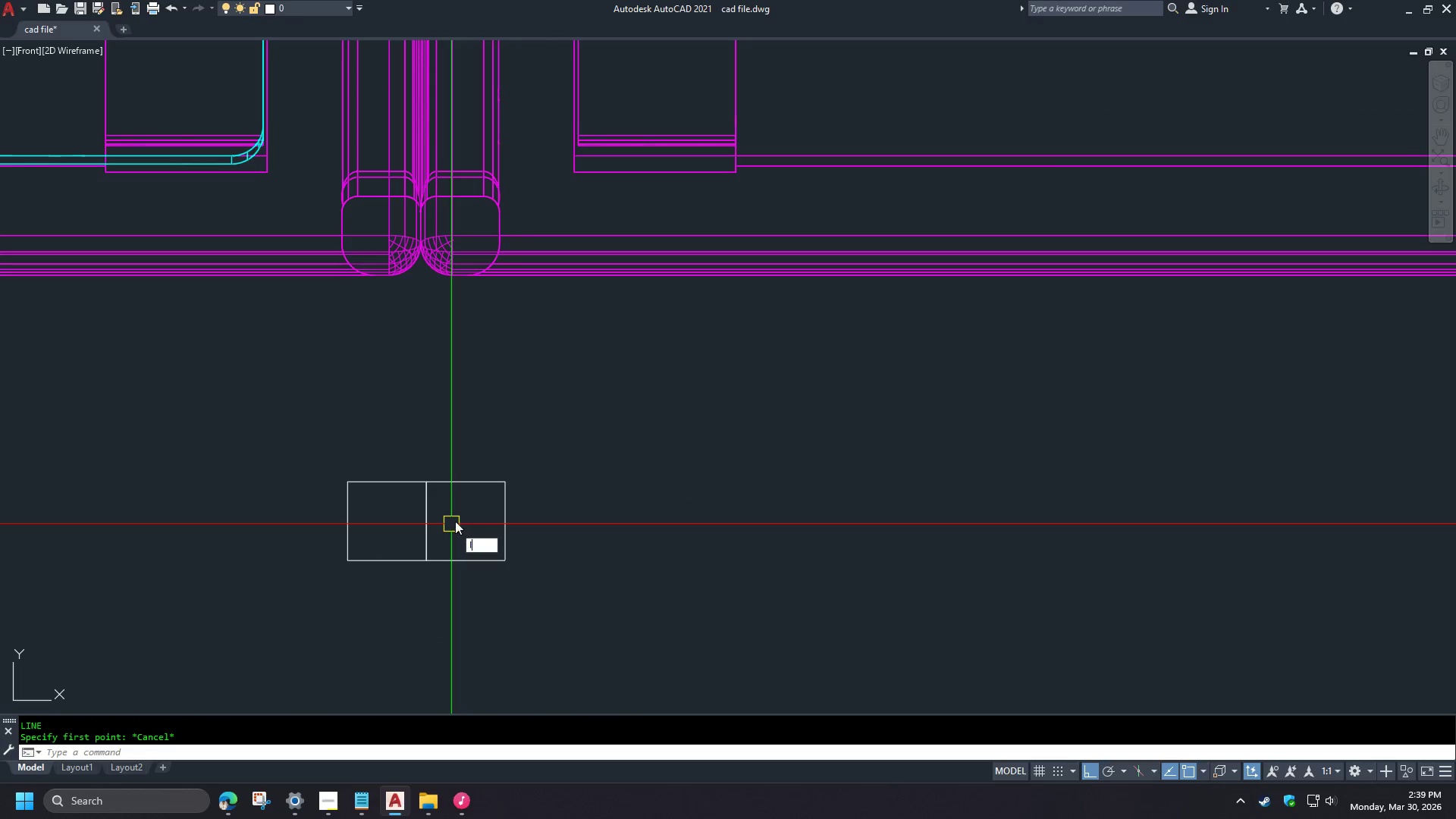 
key(Space)
 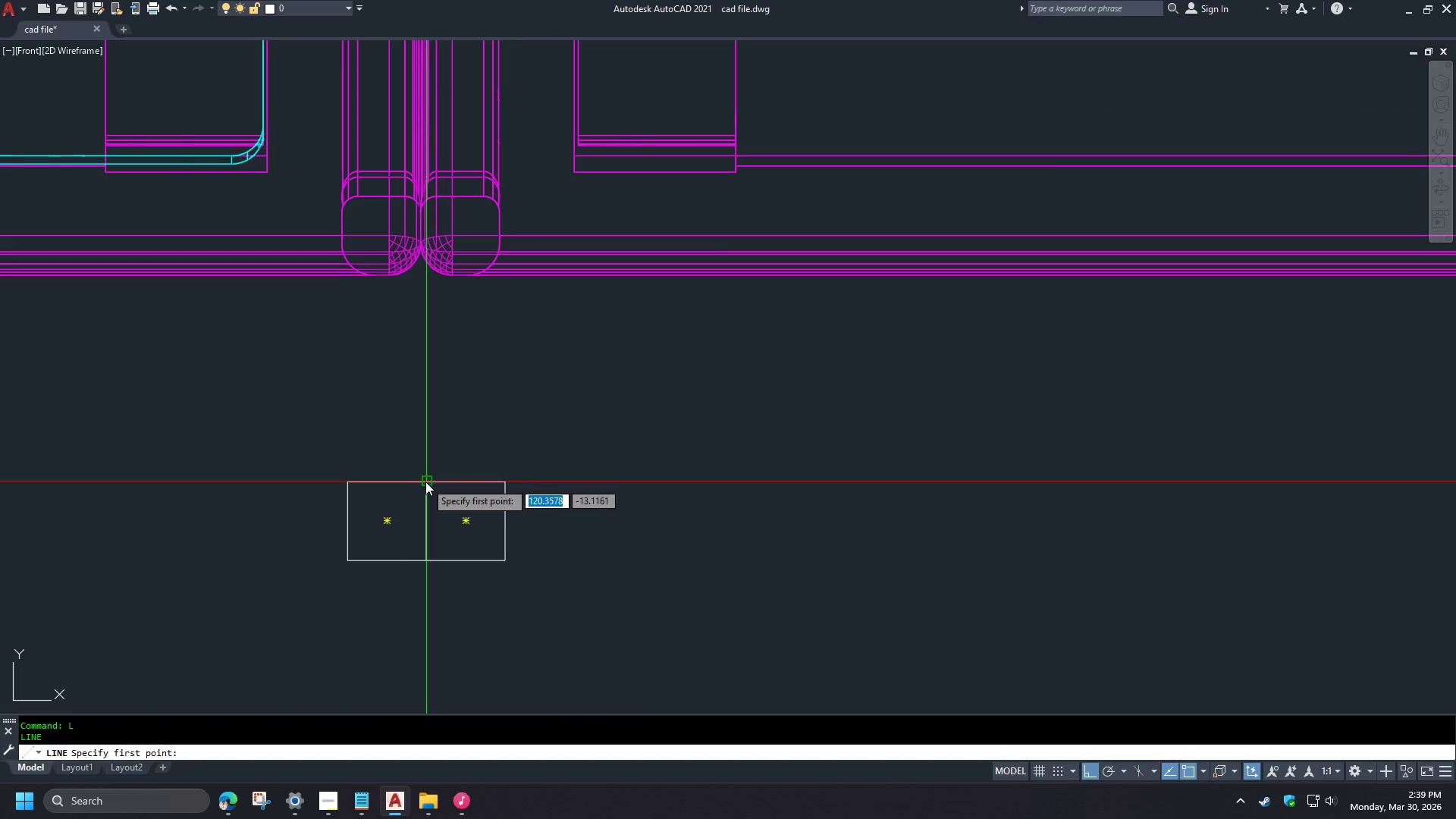 
left_click([425, 482])
 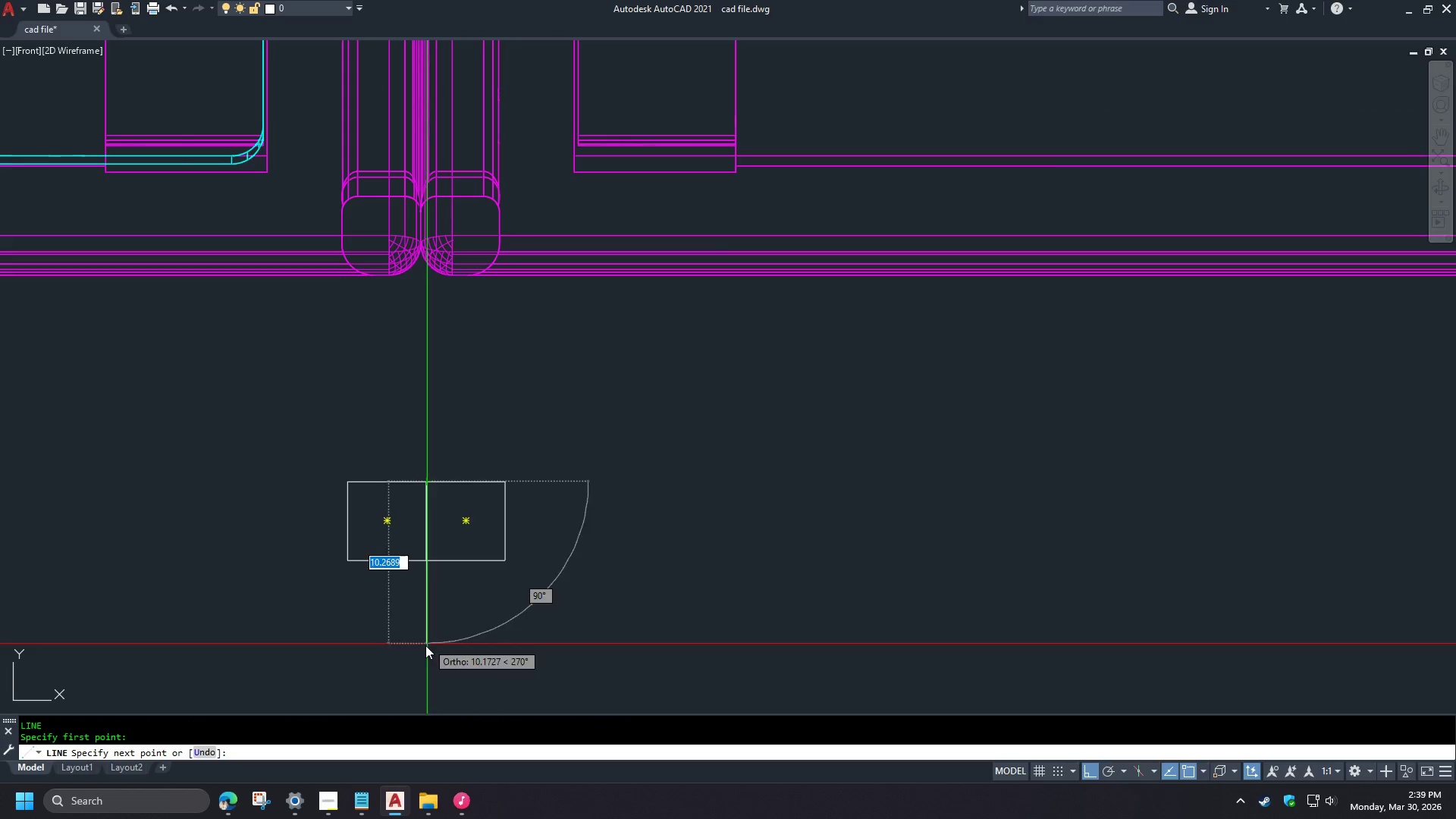 
key(Space)
 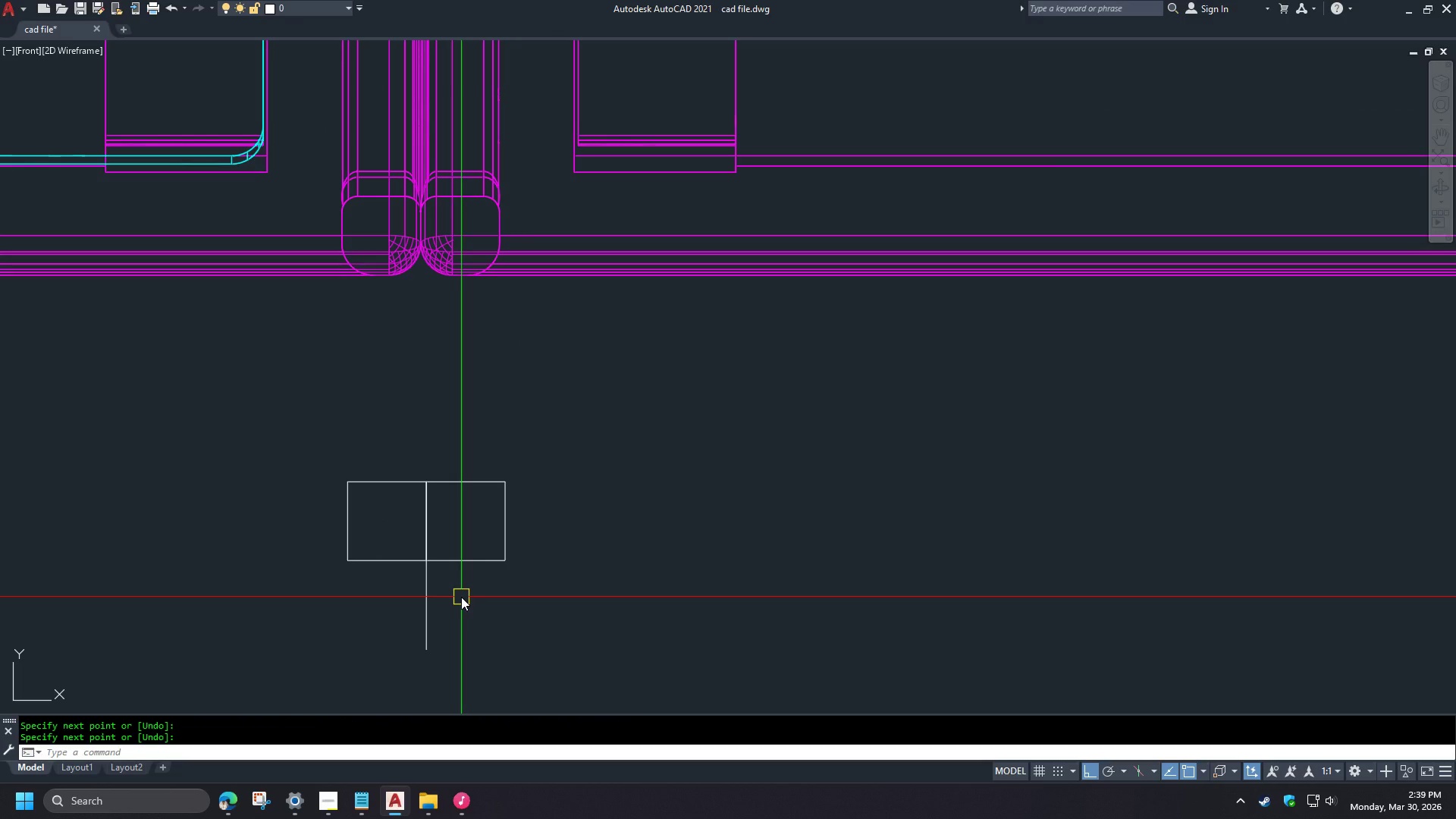 
key(O)
 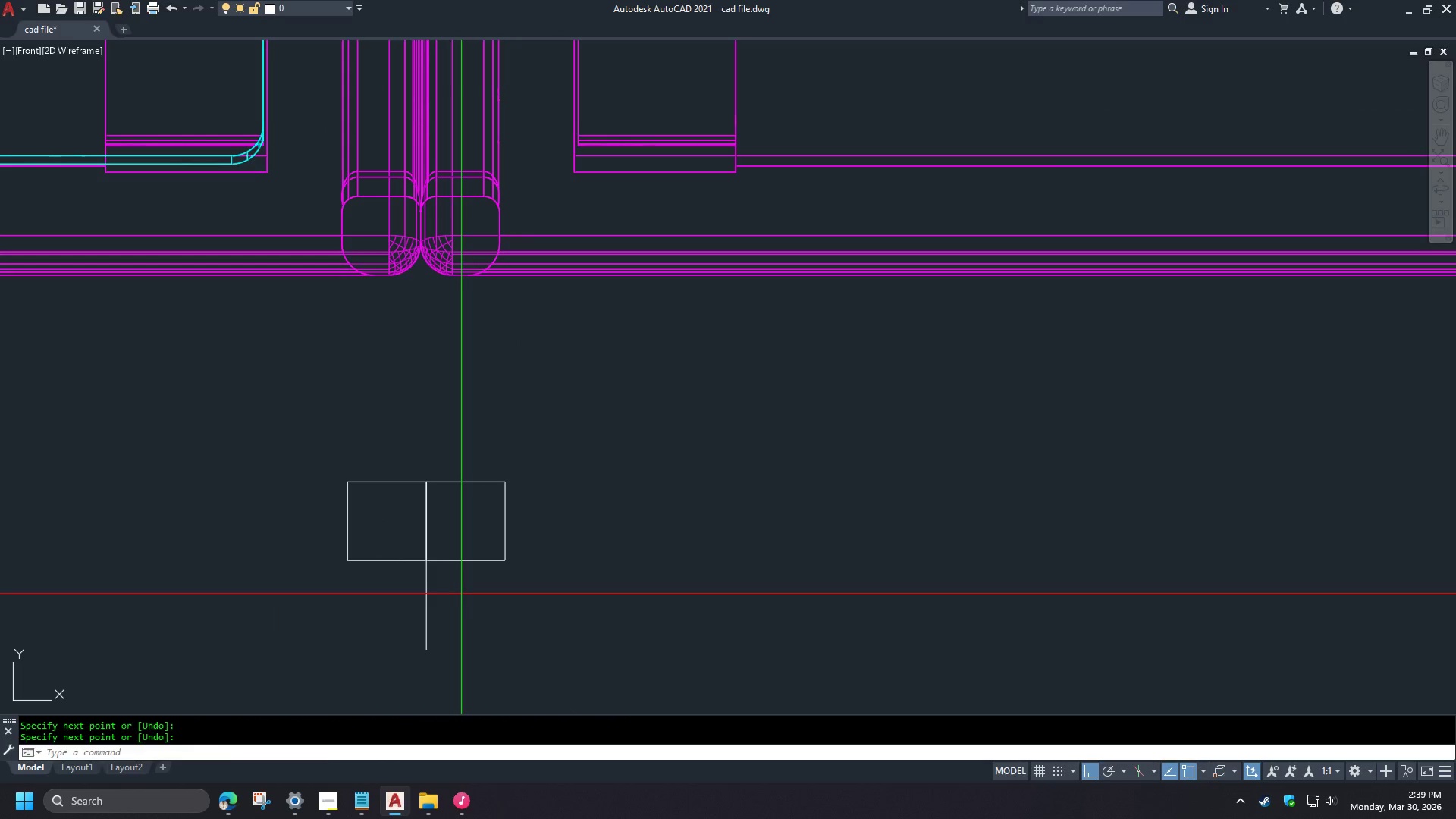 
key(Space)
 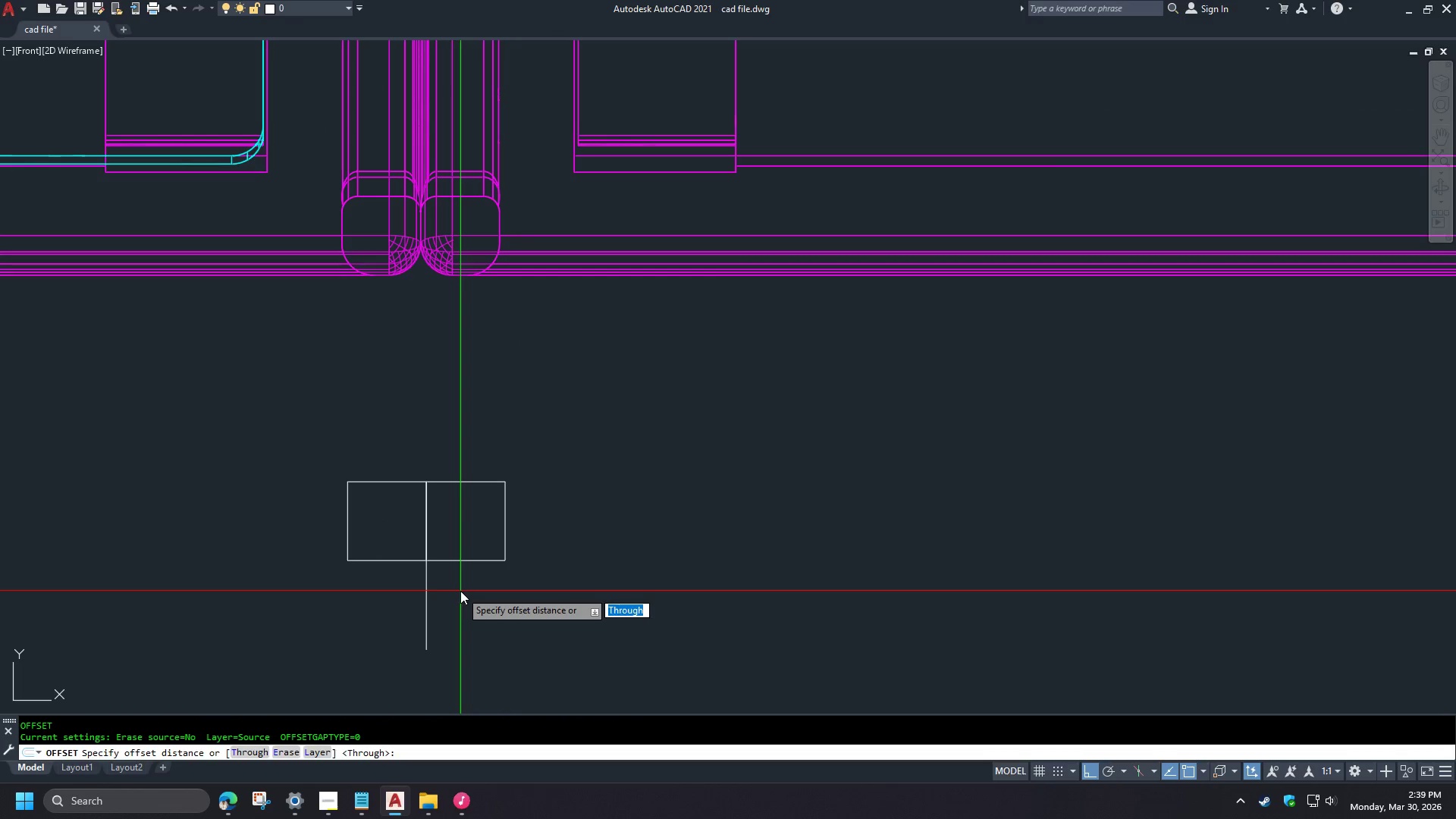 
scroll: coordinate [396, 507], scroll_direction: down, amount: 2.0
 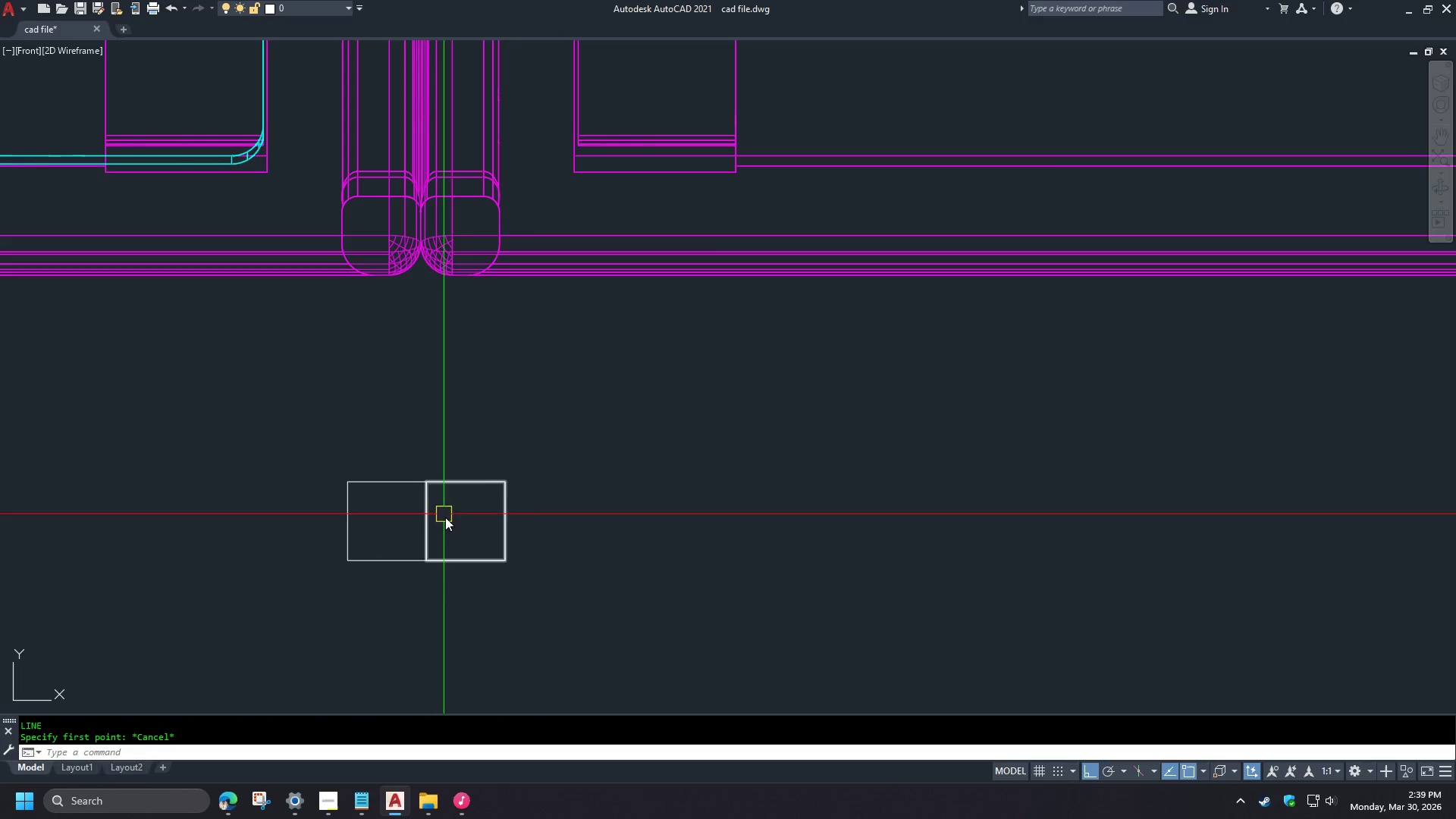 
key(T)
 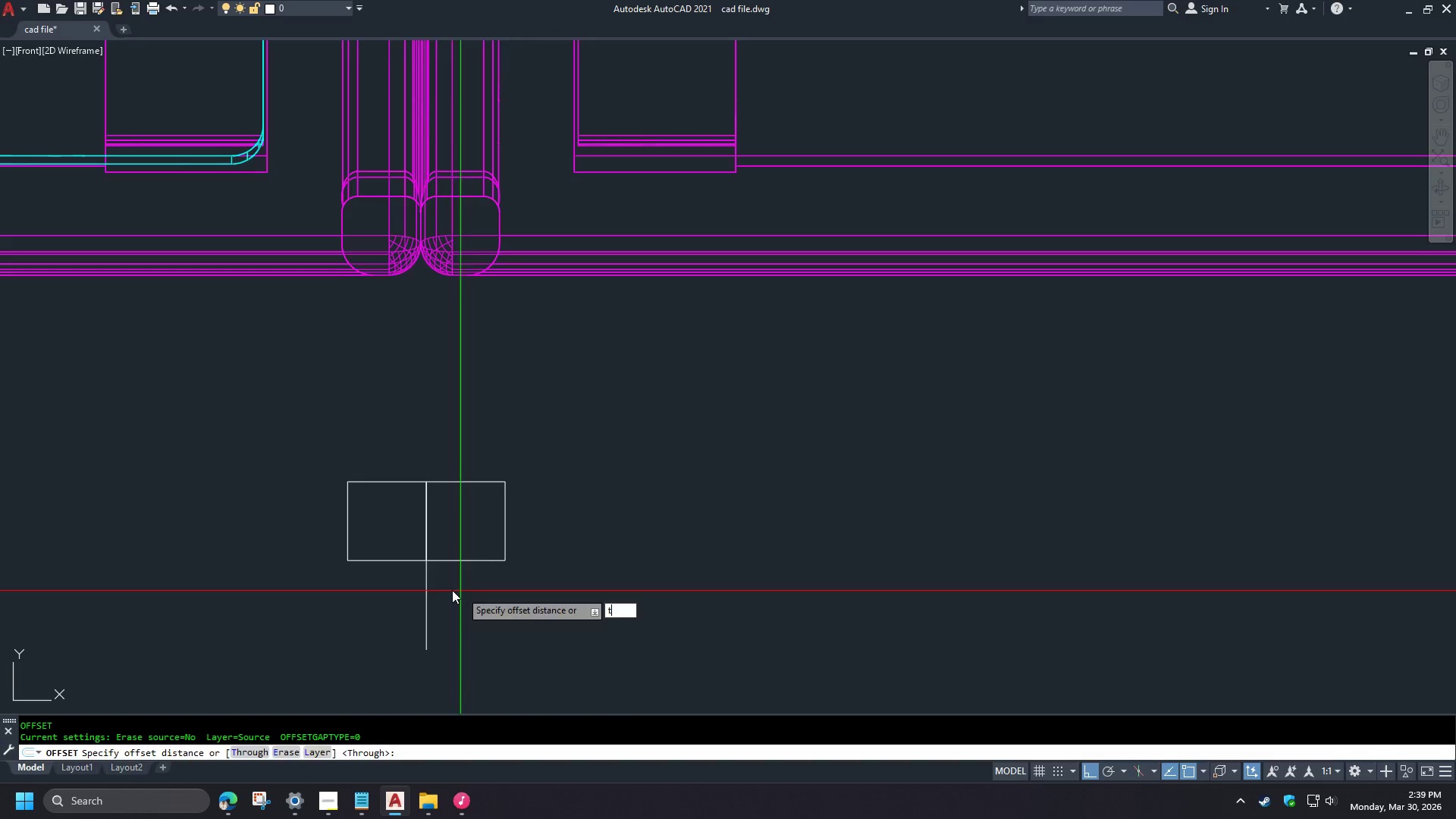 
key(Space)
 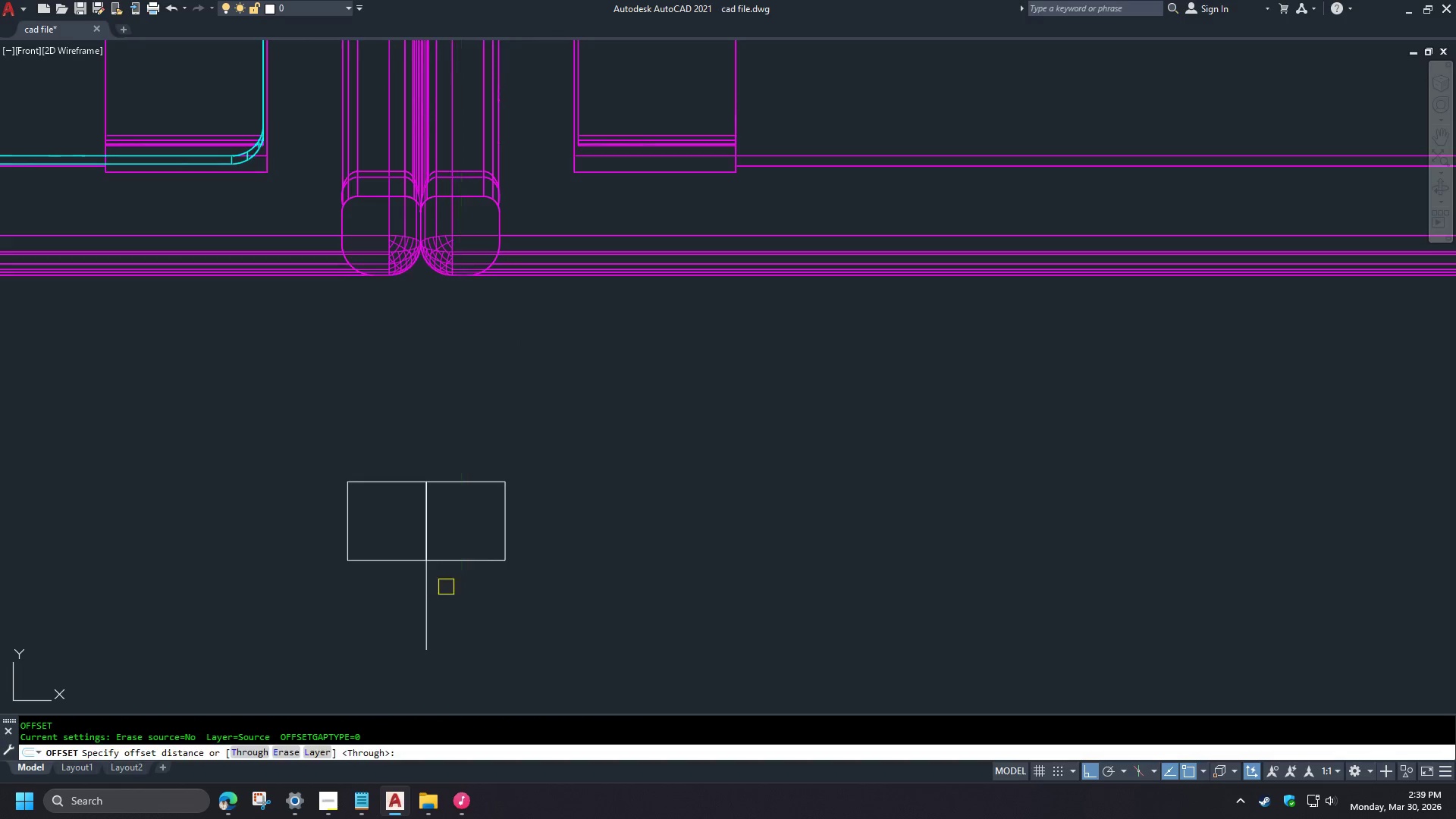 
key(2)
 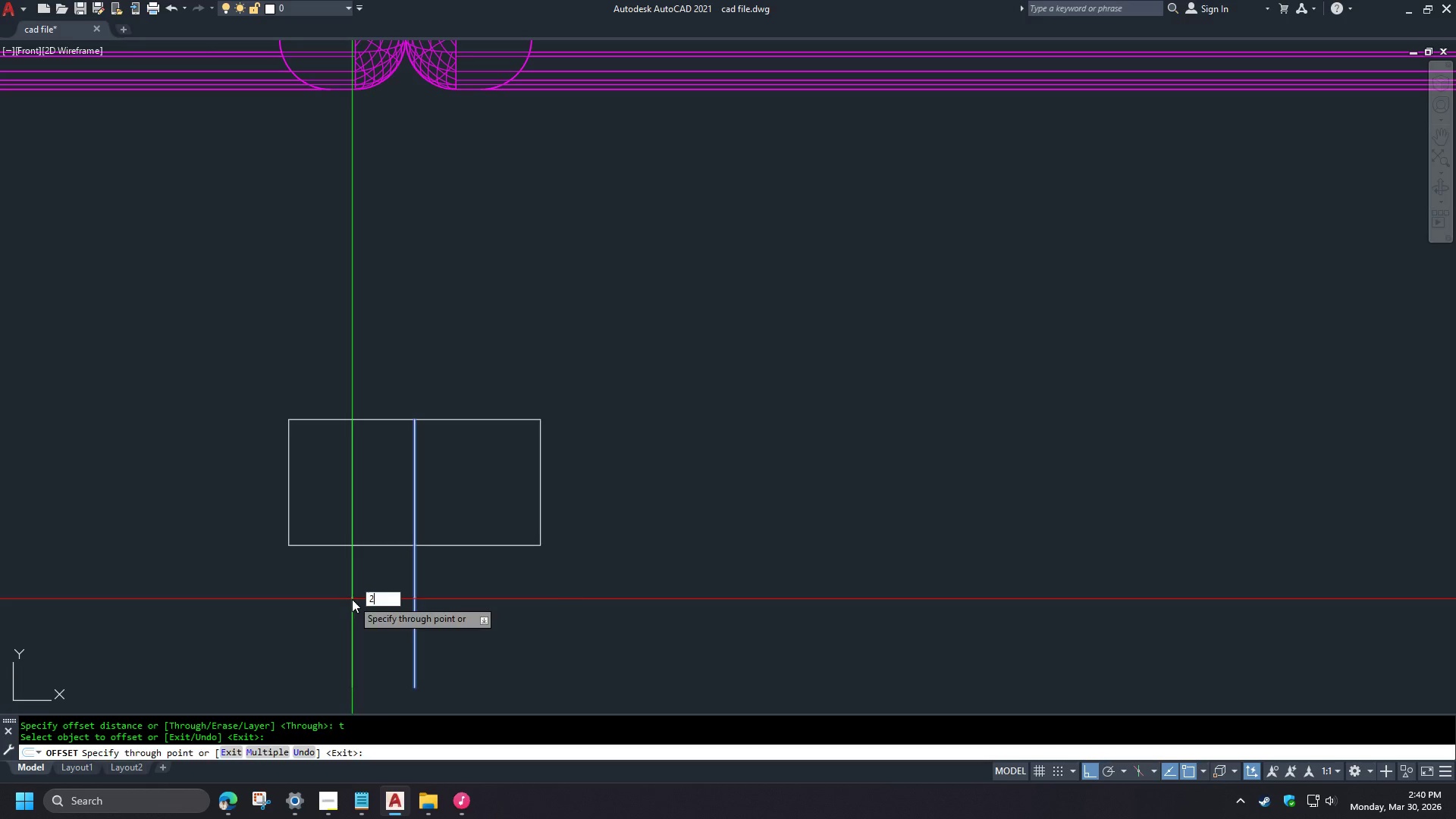 
key(Space)
 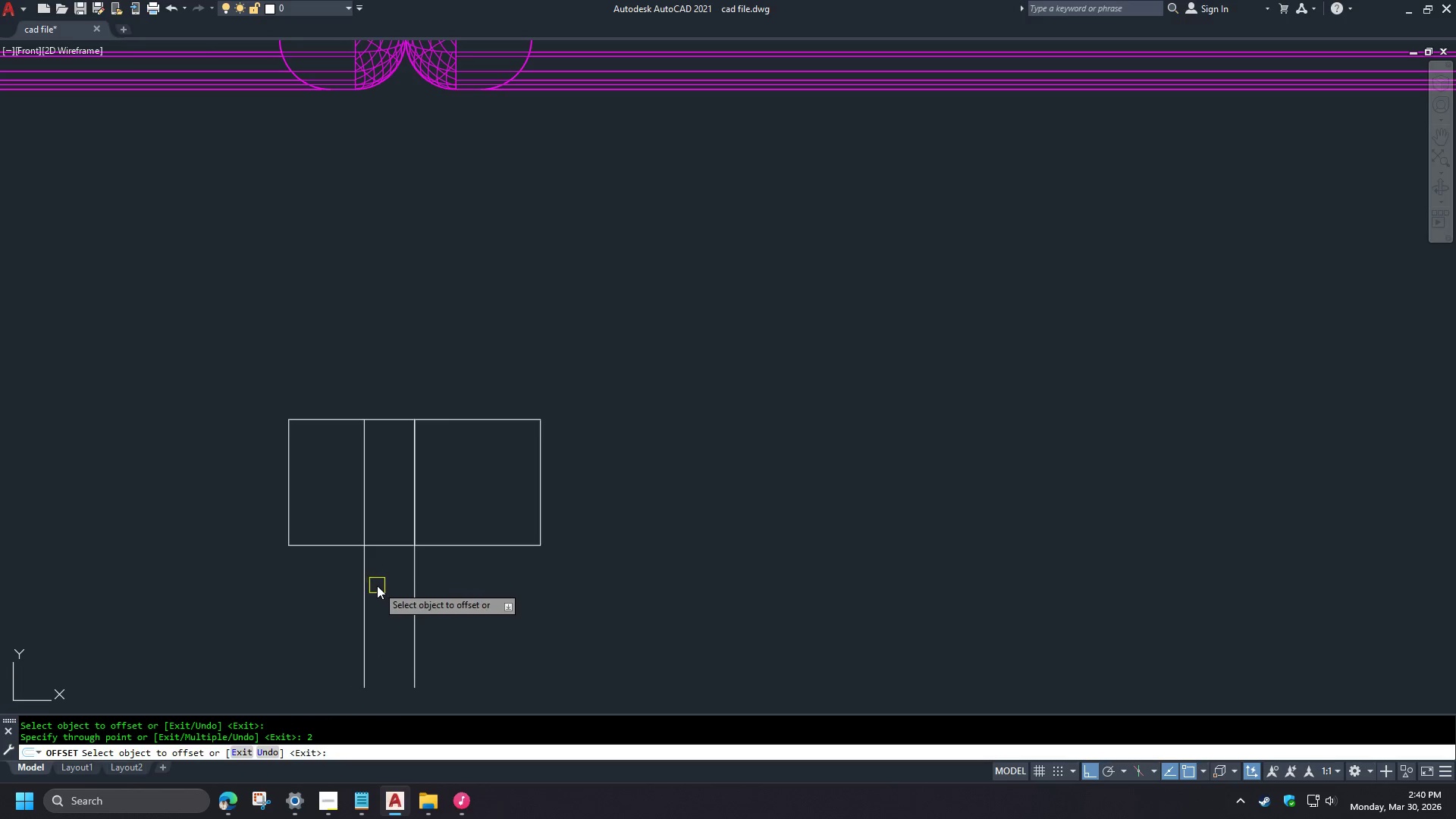 
scroll: coordinate [340, 542], scroll_direction: up, amount: 2.0
 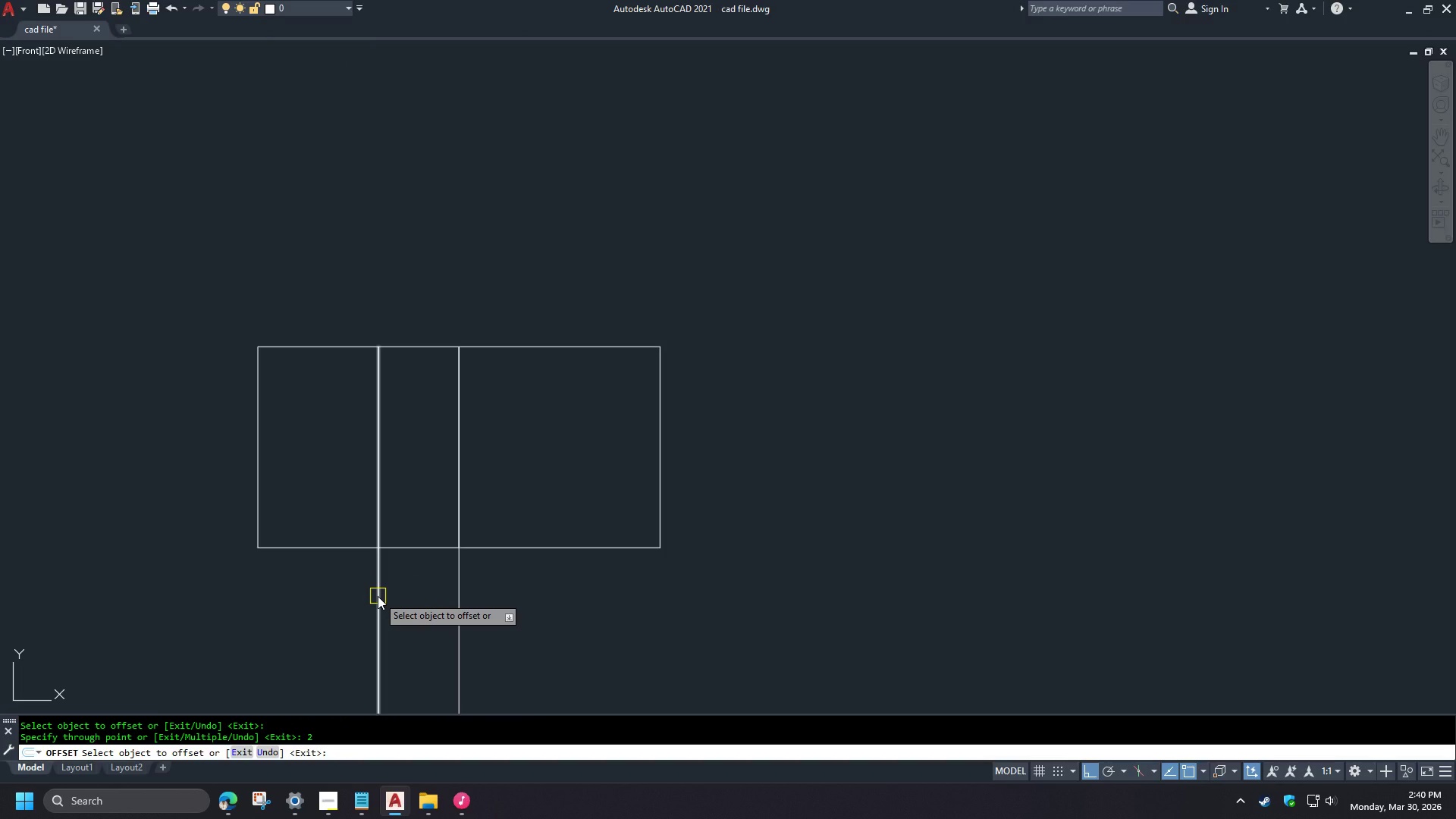 
wait(6.04)
 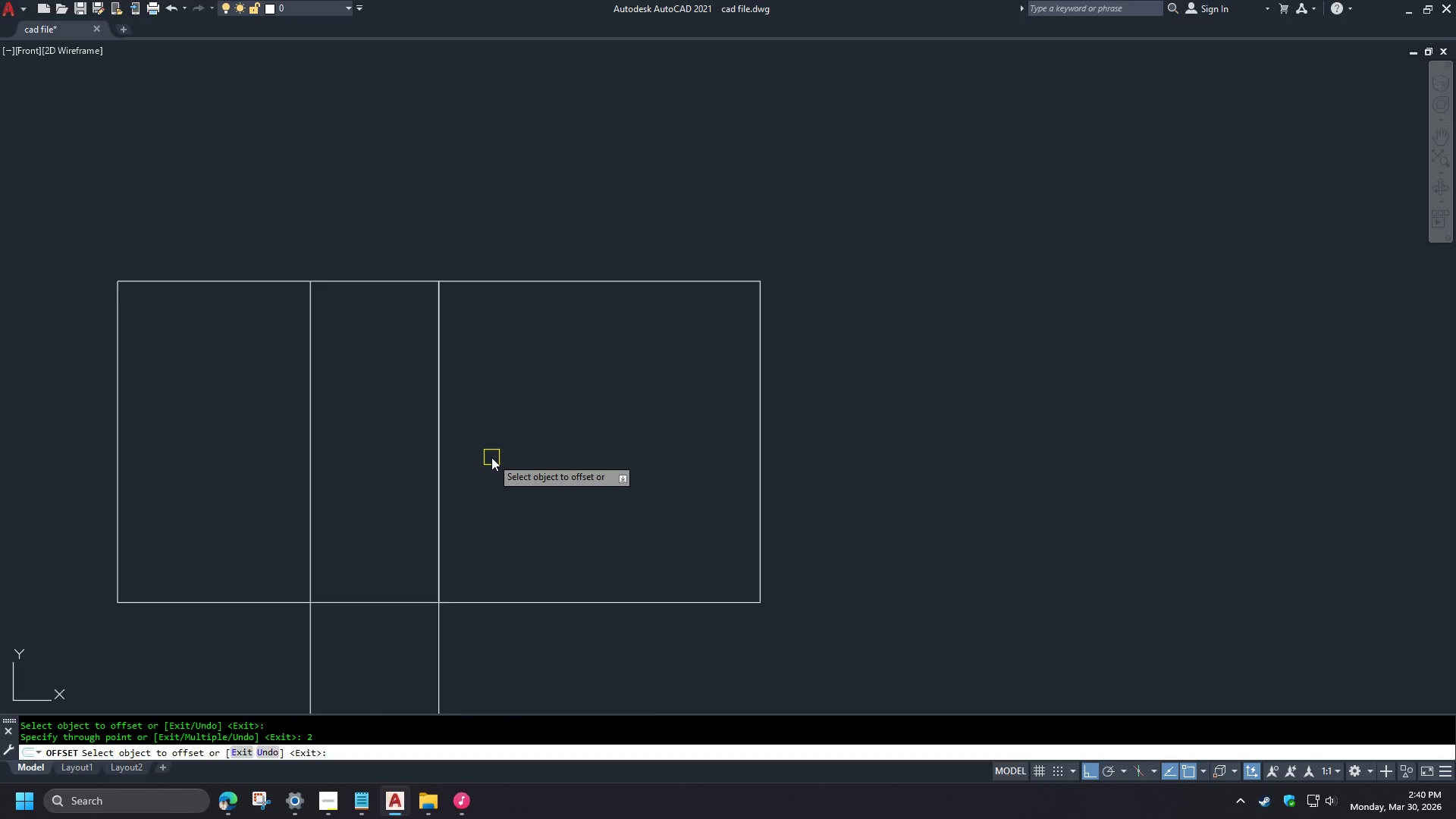 
key(Escape)
 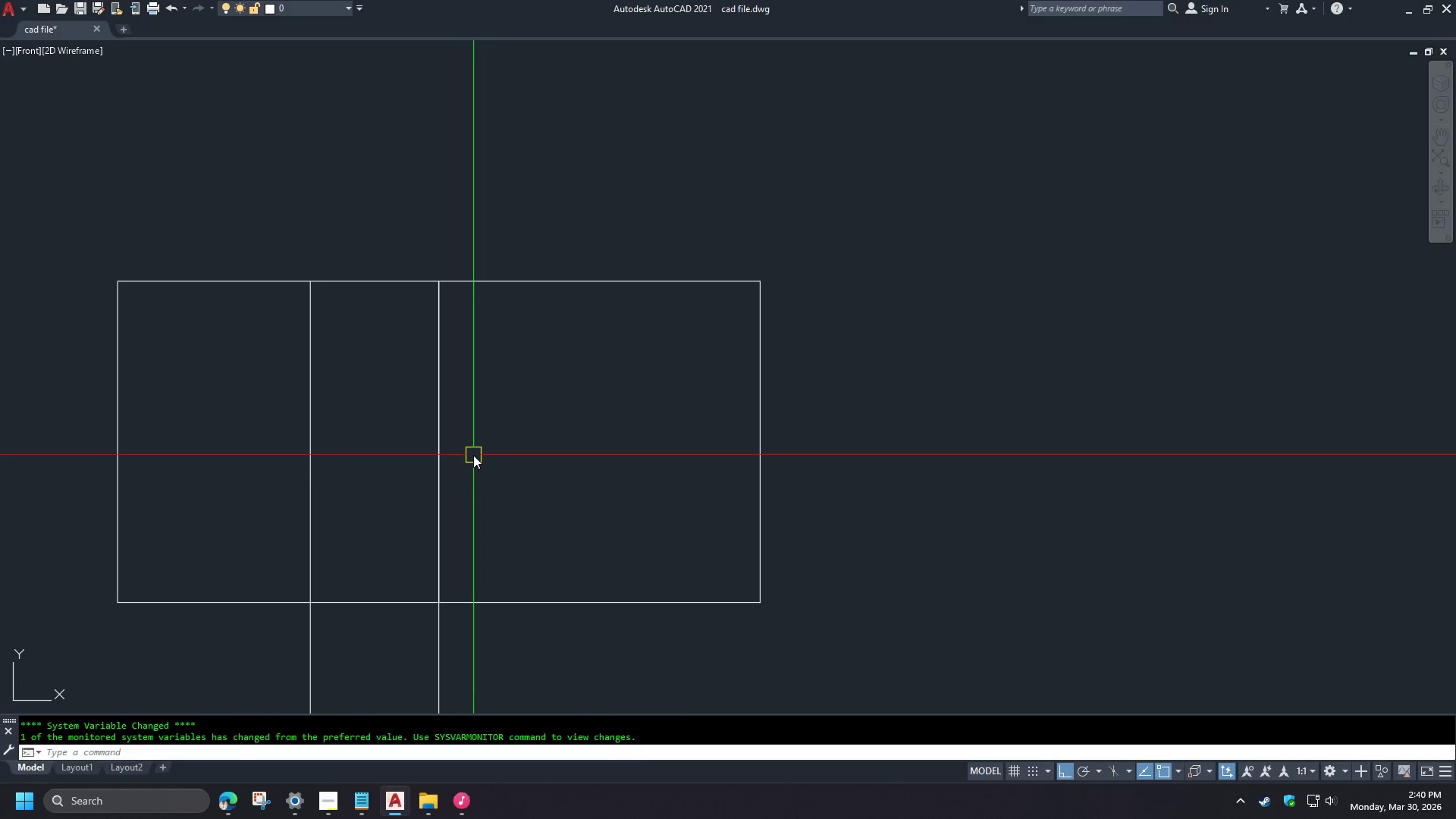 
key(L)
 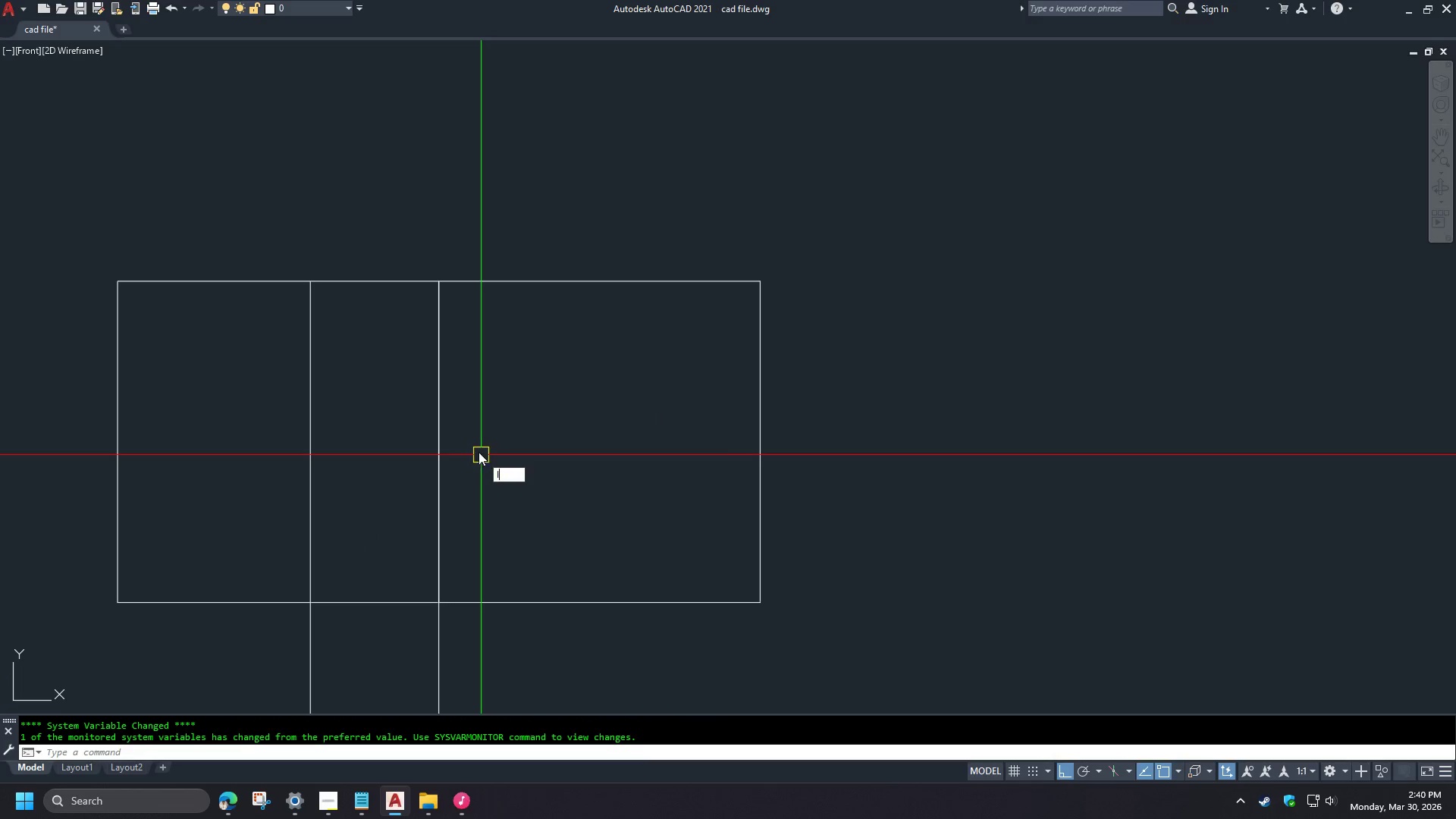 
key(Space)
 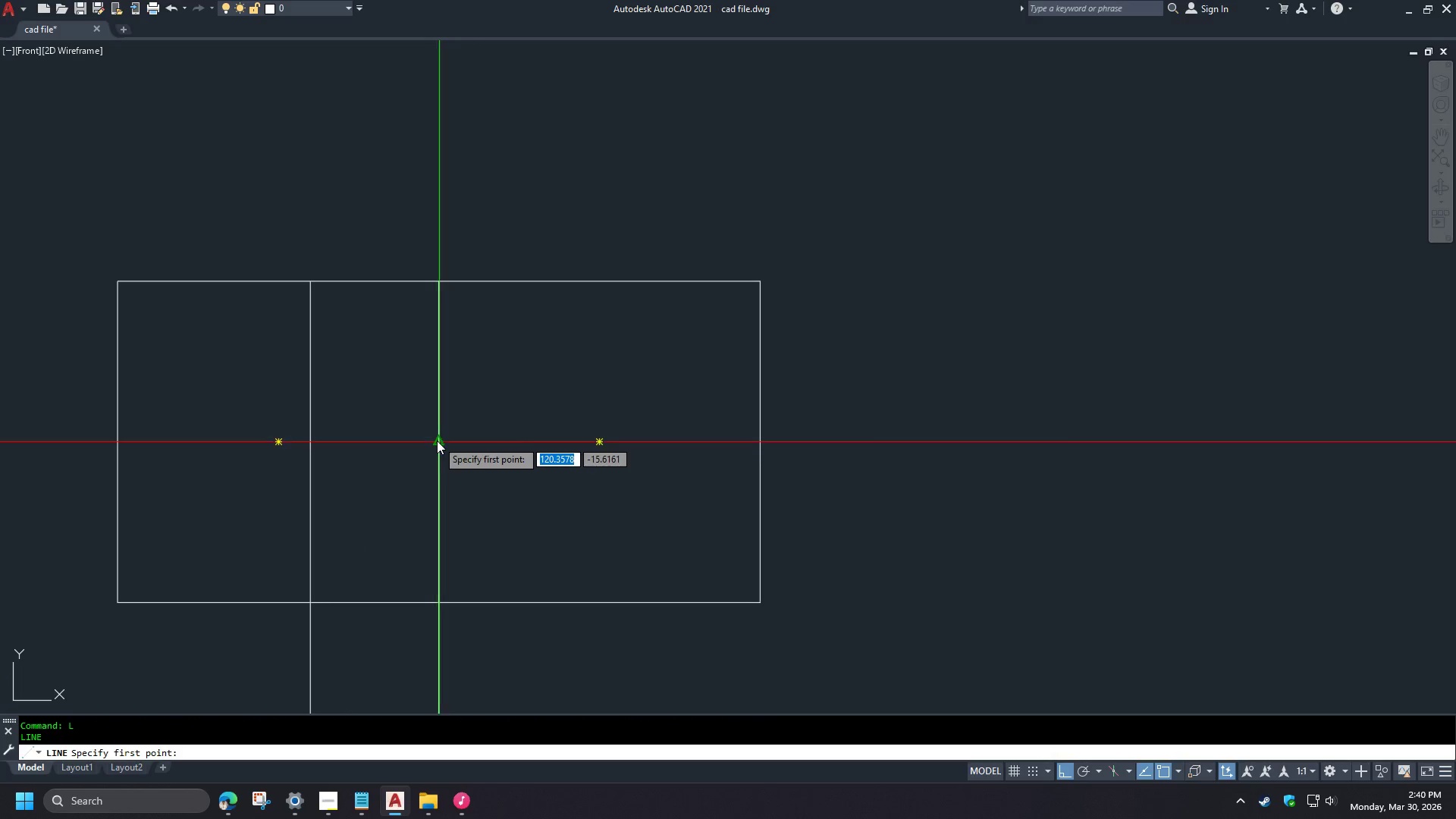 
scroll: coordinate [491, 457], scroll_direction: up, amount: 1.0
 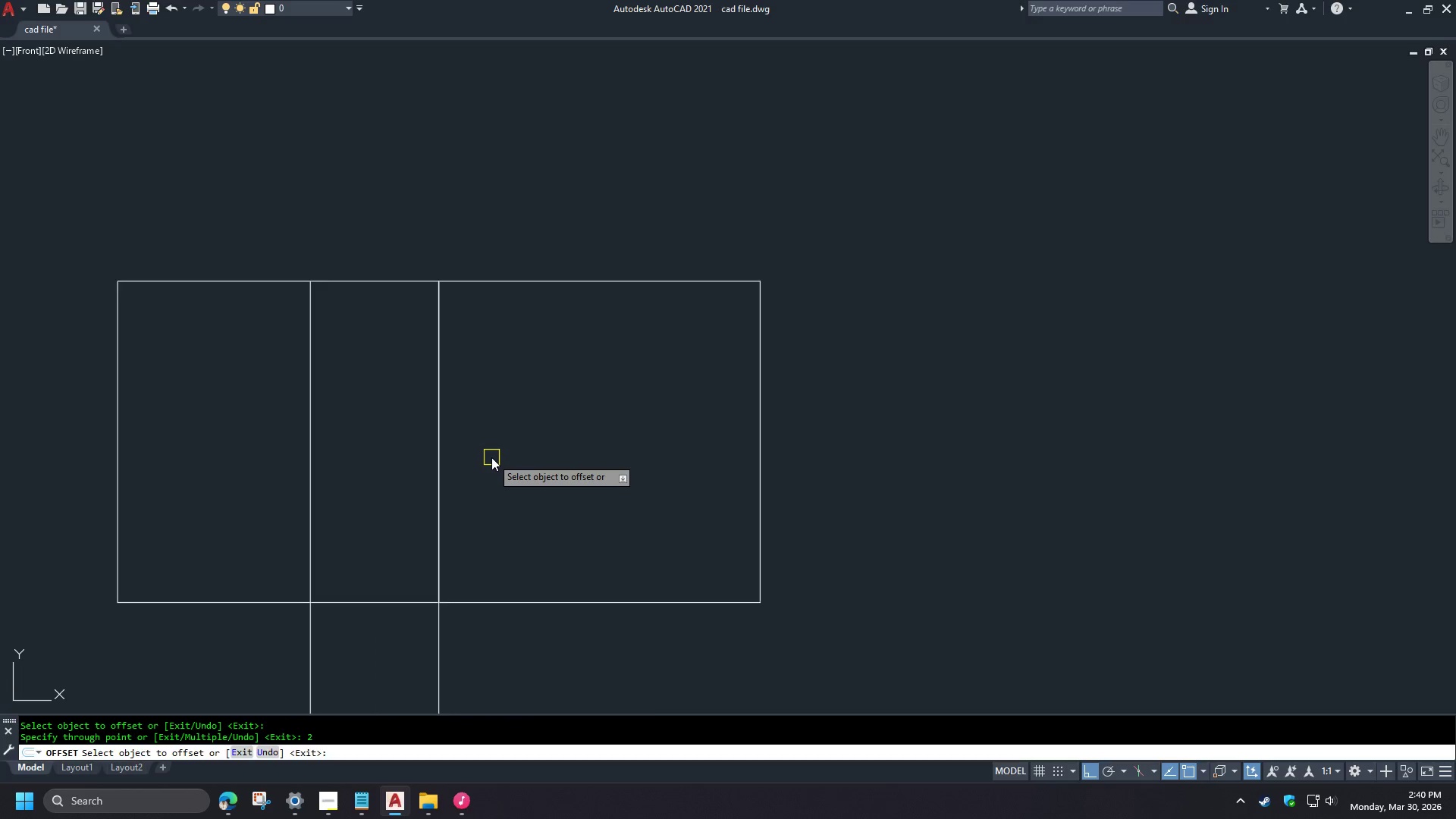 
left_click([436, 445])
 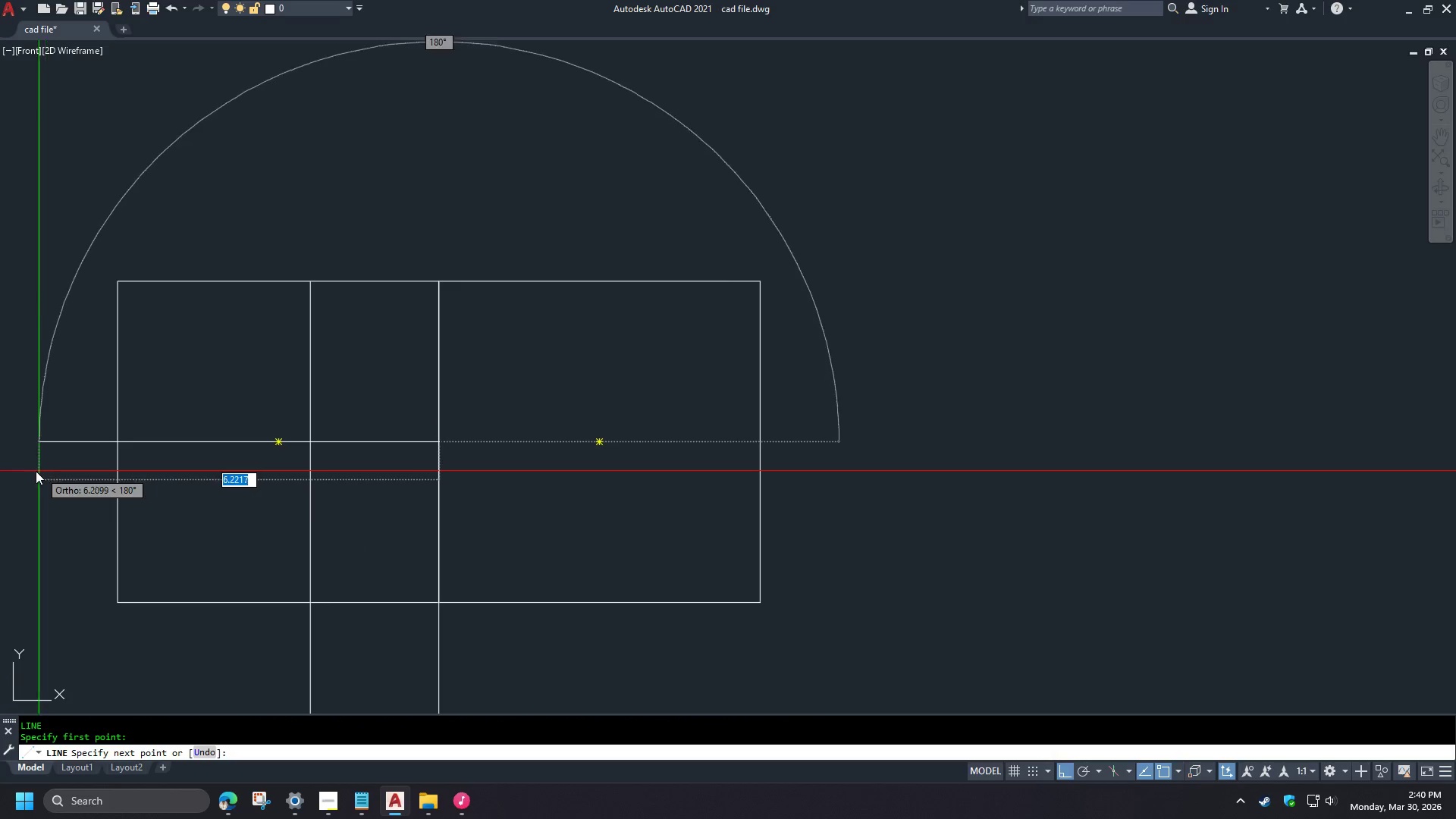 
left_click([12, 473])
 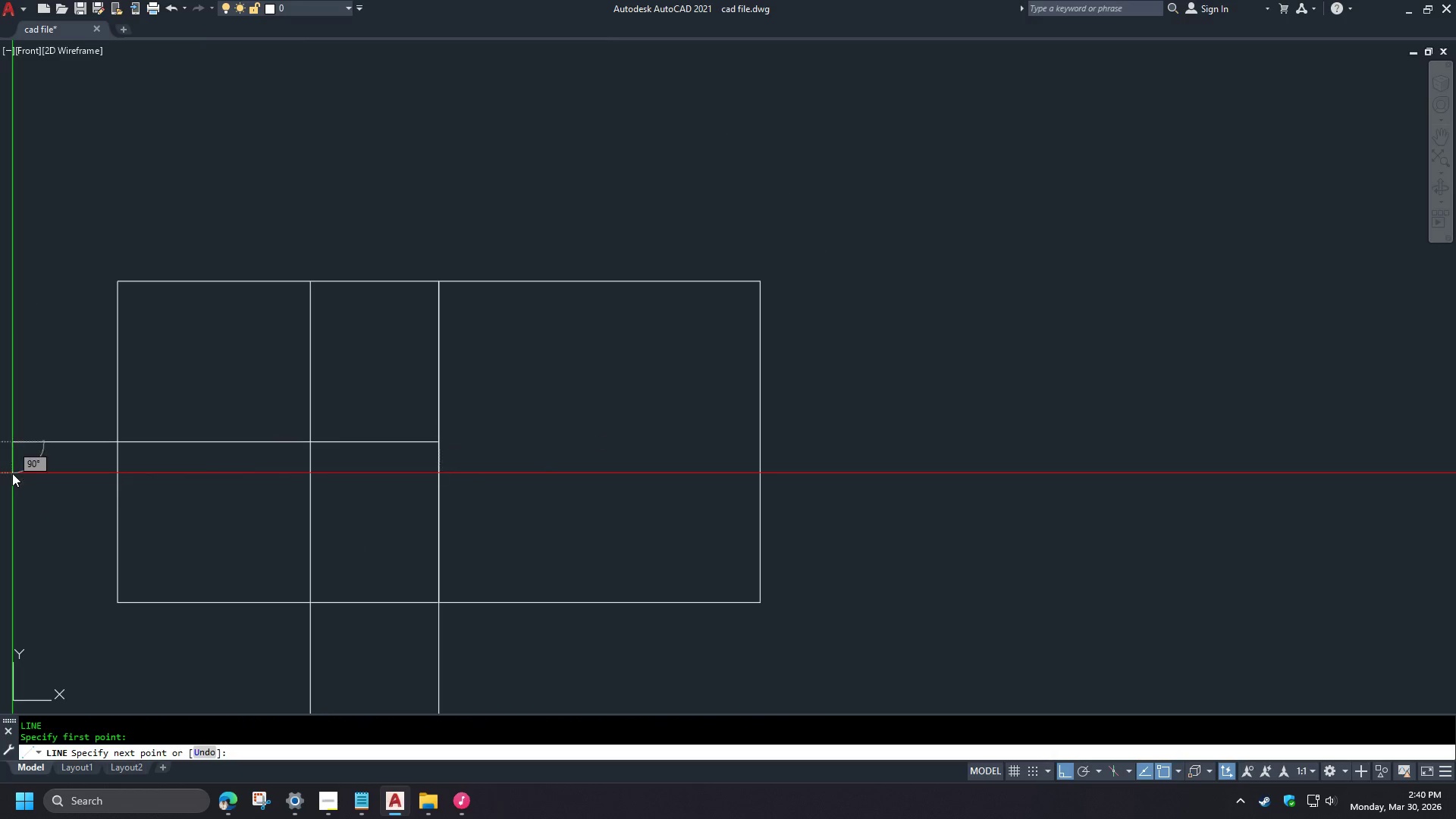 
key(Space)
 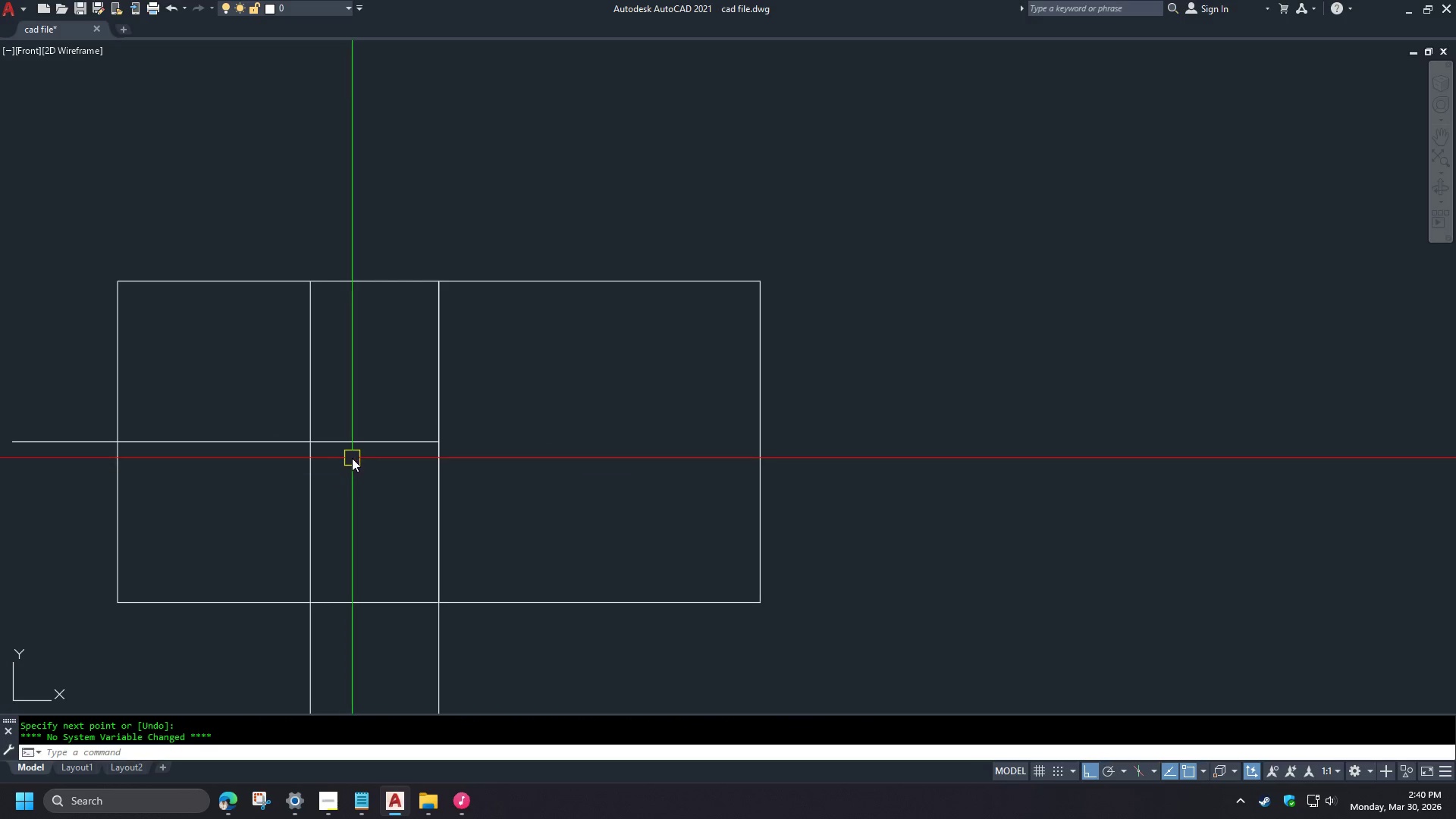 
left_click([361, 439])
 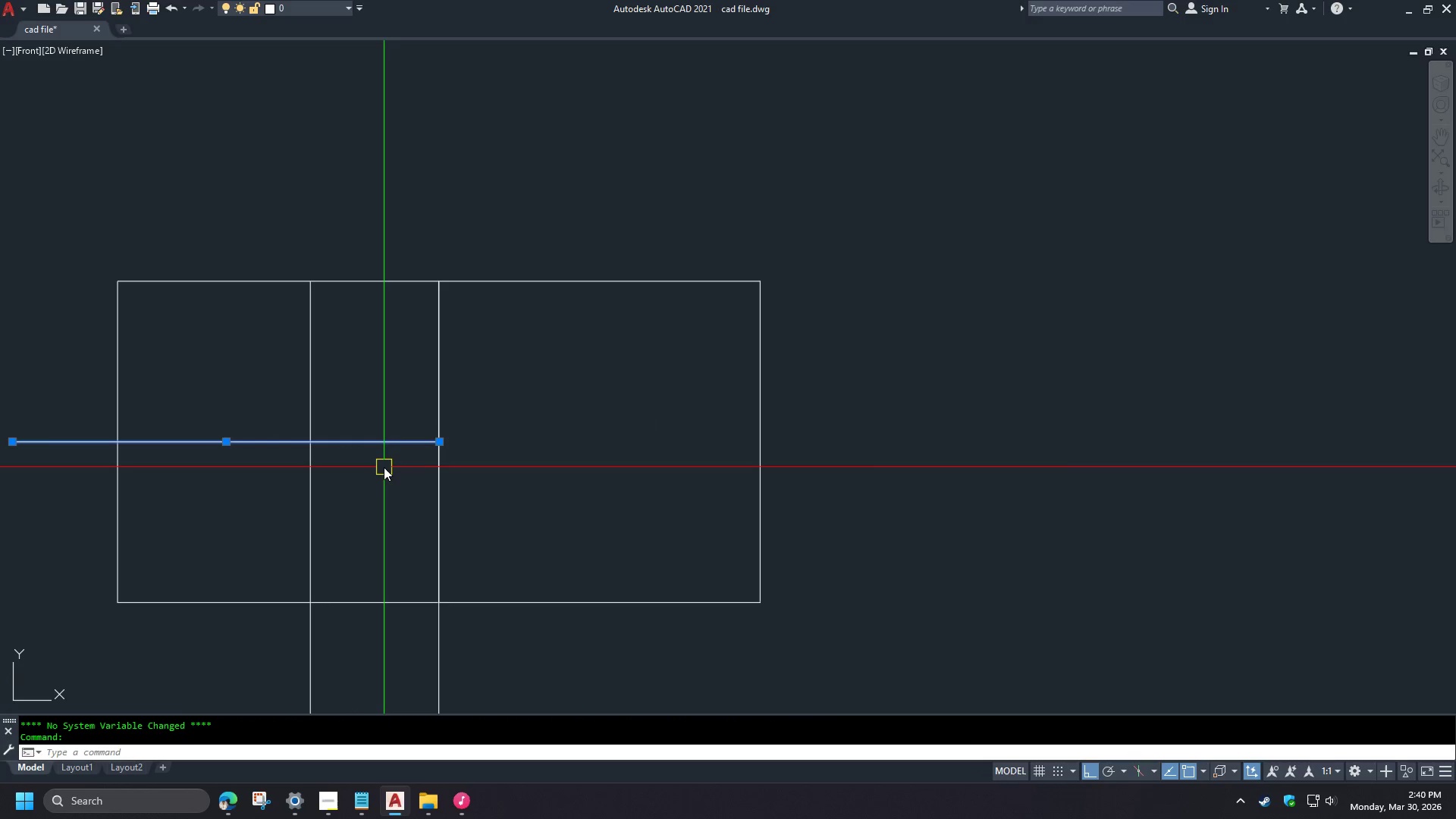 
type(ro )
 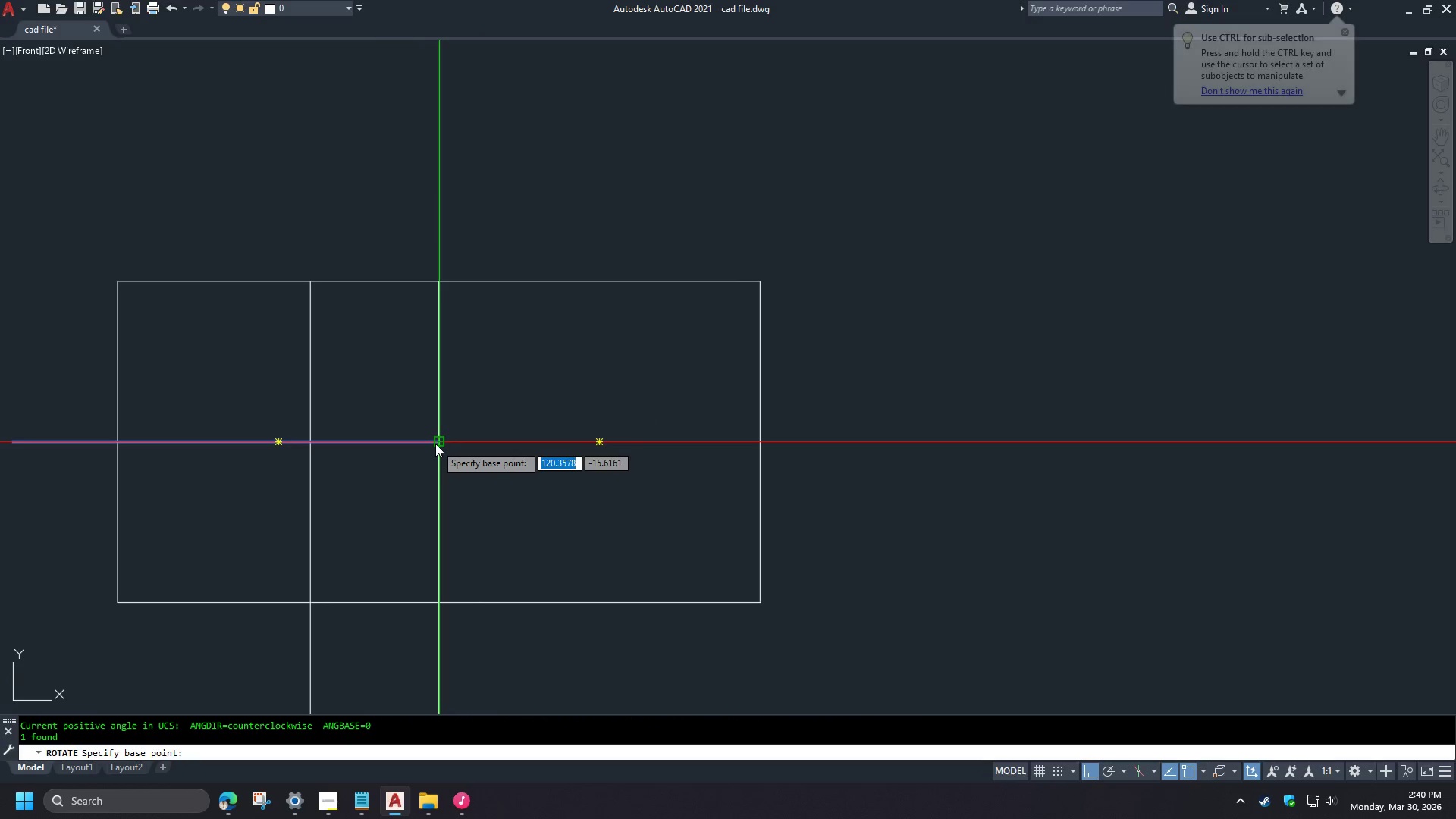 
left_click([435, 444])
 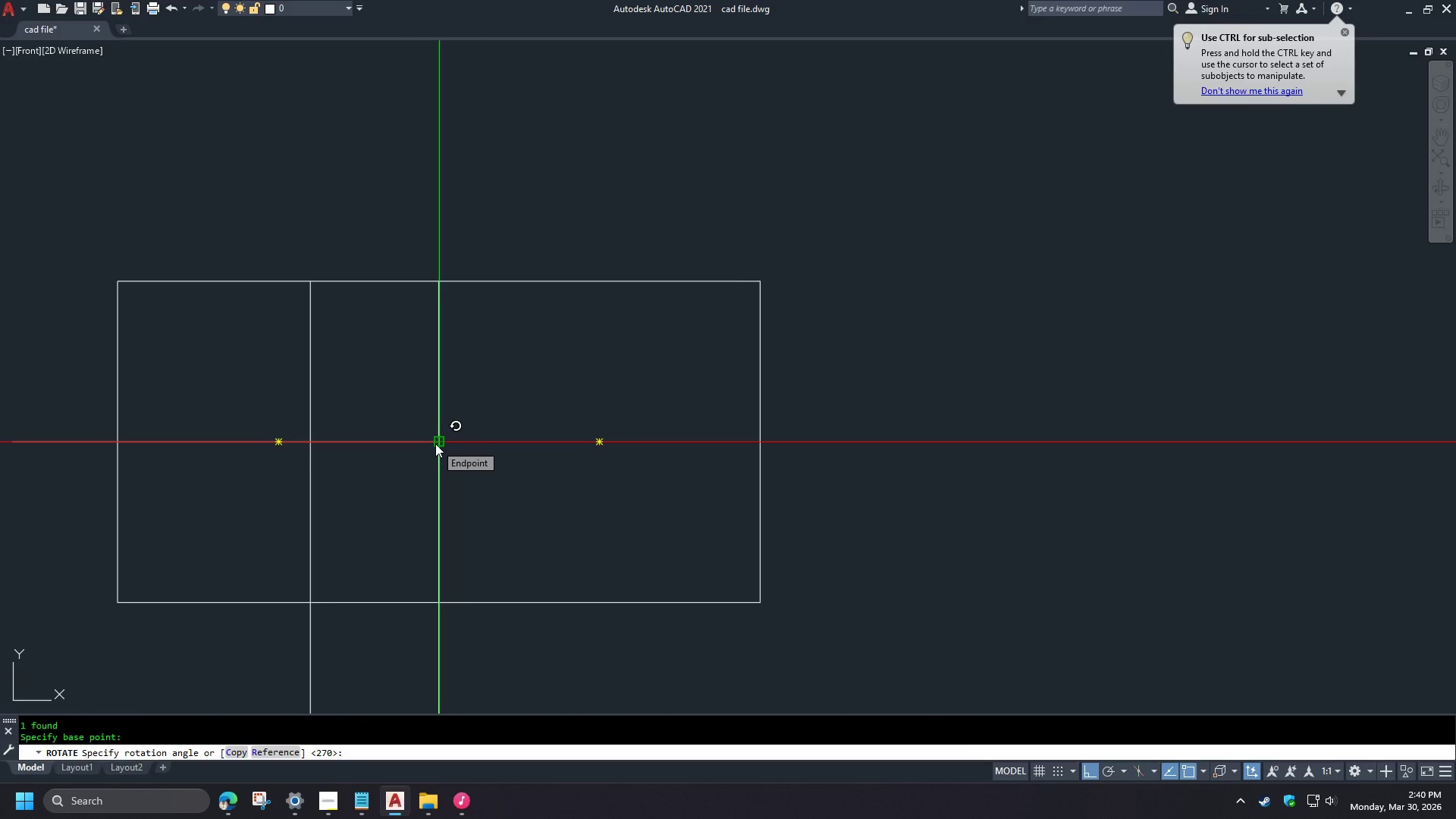 
key(Numpad3)
 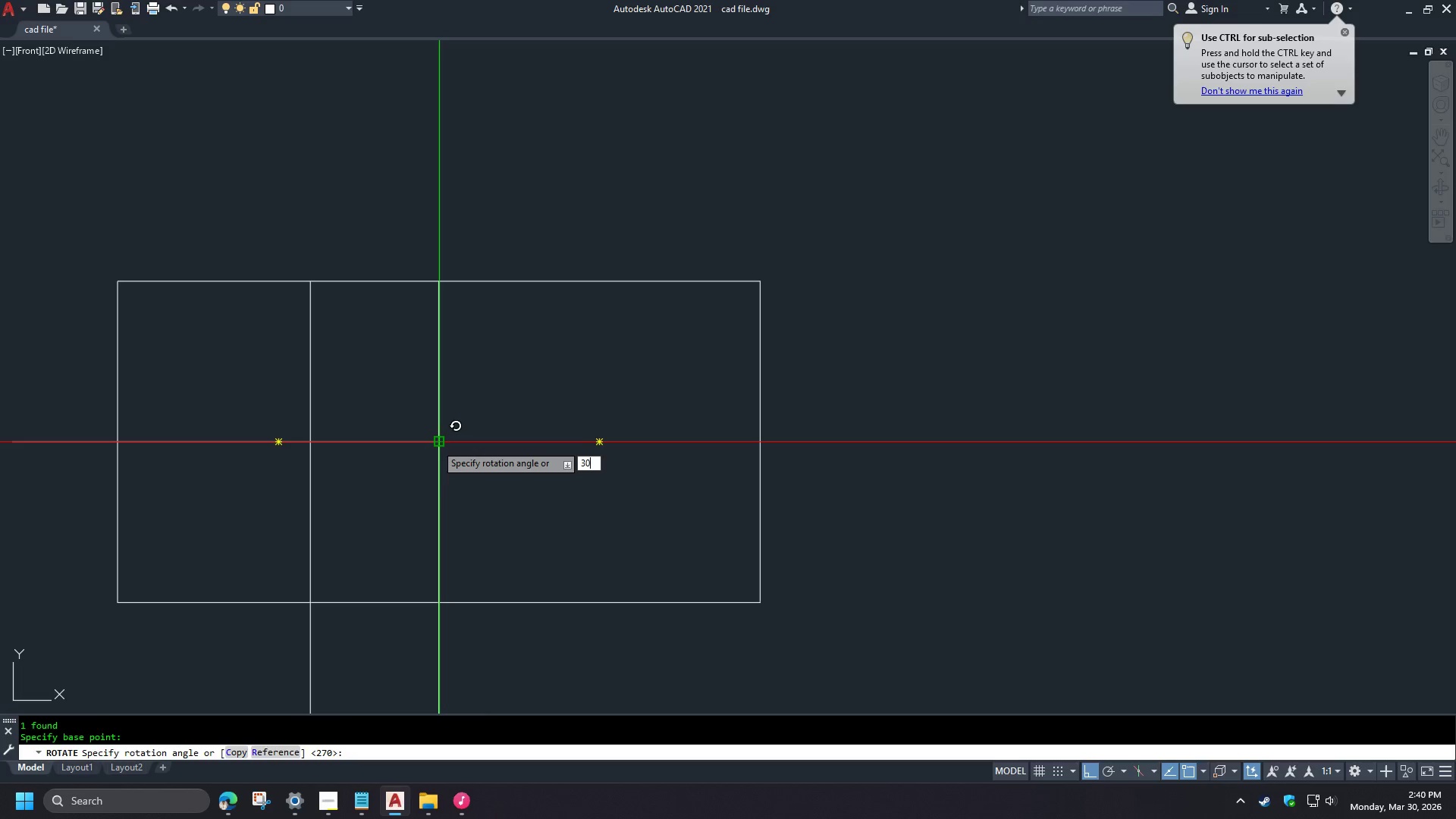 
key(Numpad0)
 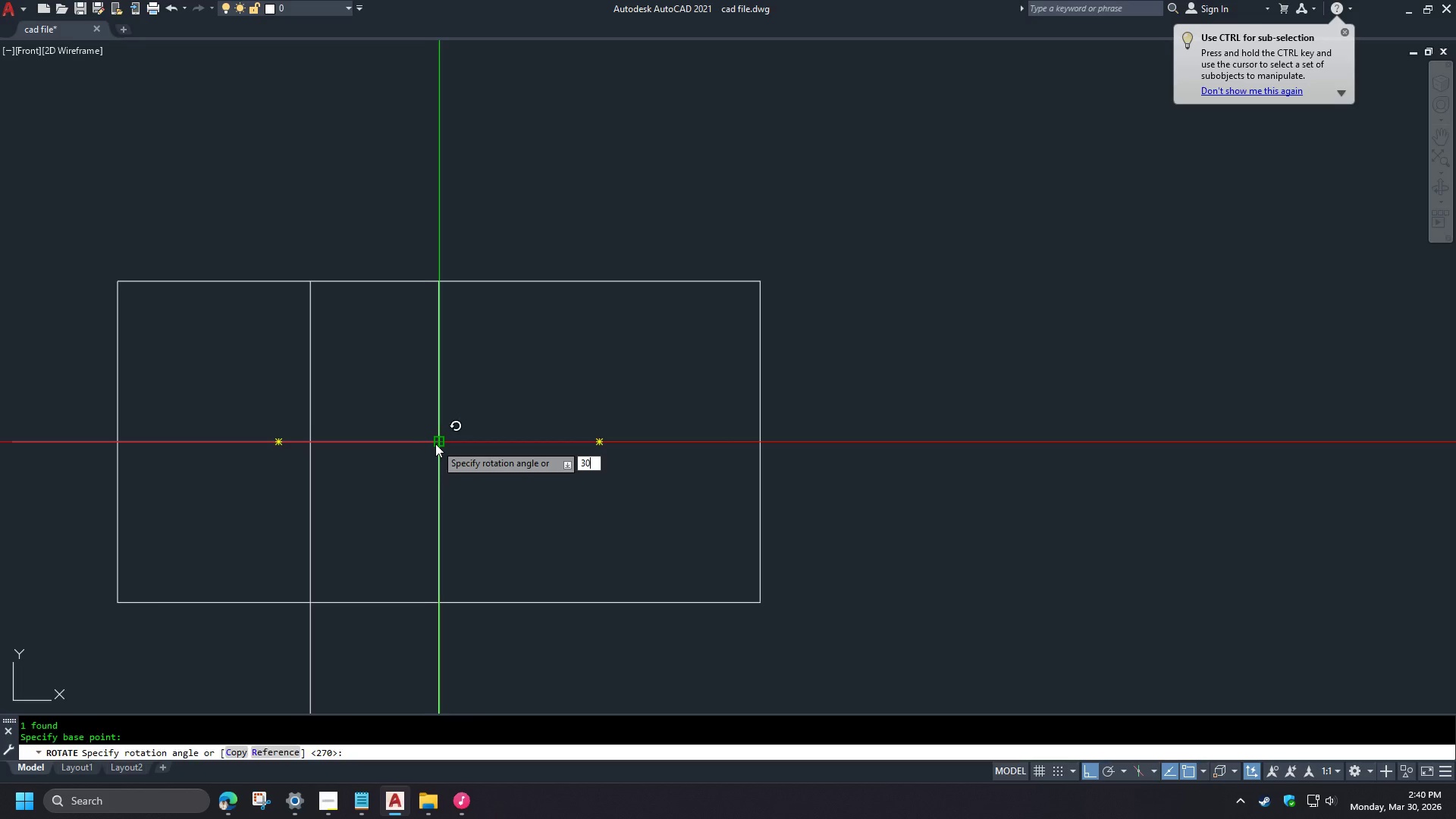 
key(NumpadEnter)
 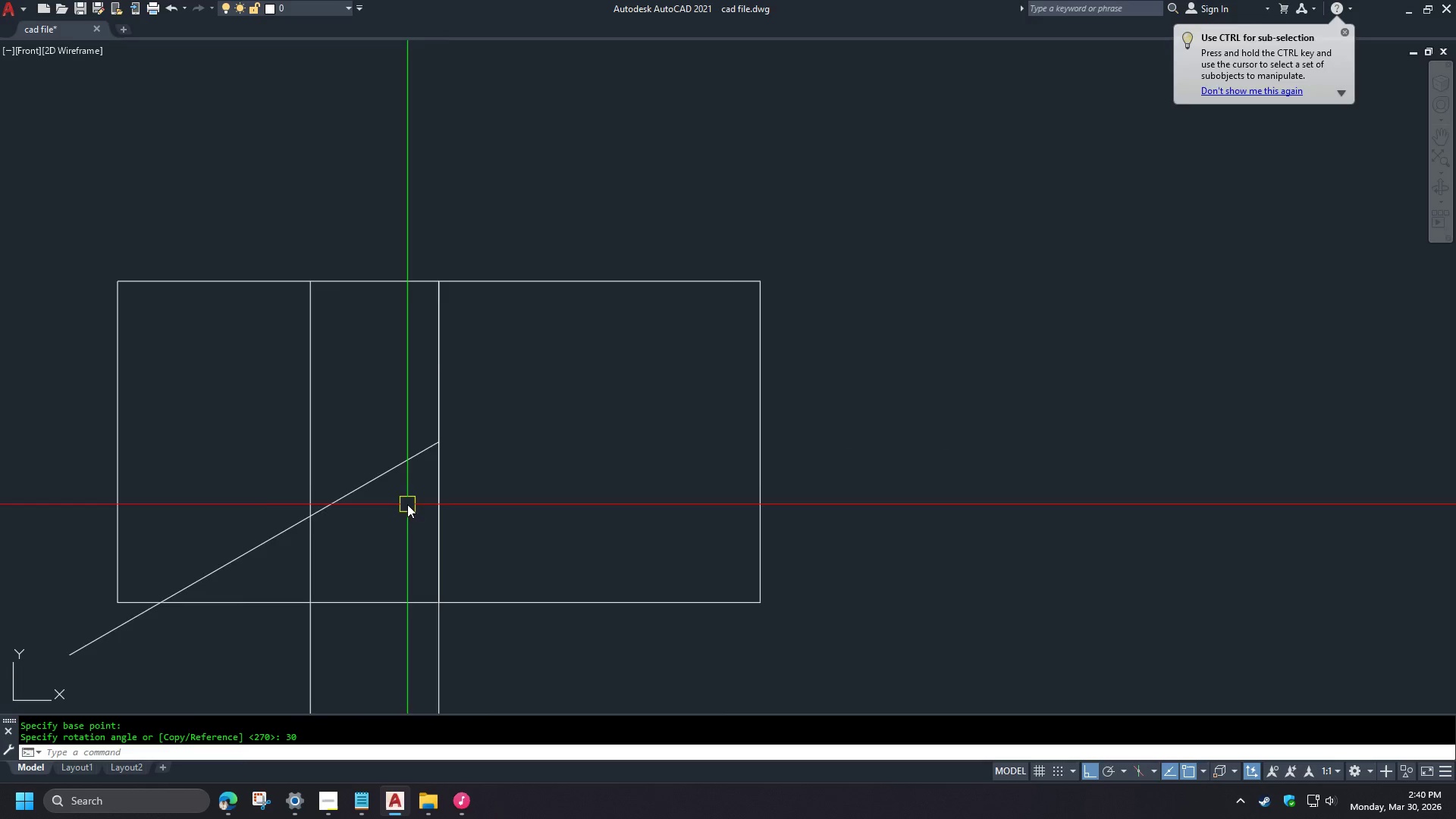 
left_click([407, 493])
 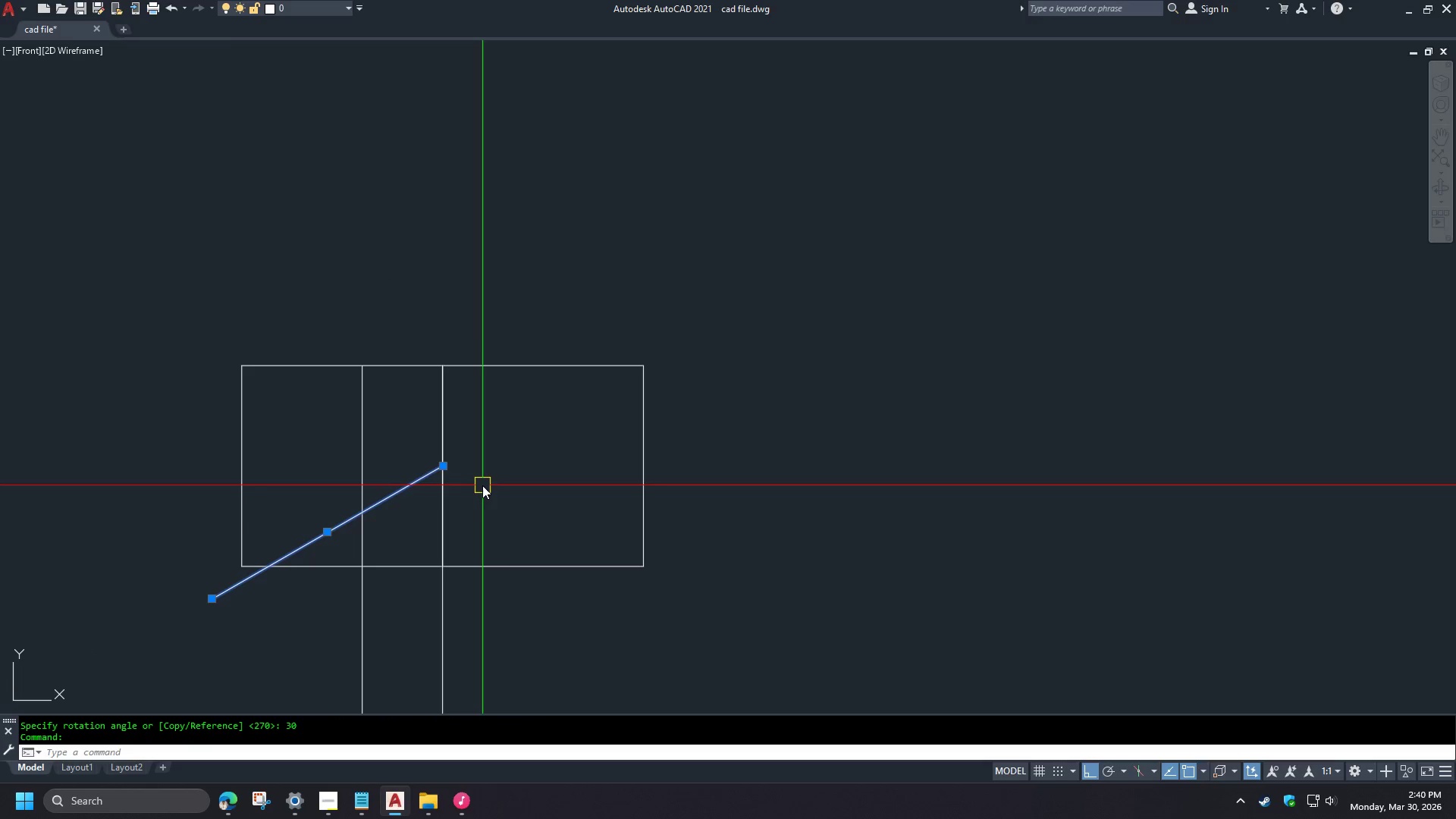 
type(mi)
 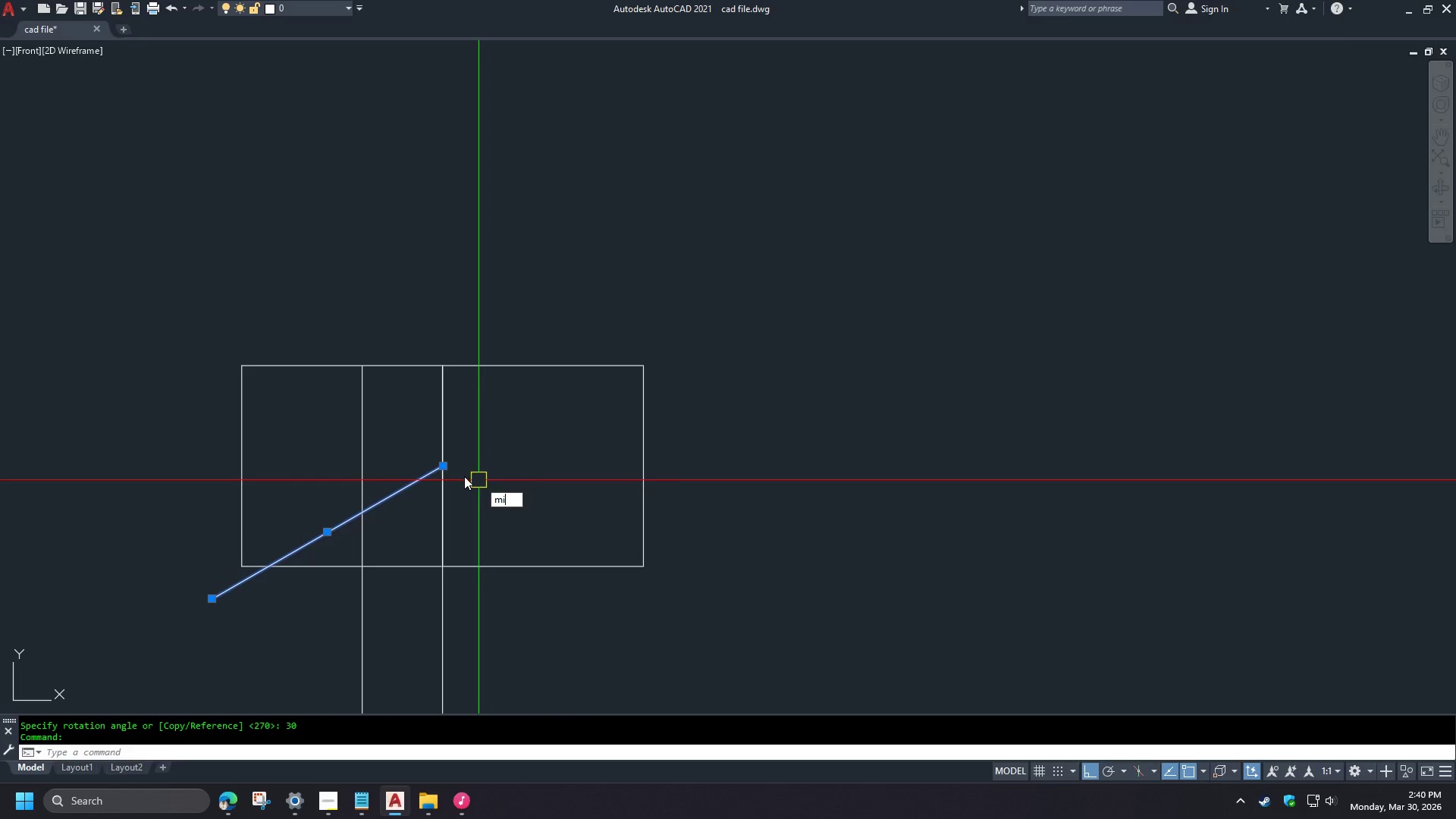 
key(Space)
 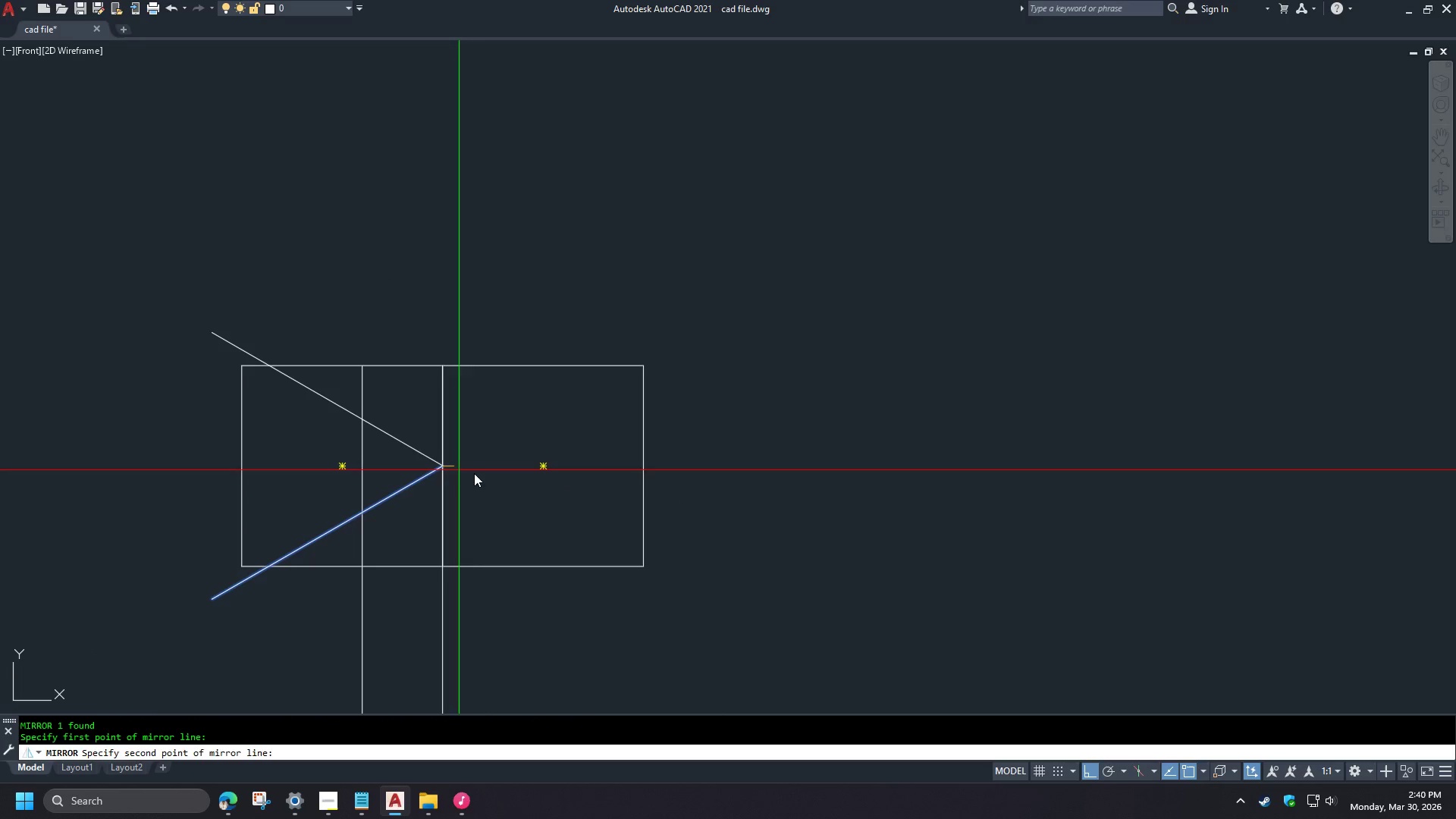 
scroll: coordinate [448, 507], scroll_direction: down, amount: 1.0
 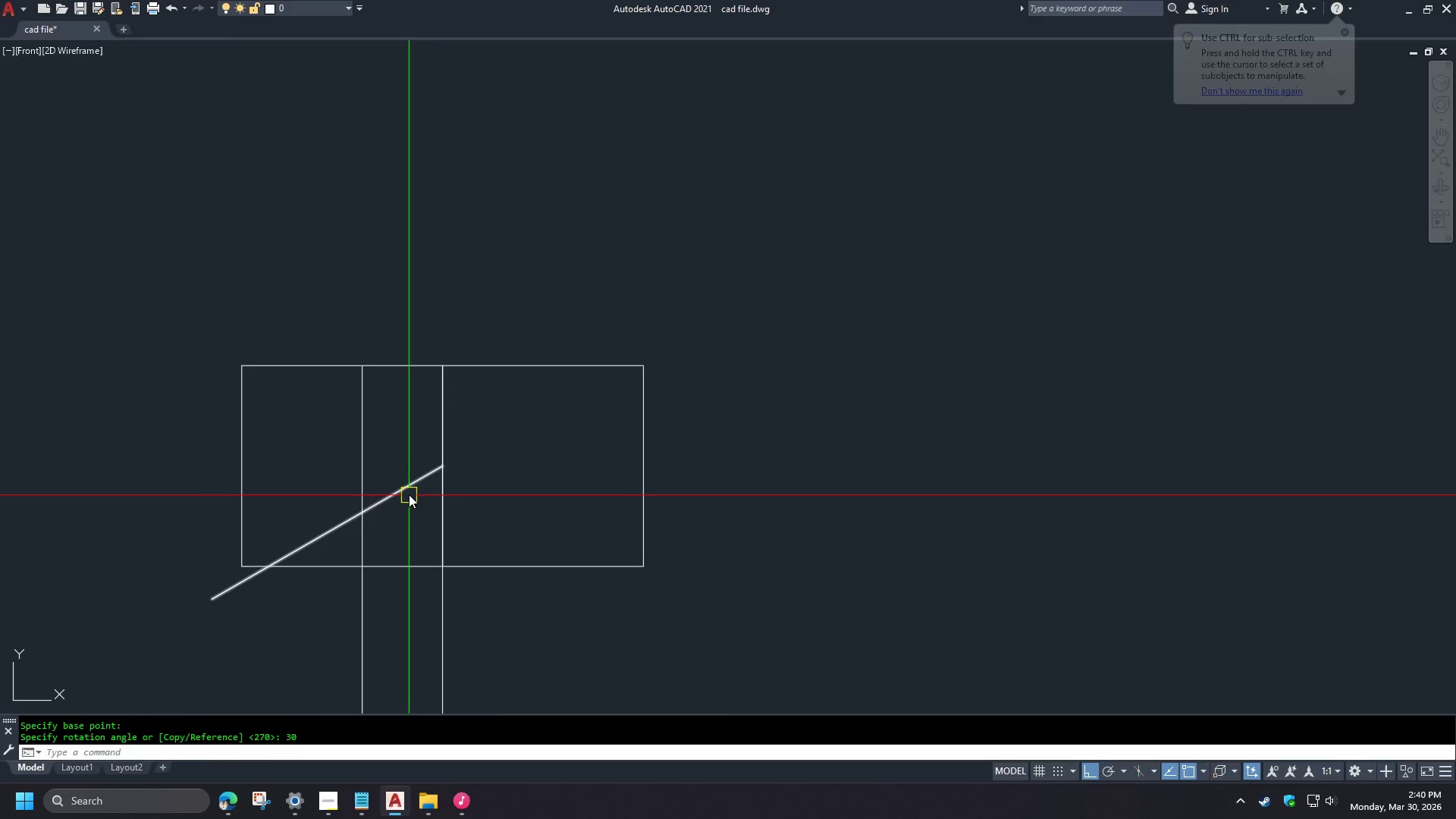 
double_click([500, 478])
 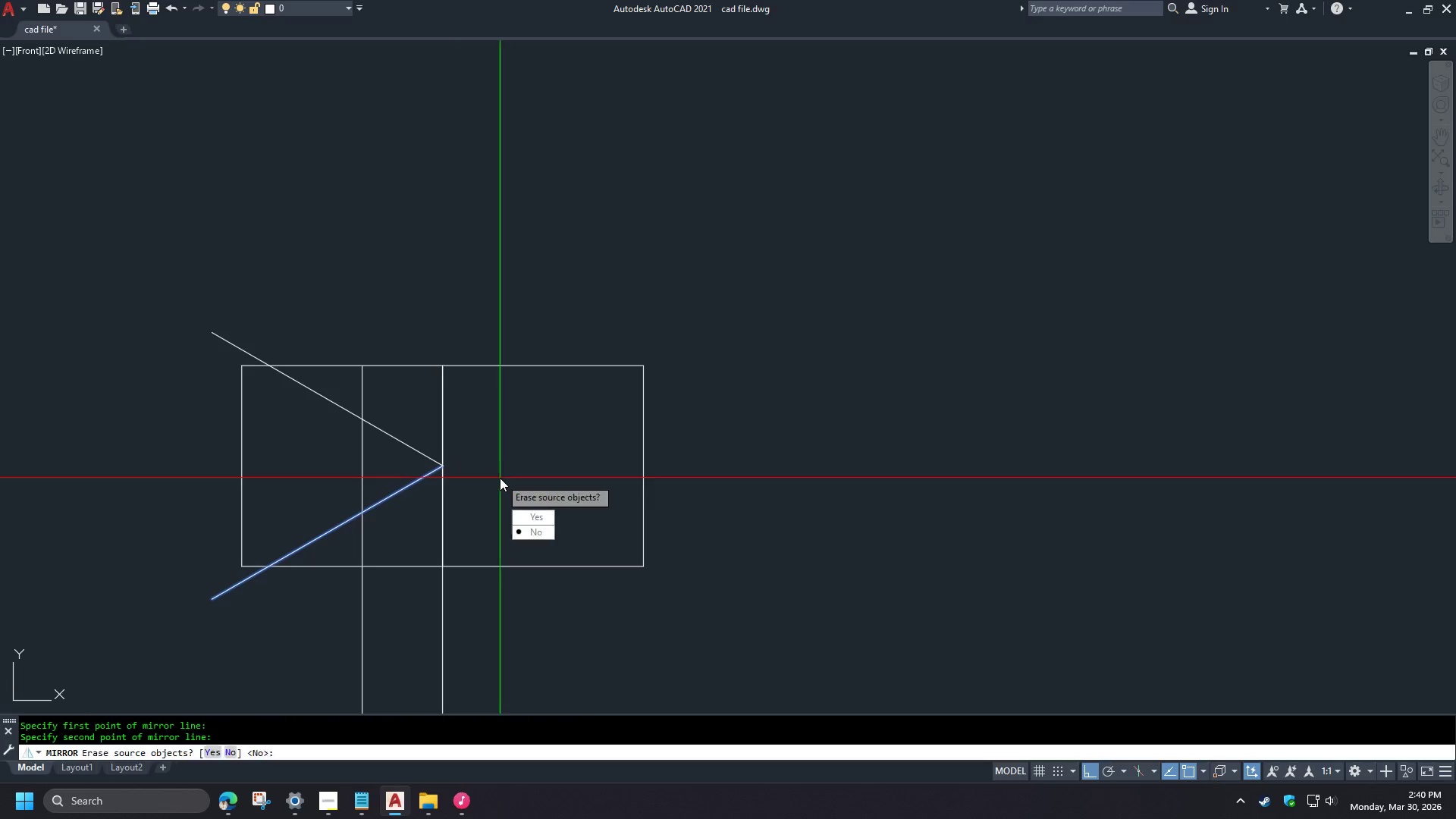 
key(Space)
 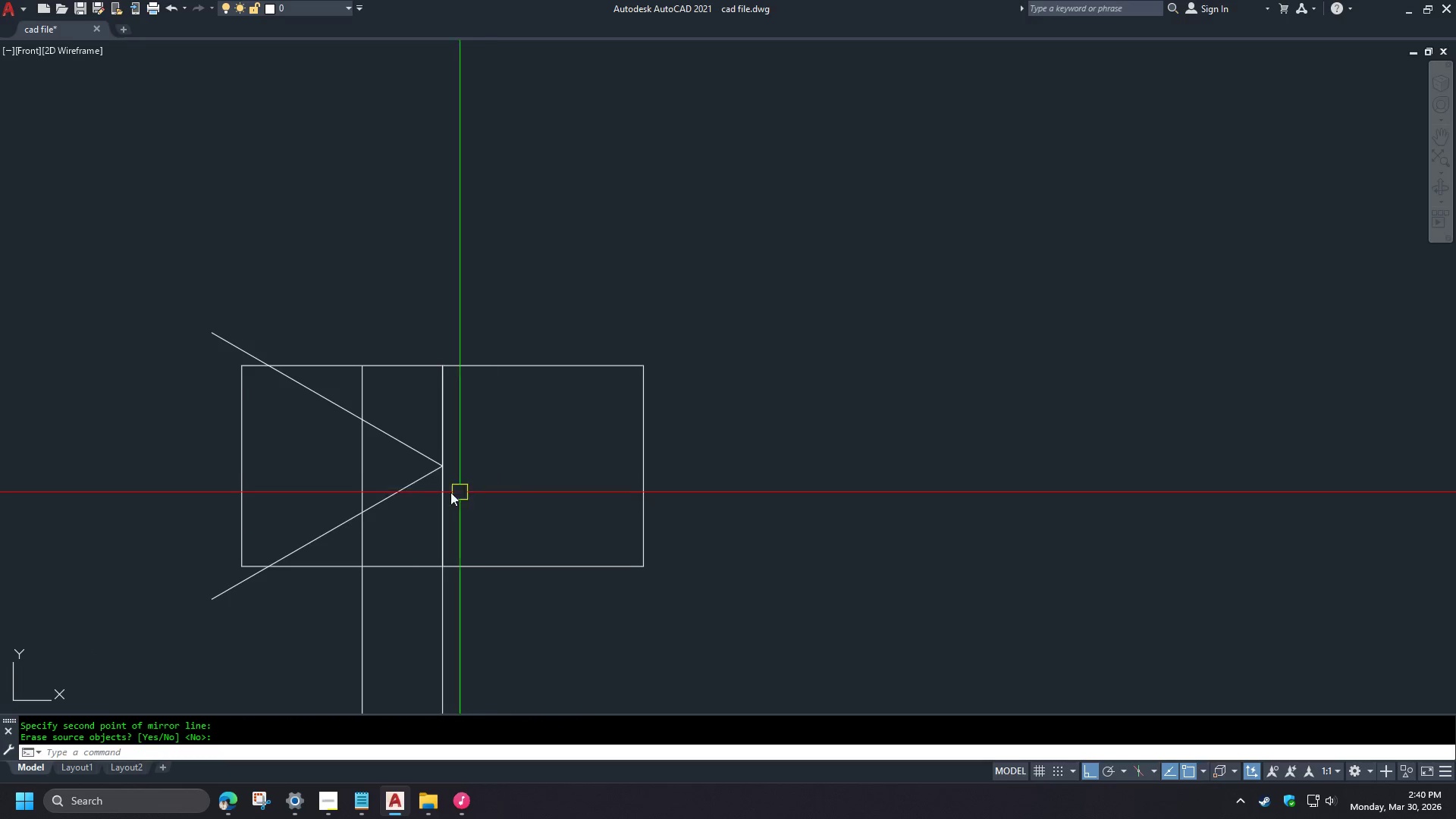 
double_click([403, 453])
 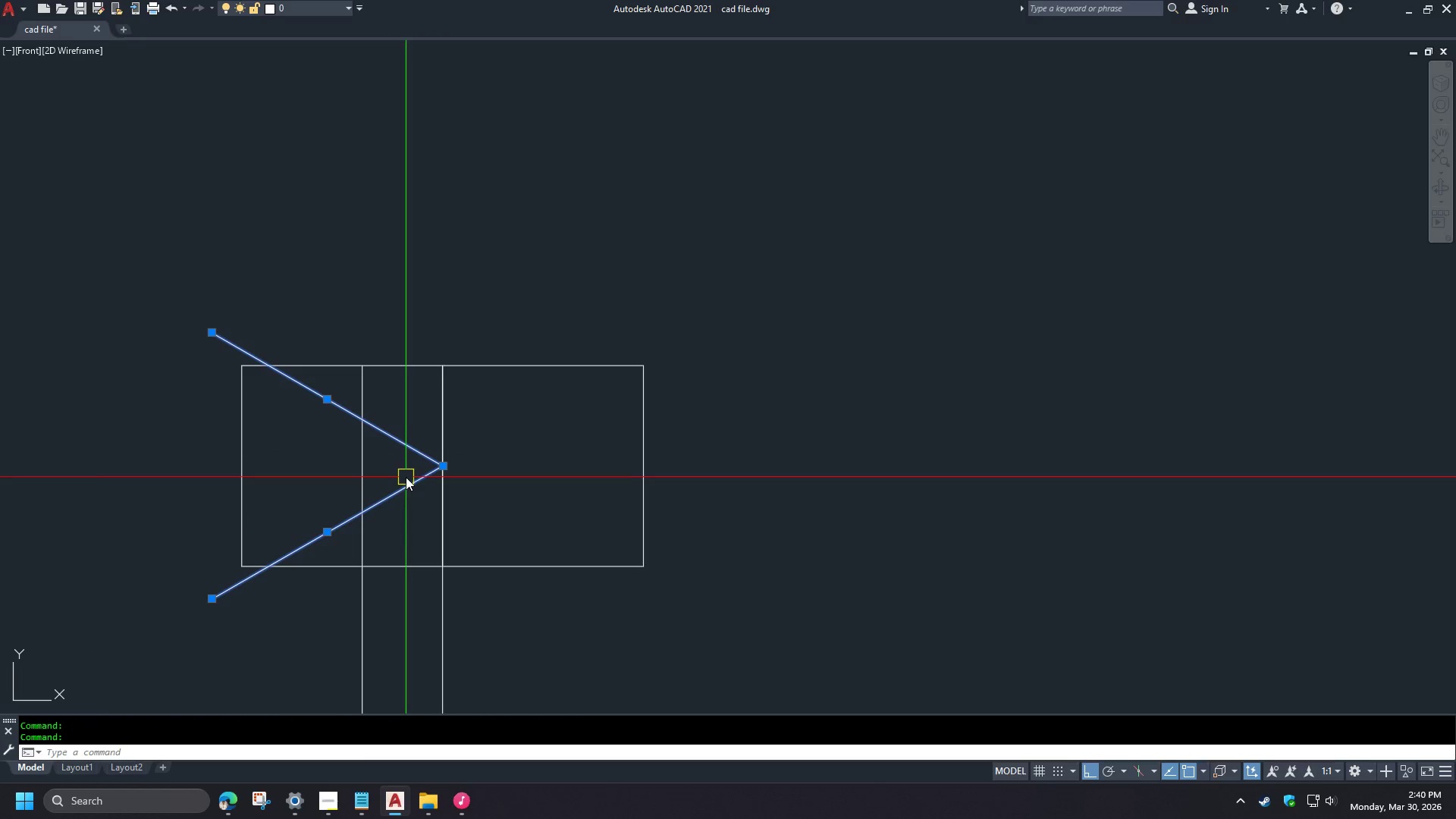 
key(E)
 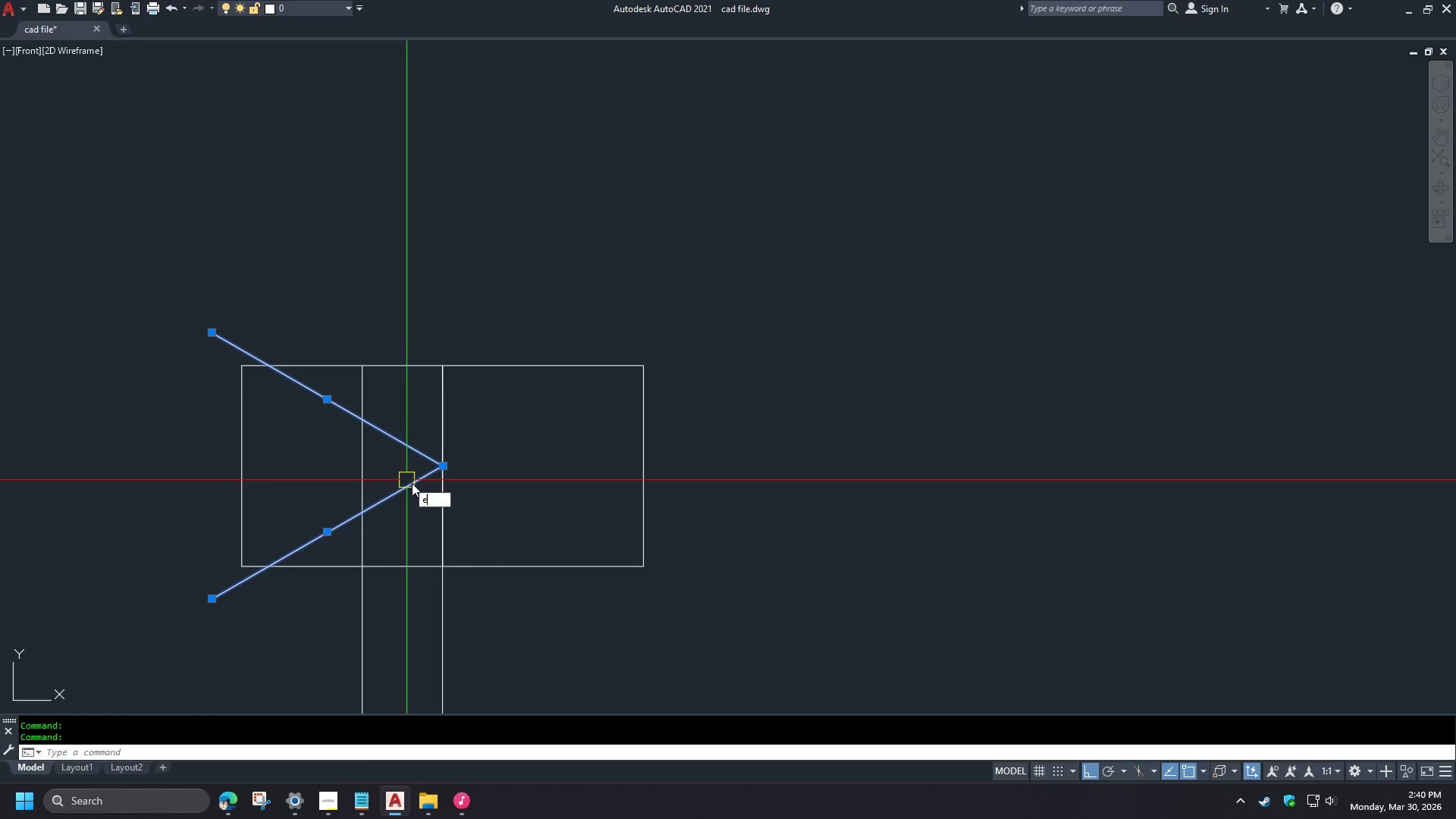 
key(Space)
 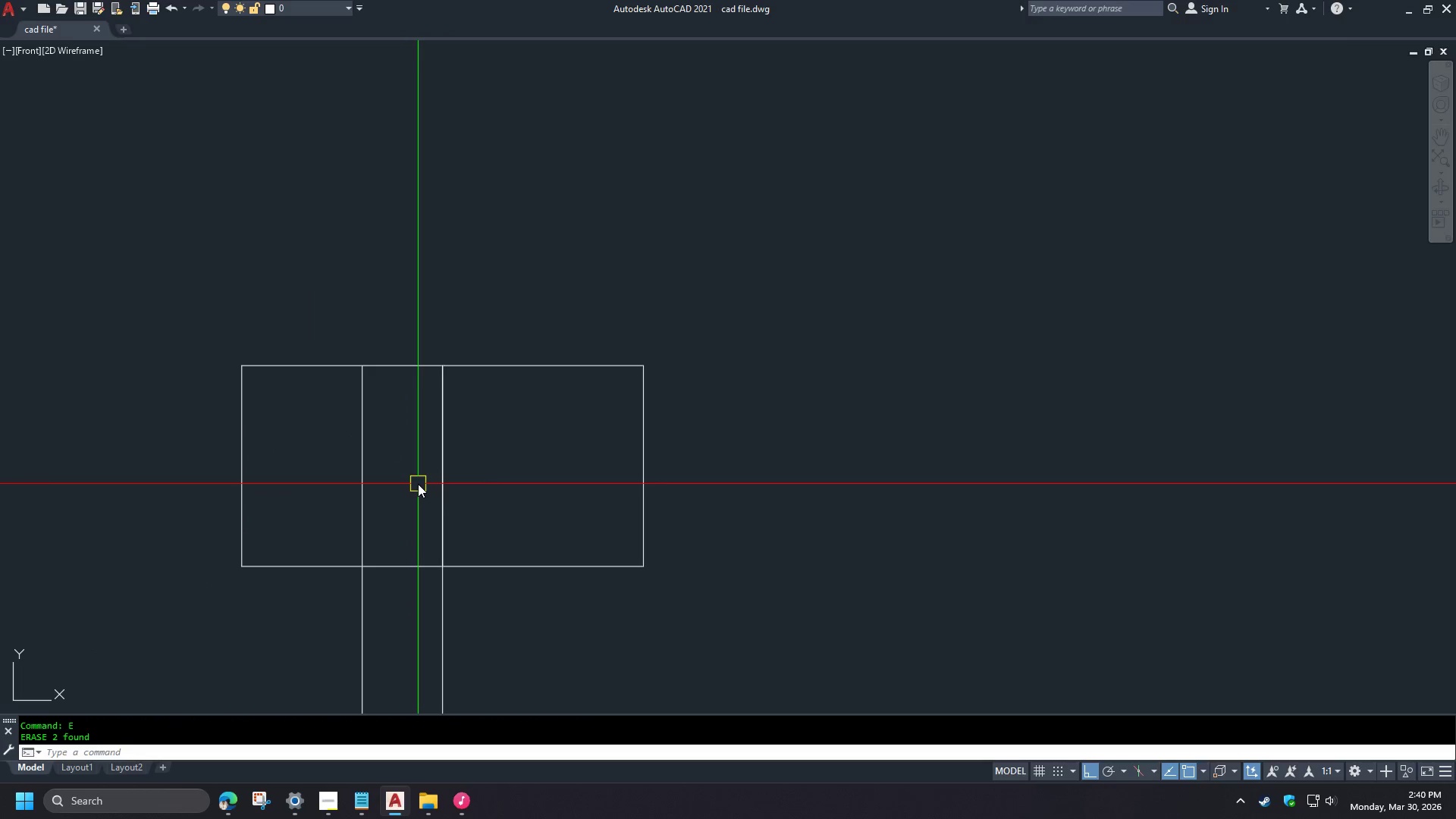 
key(L)
 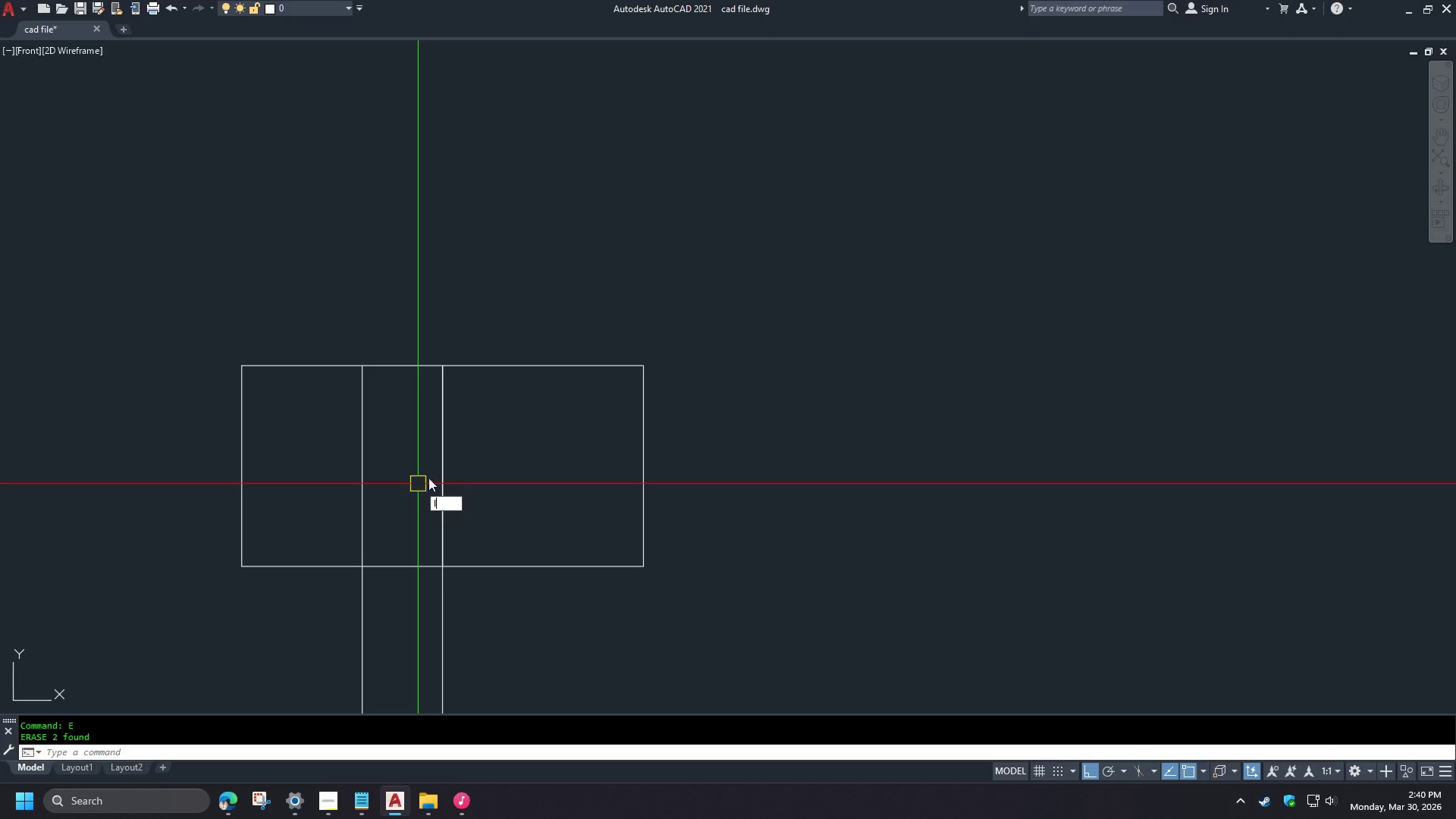 
key(Space)
 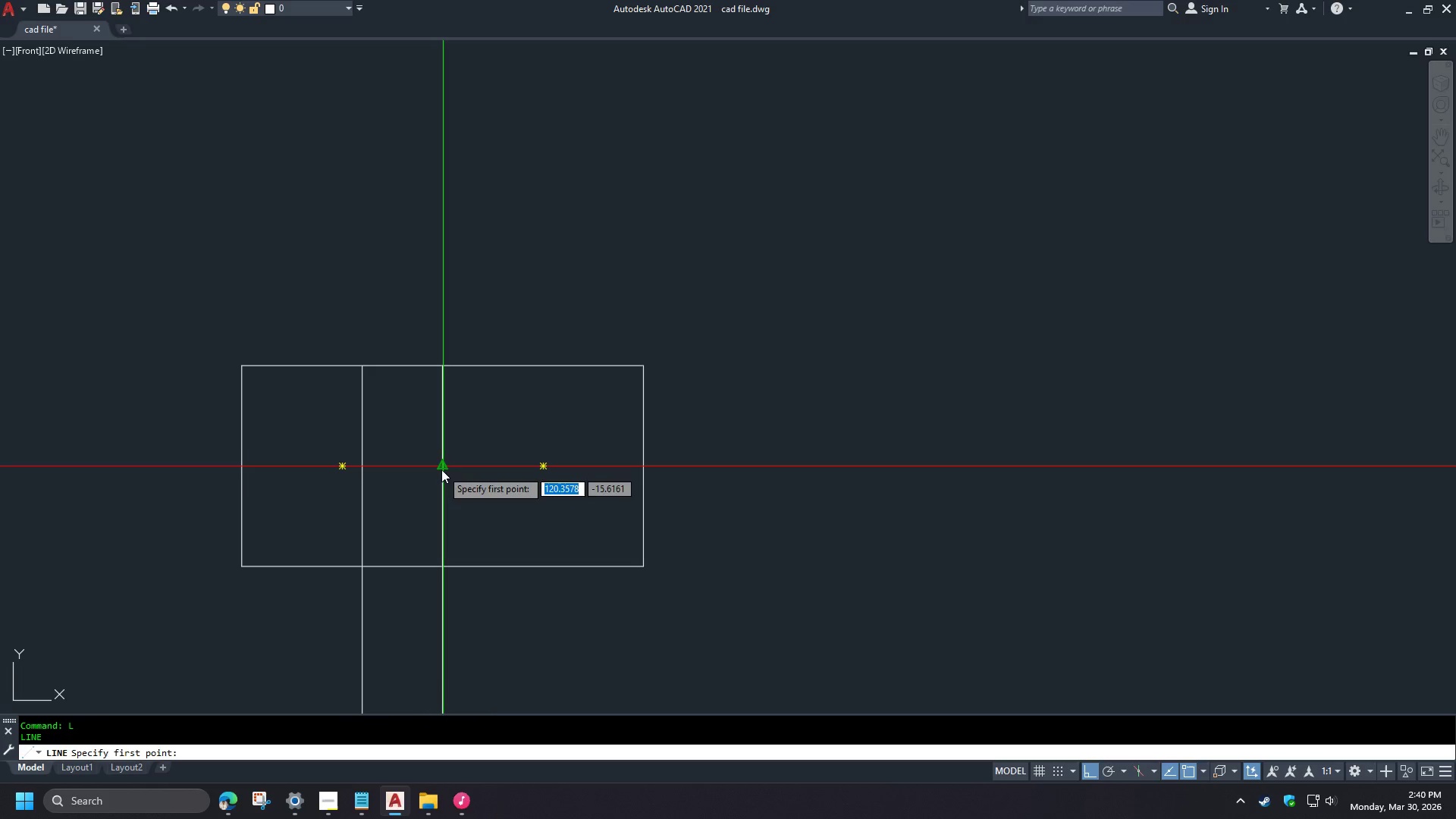 
left_click([441, 469])
 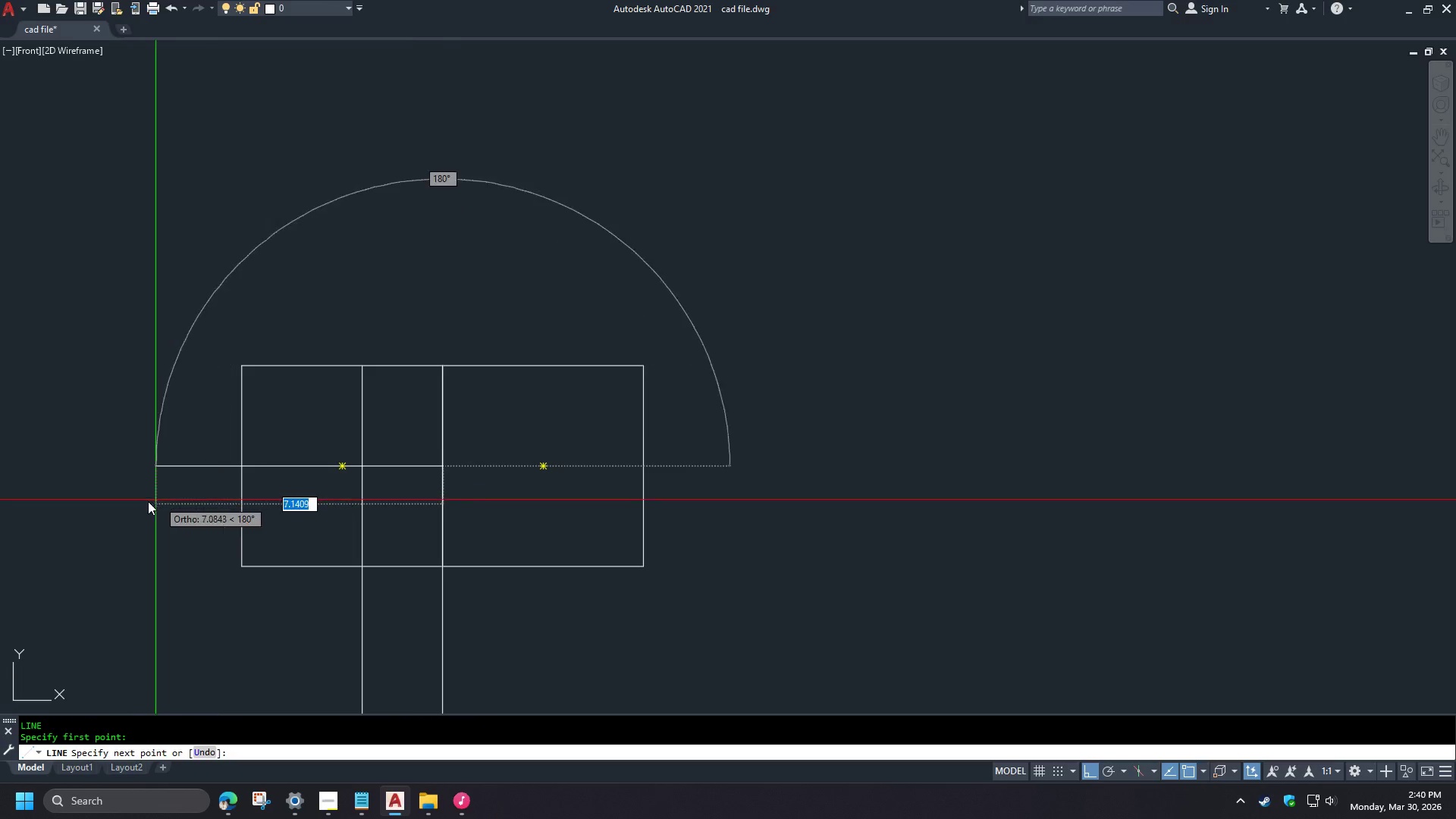 
left_click([109, 511])
 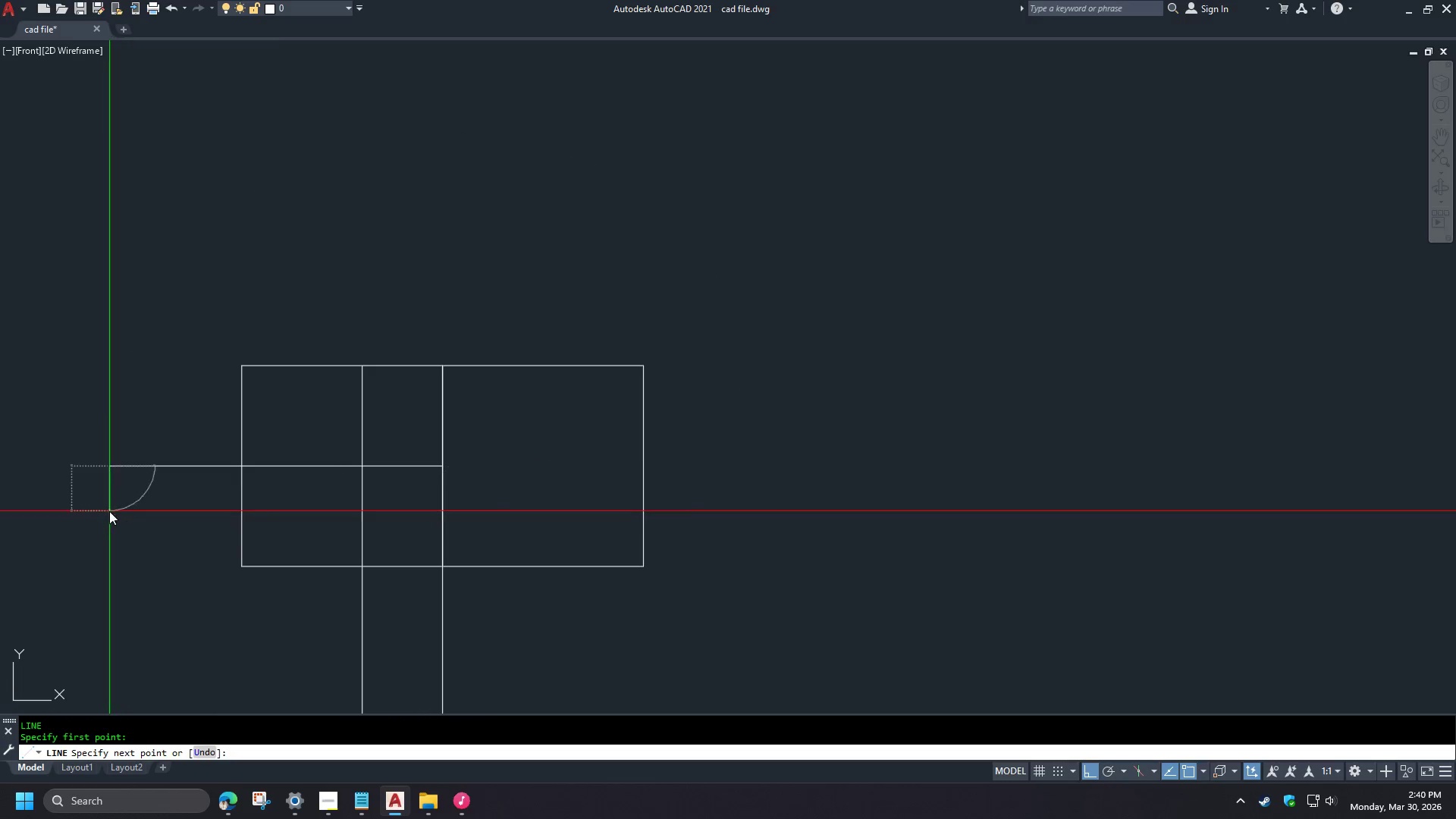 
key(Space)
 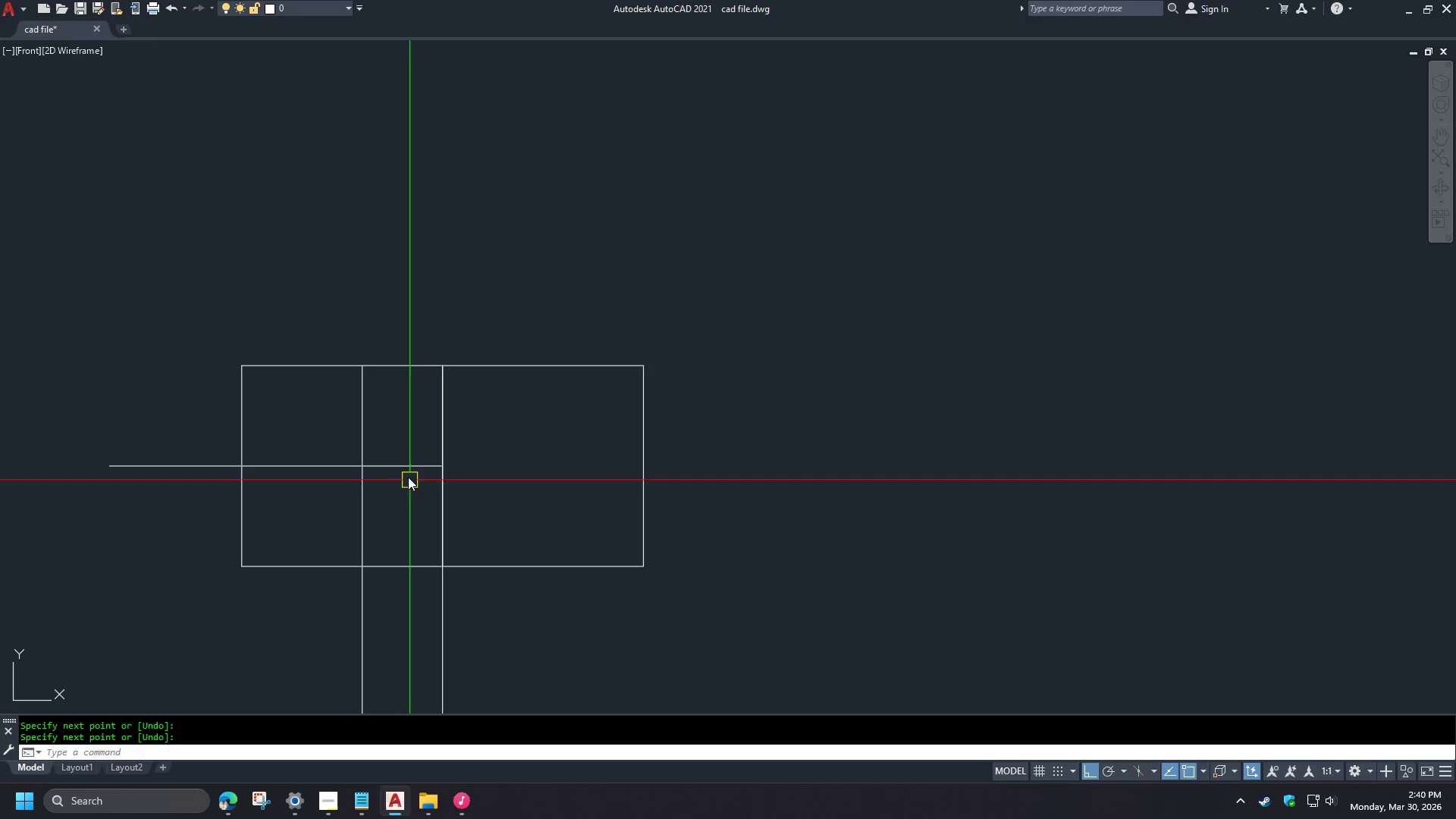 
left_click([403, 471])
 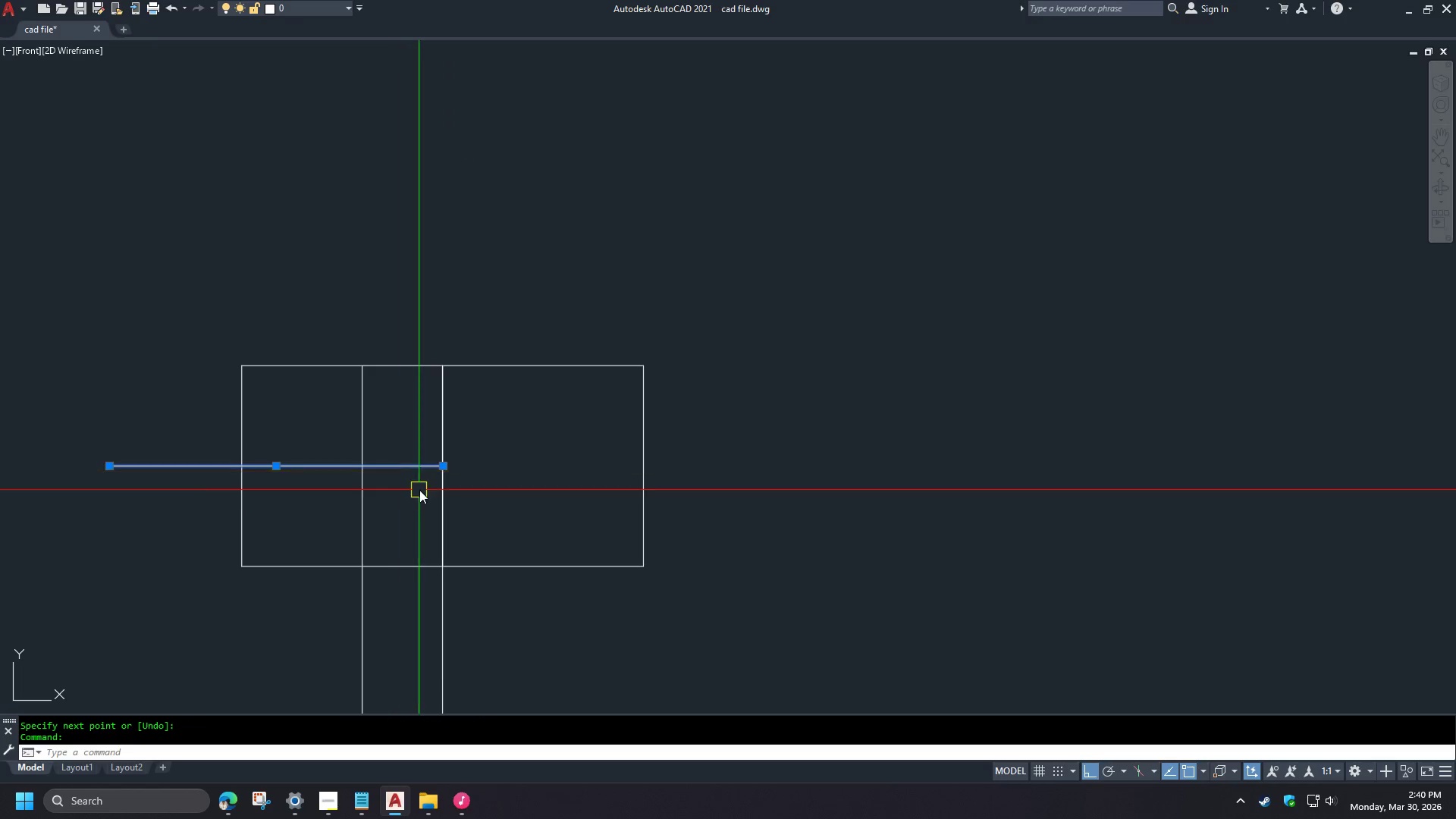 
key(R)
 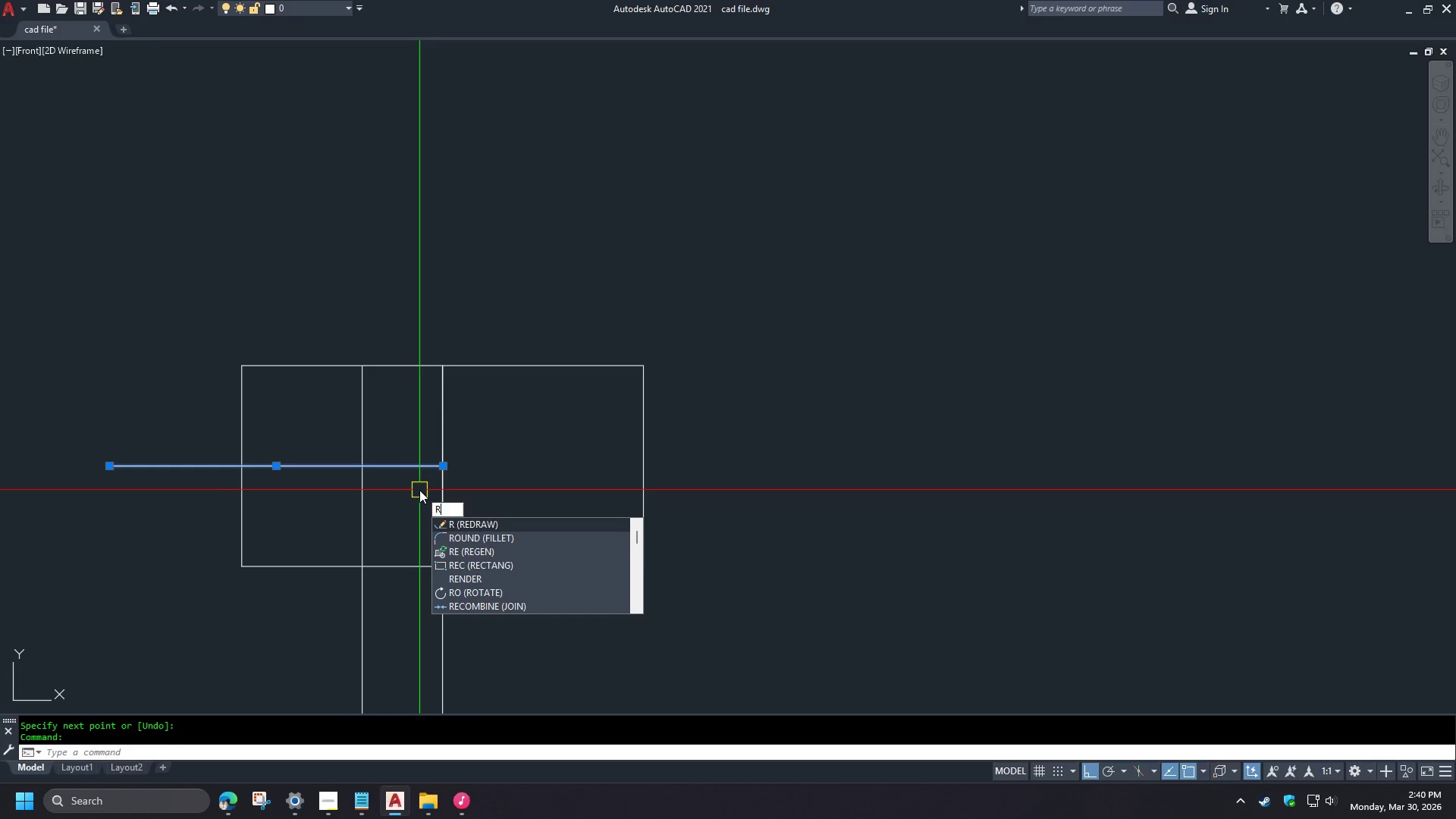 
key(O)
 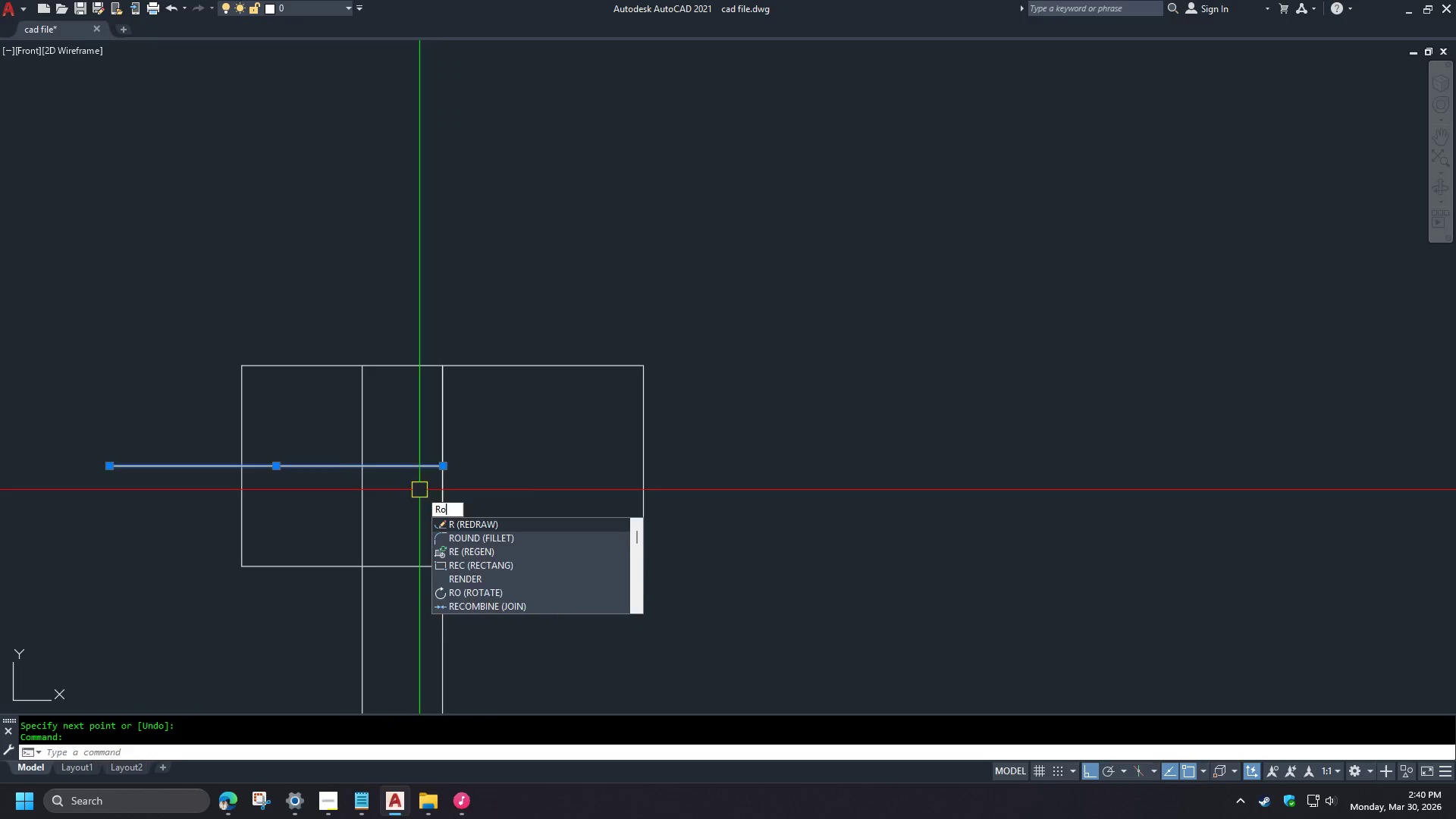 
key(Space)
 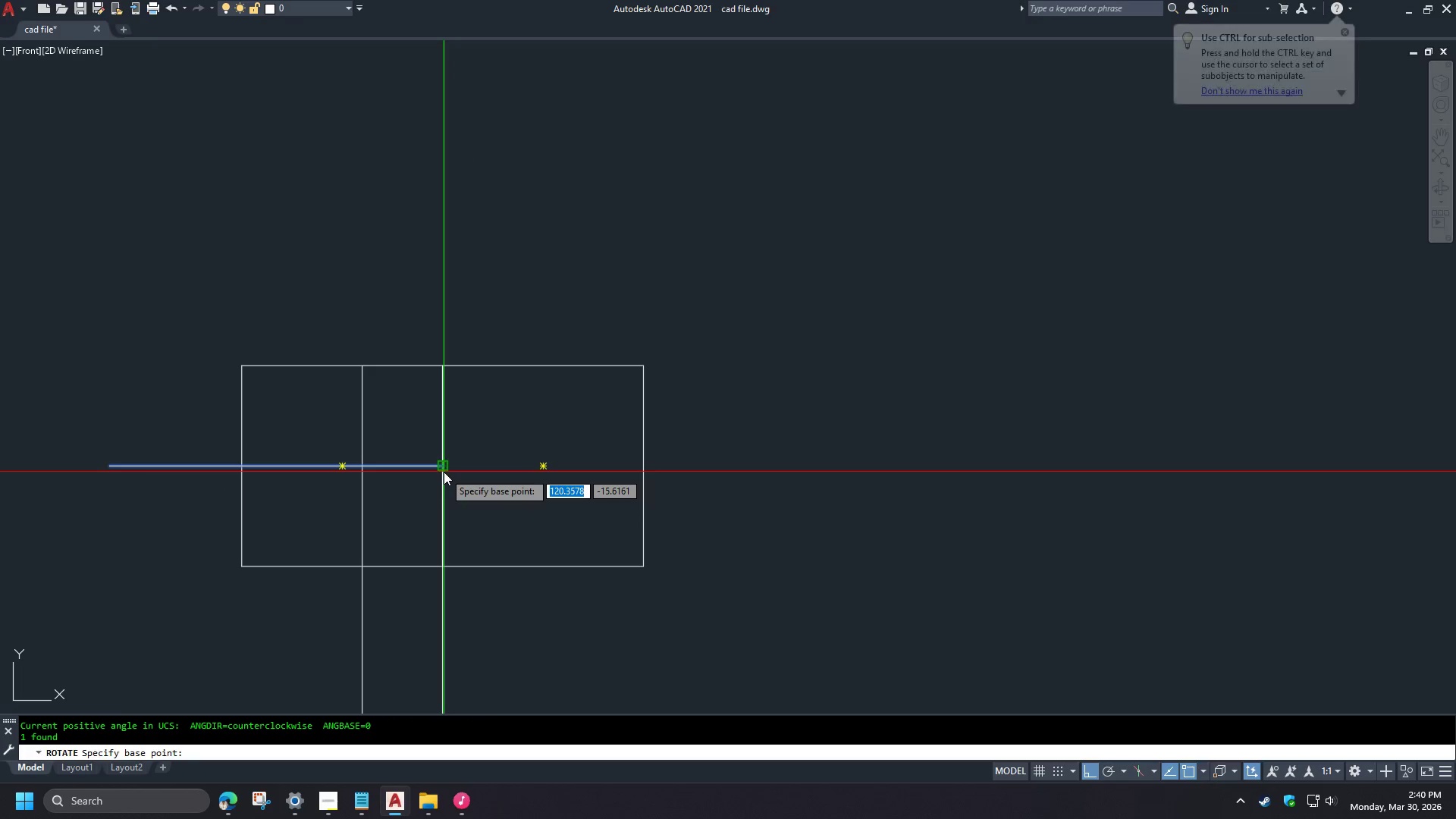 
left_click([444, 472])
 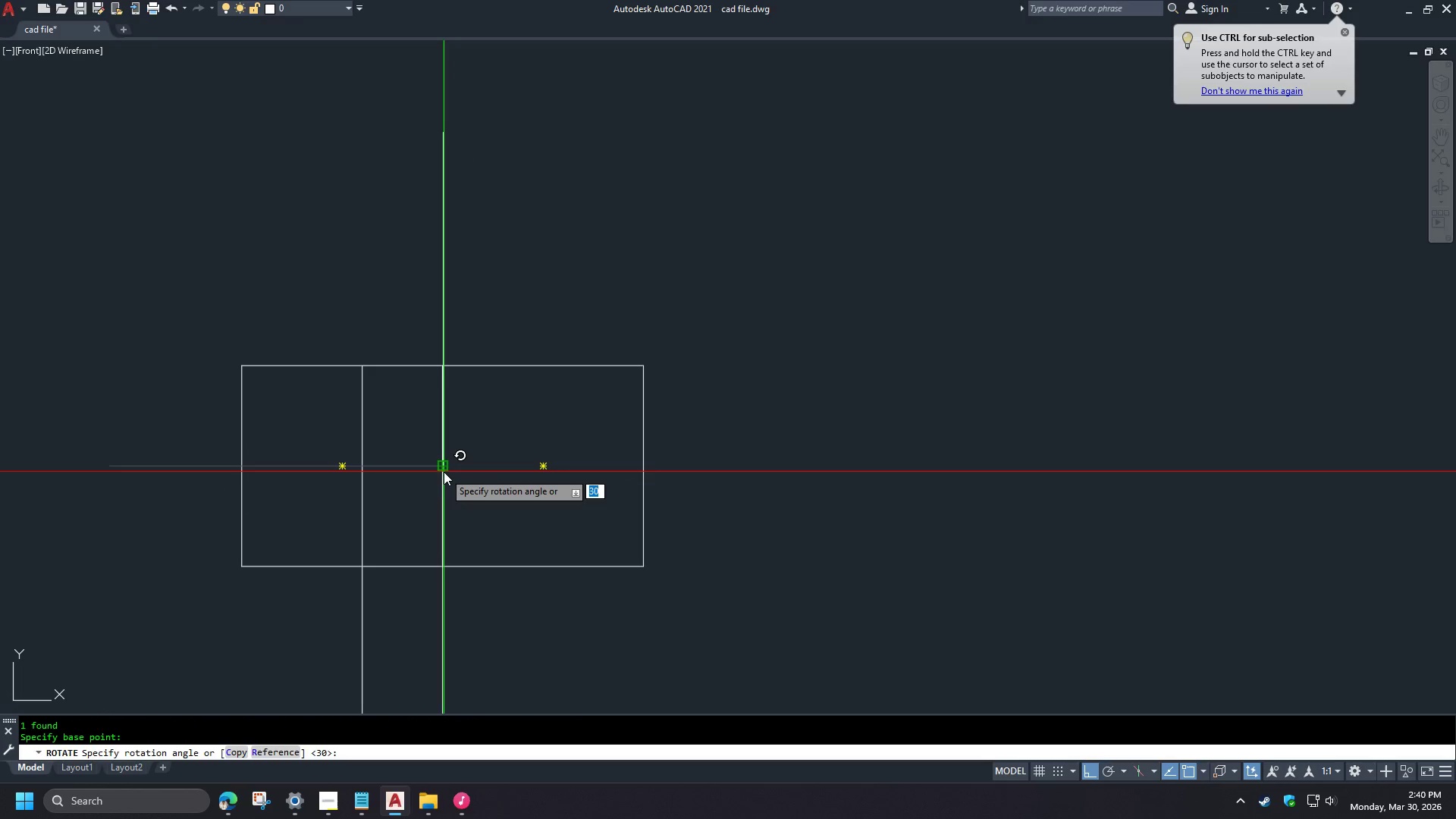 
key(Numpad1)
 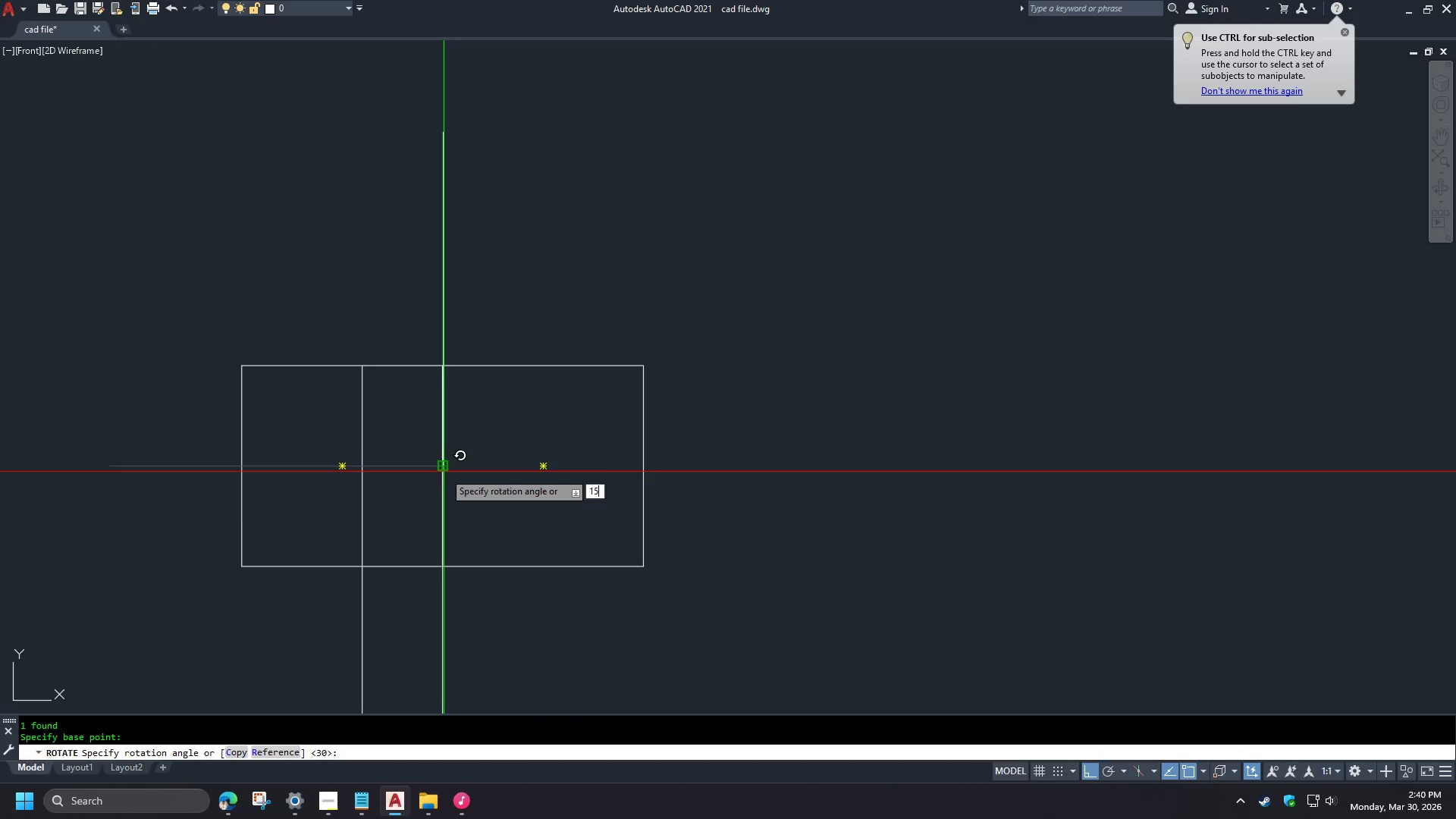 
key(Numpad5)
 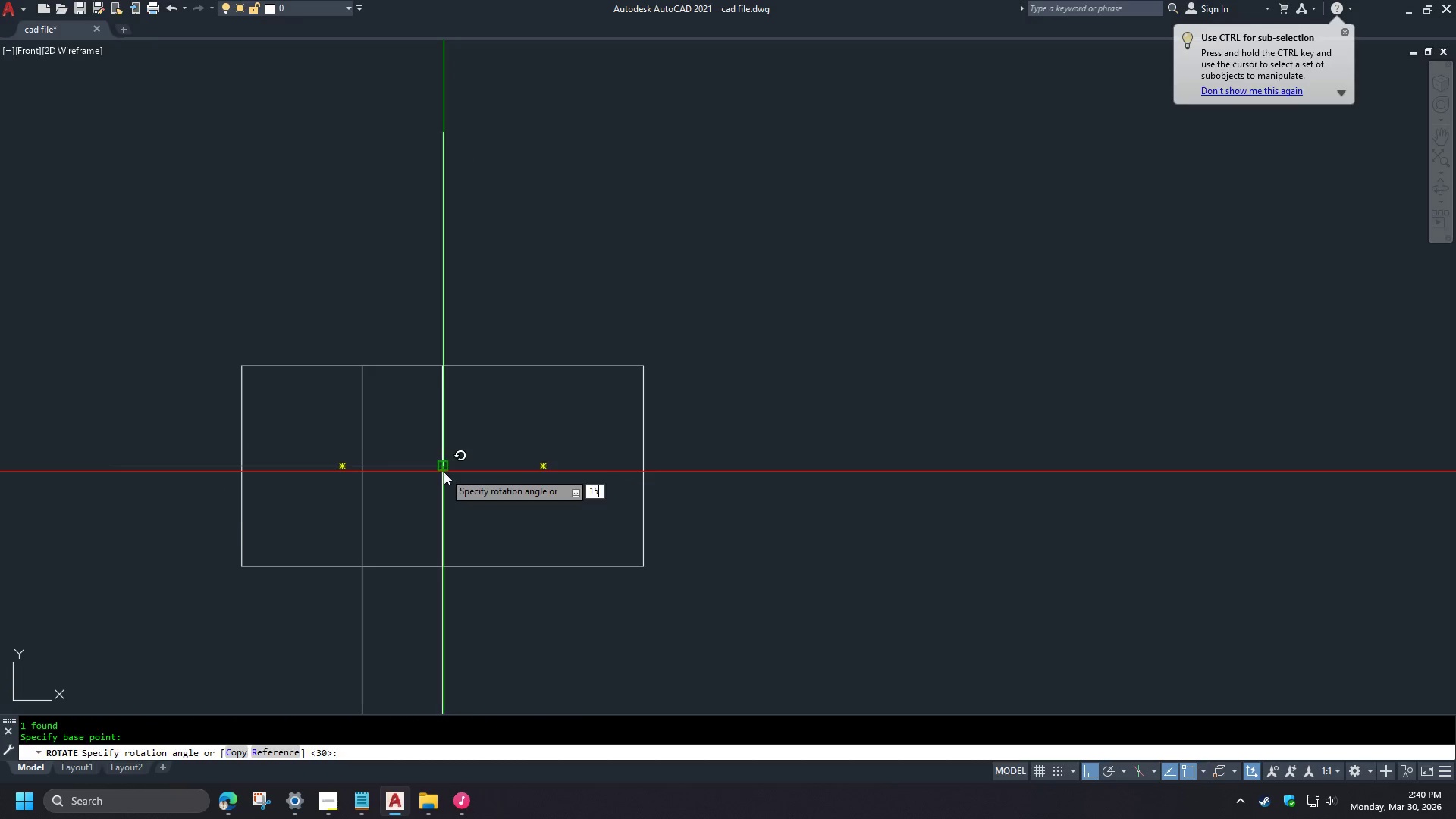 
key(NumpadEnter)
 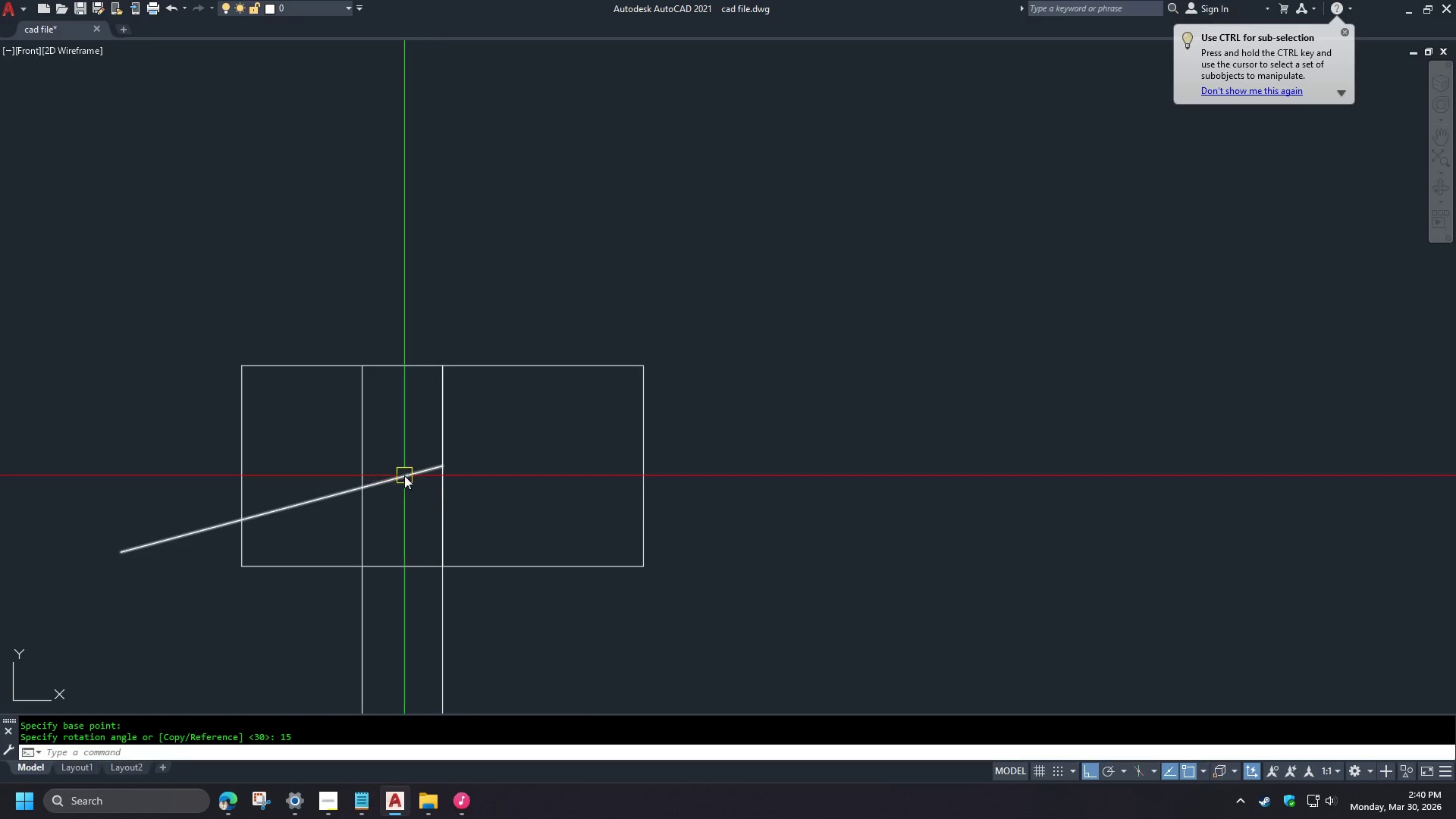 
left_click([401, 474])
 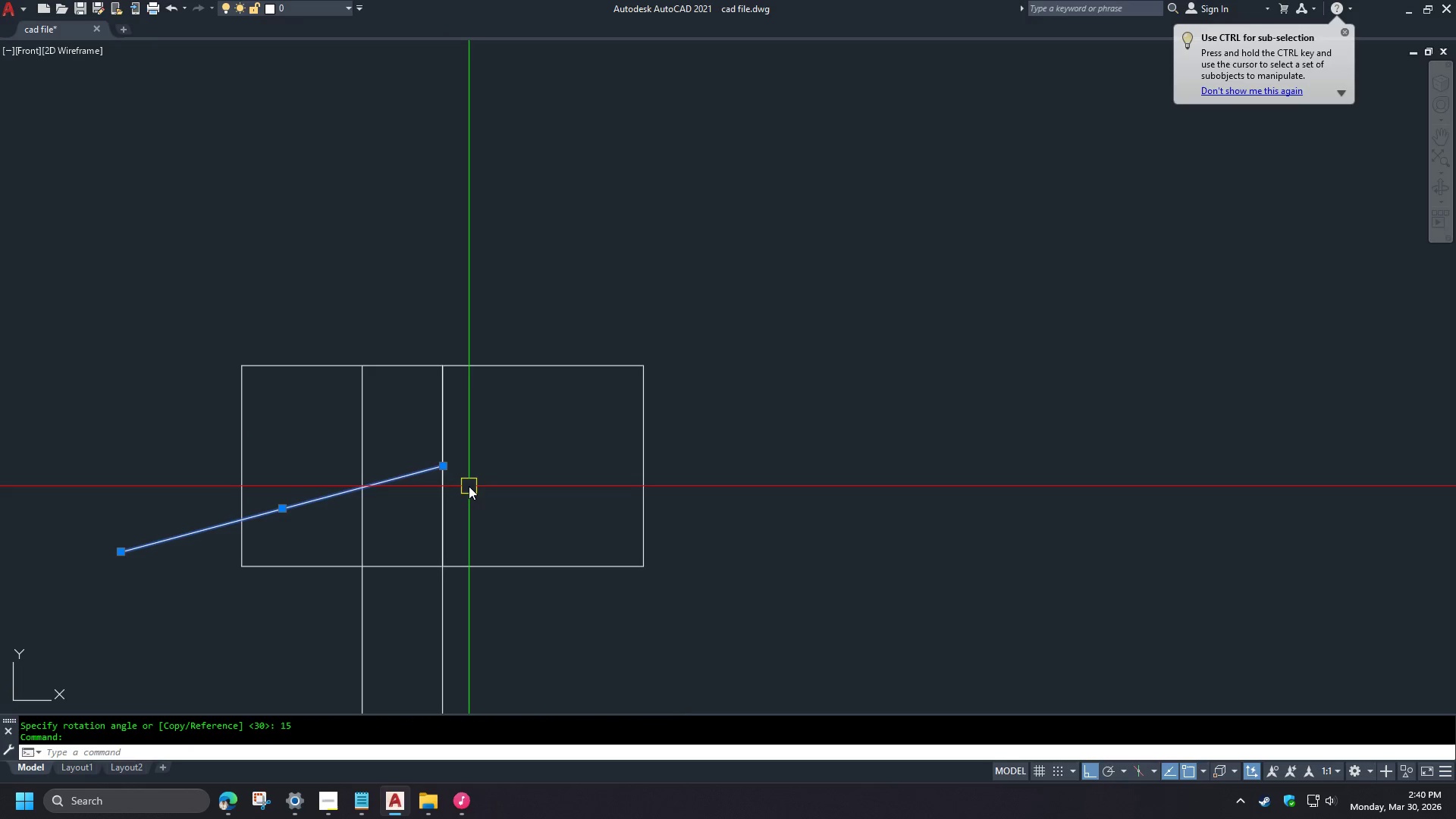 
type(mi )
 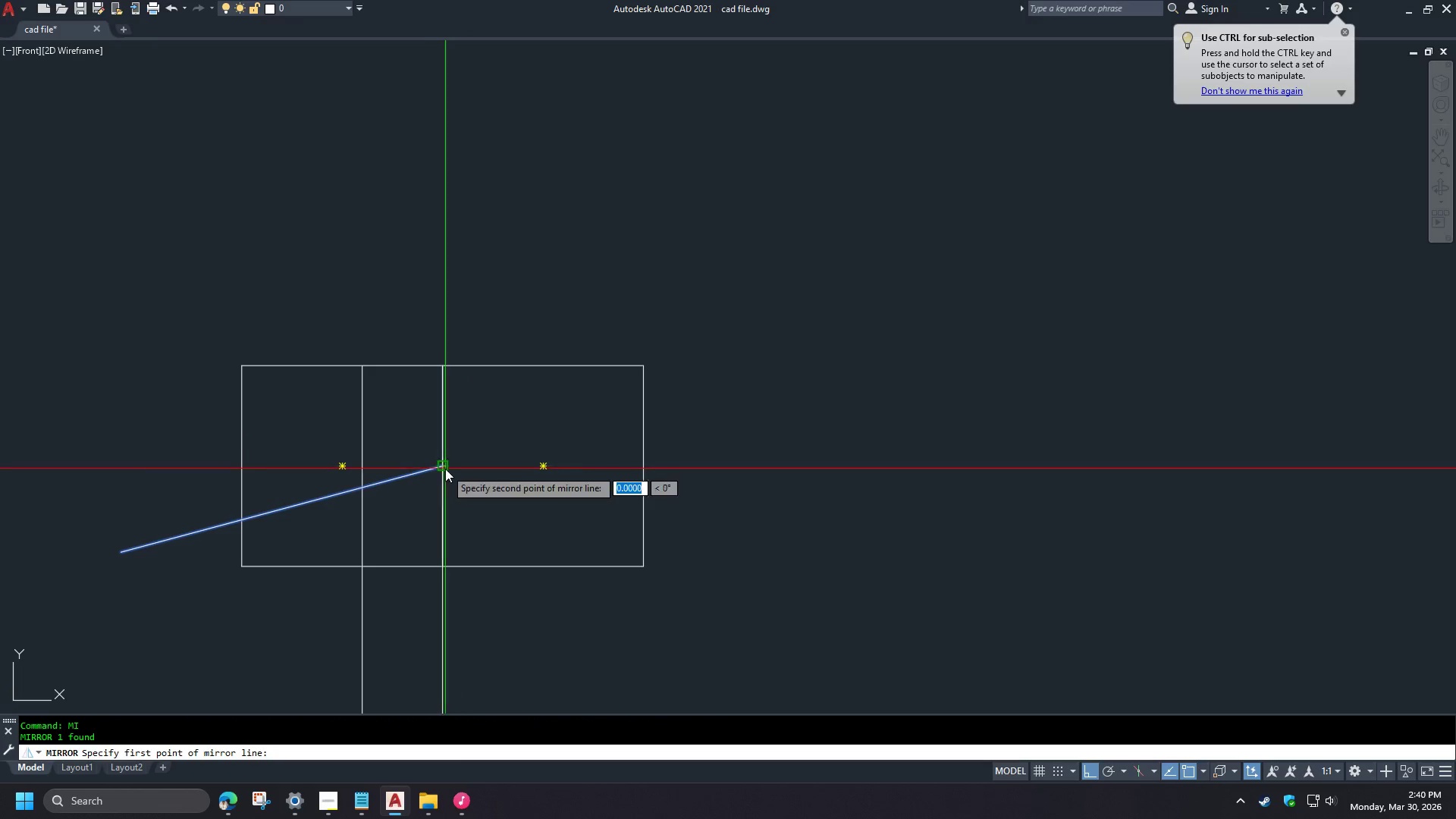 
double_click([481, 469])
 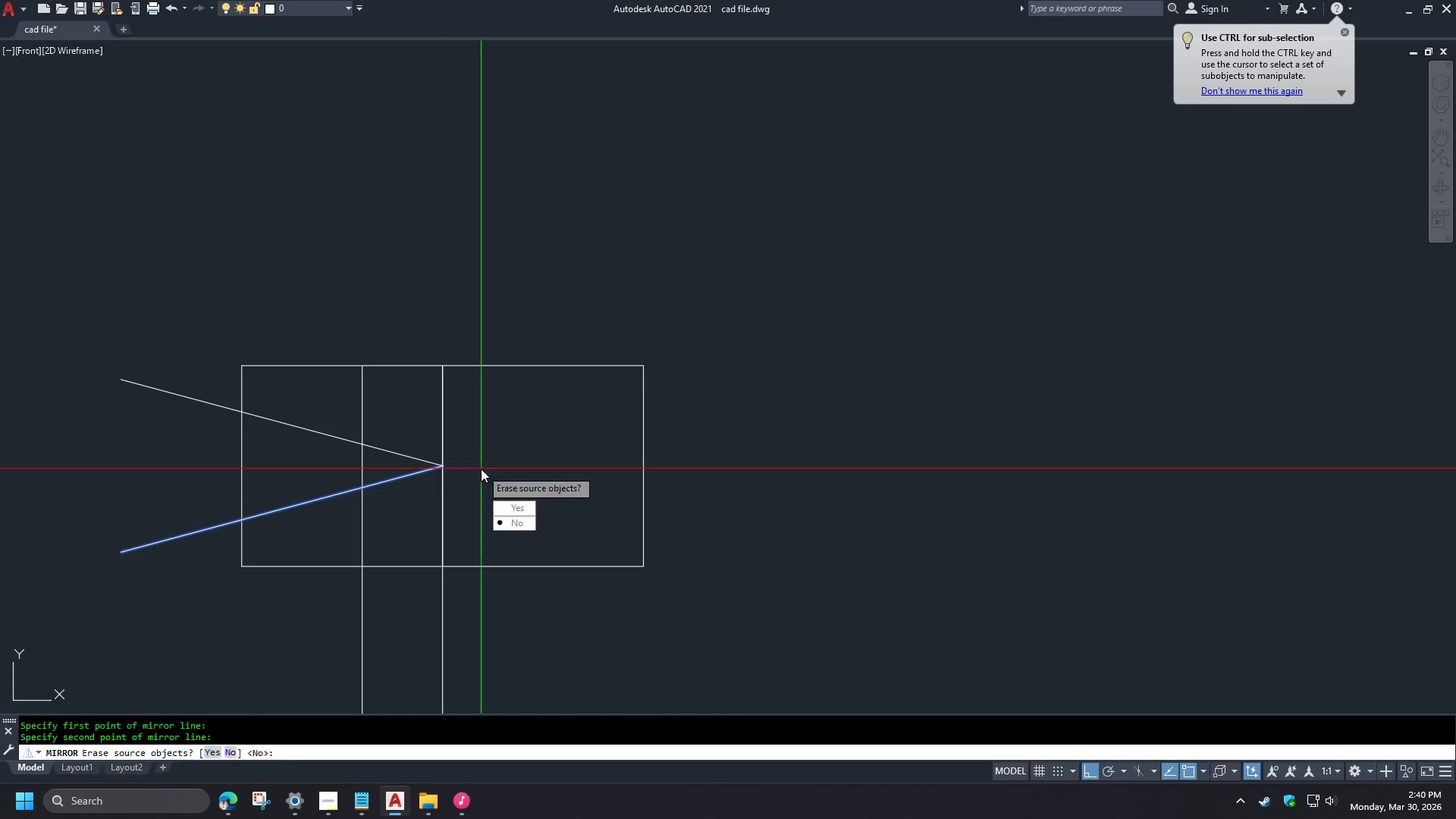 
key(Space)
 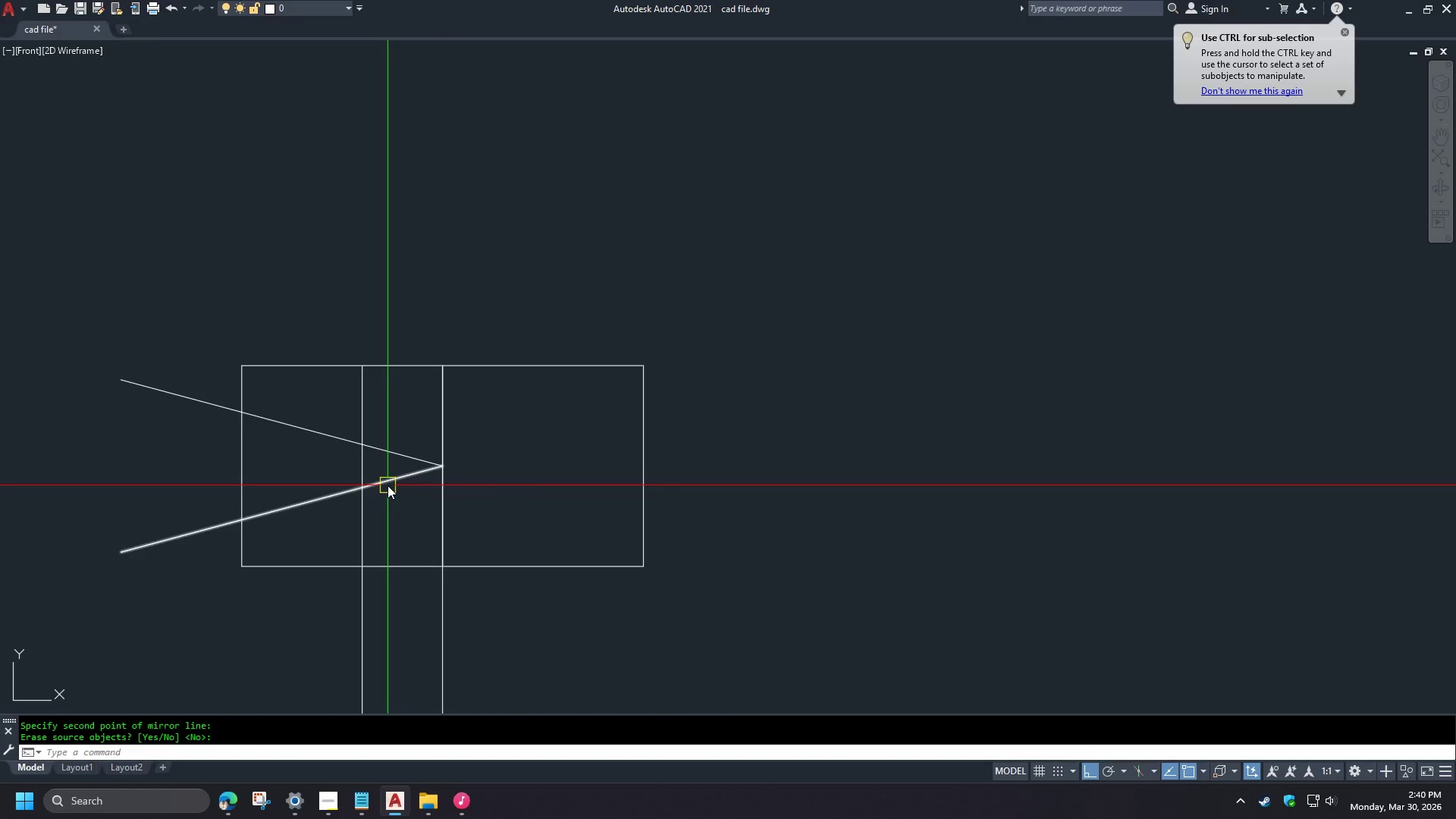 
left_click([388, 485])
 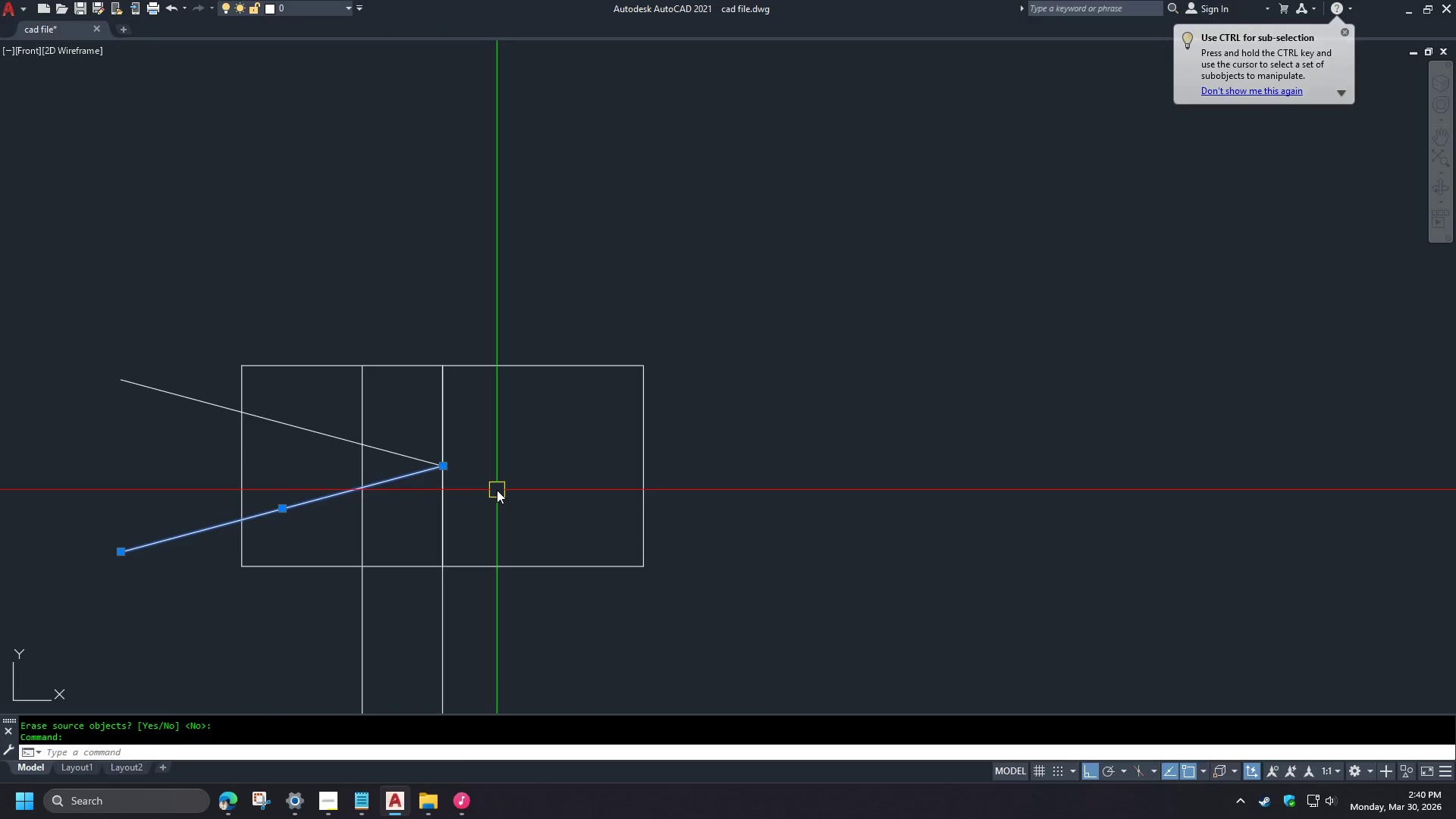 
key(M)
 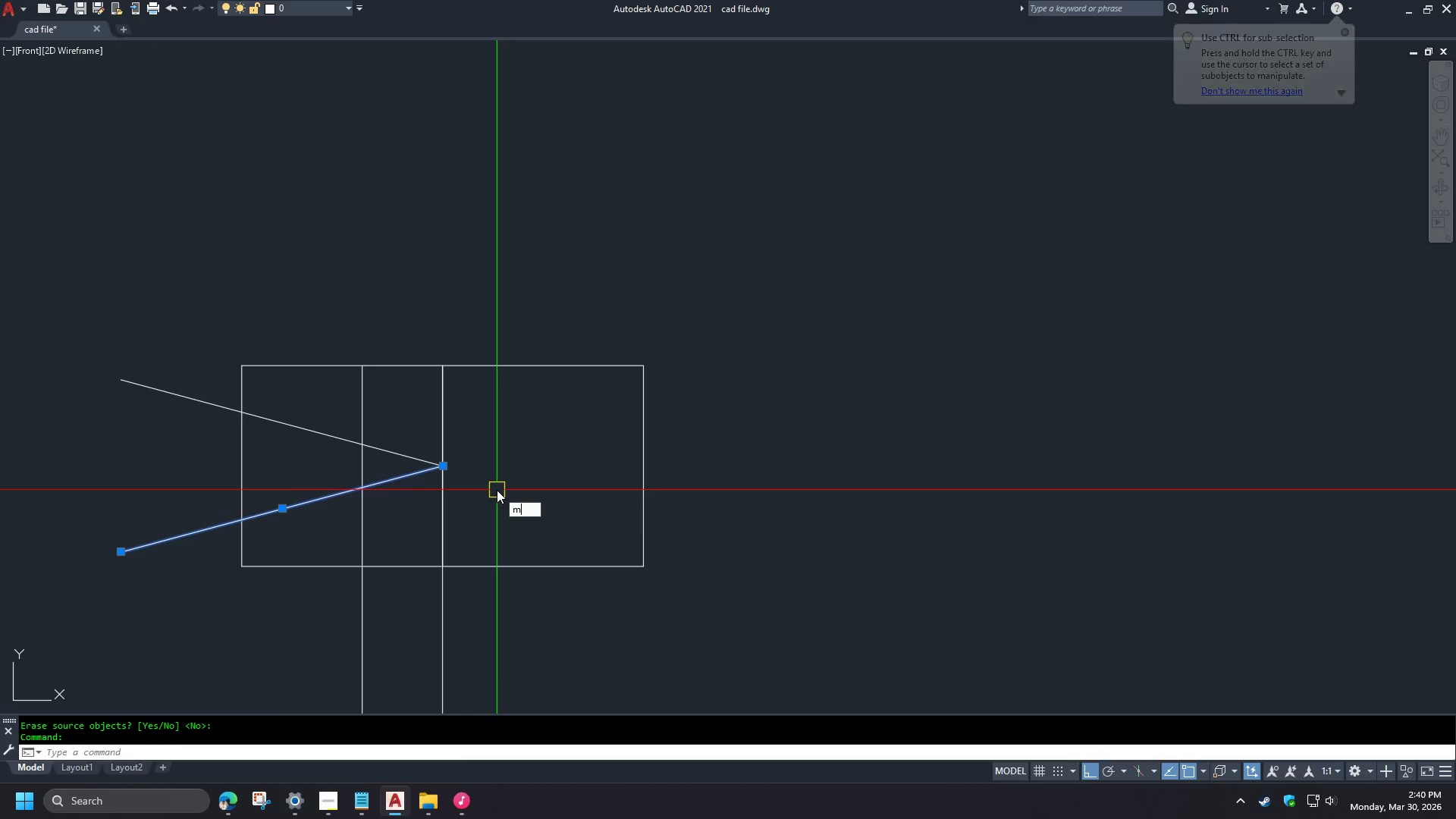 
key(Space)
 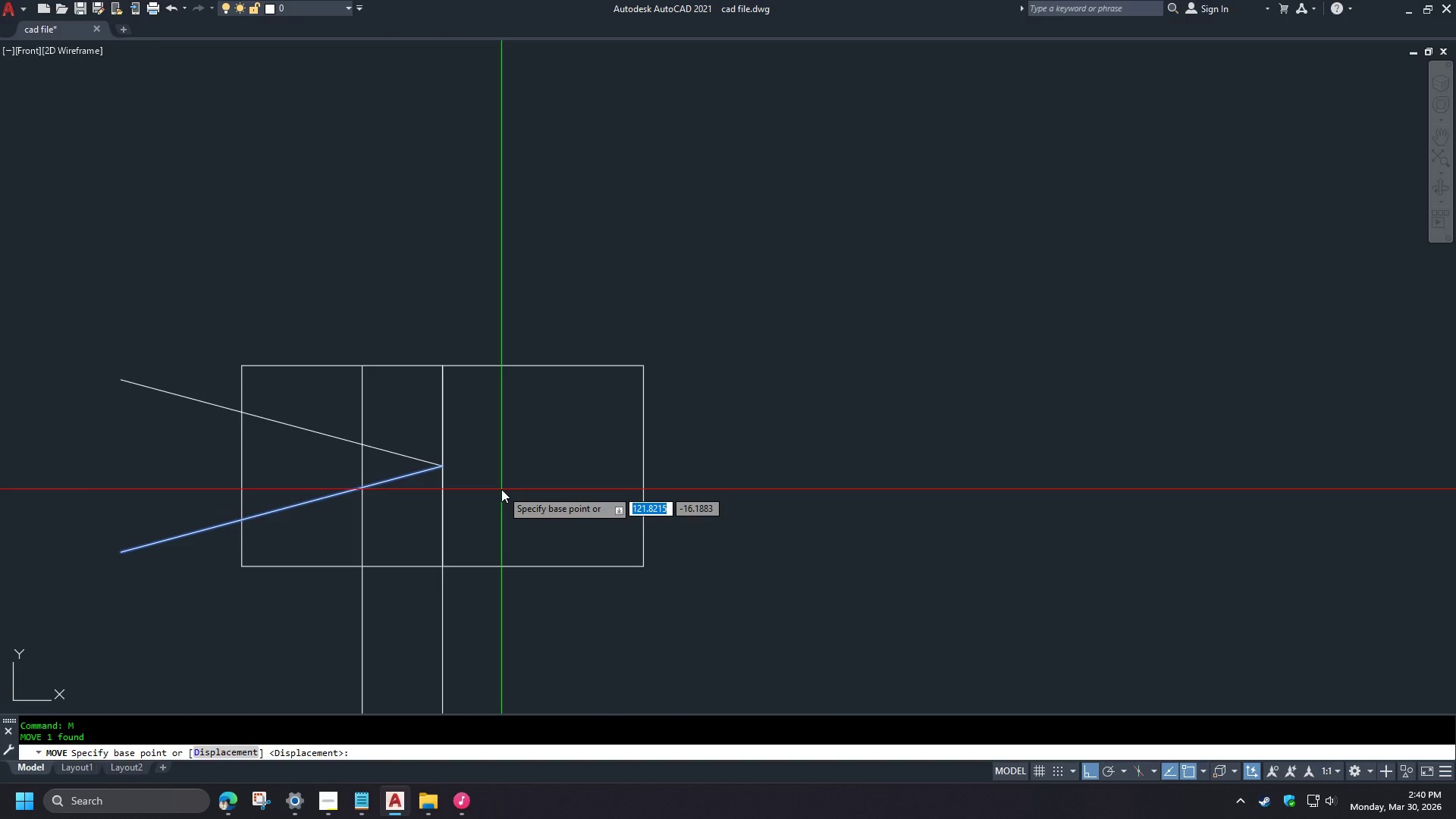 
left_click([501, 489])
 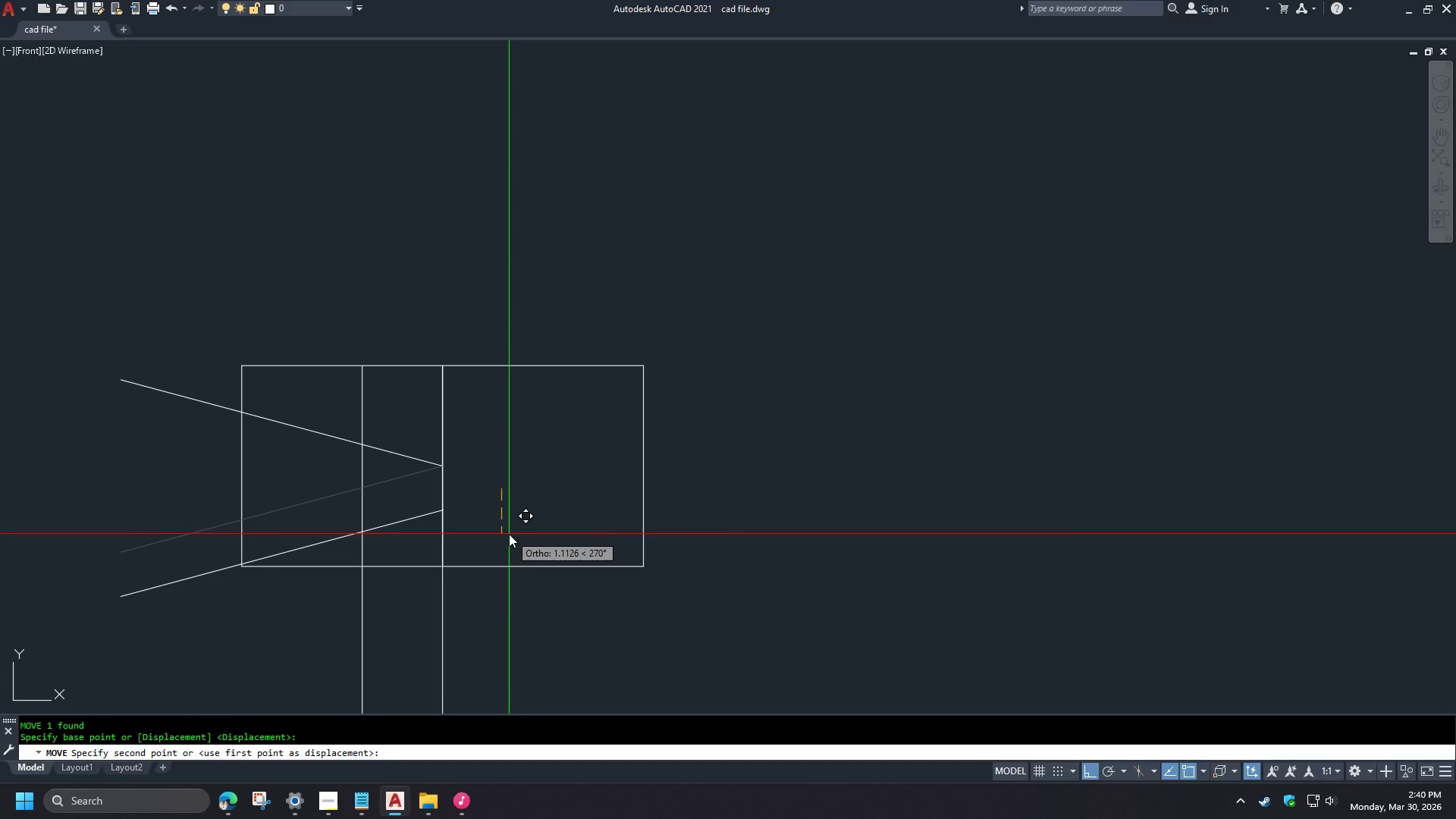 
key(Escape)
 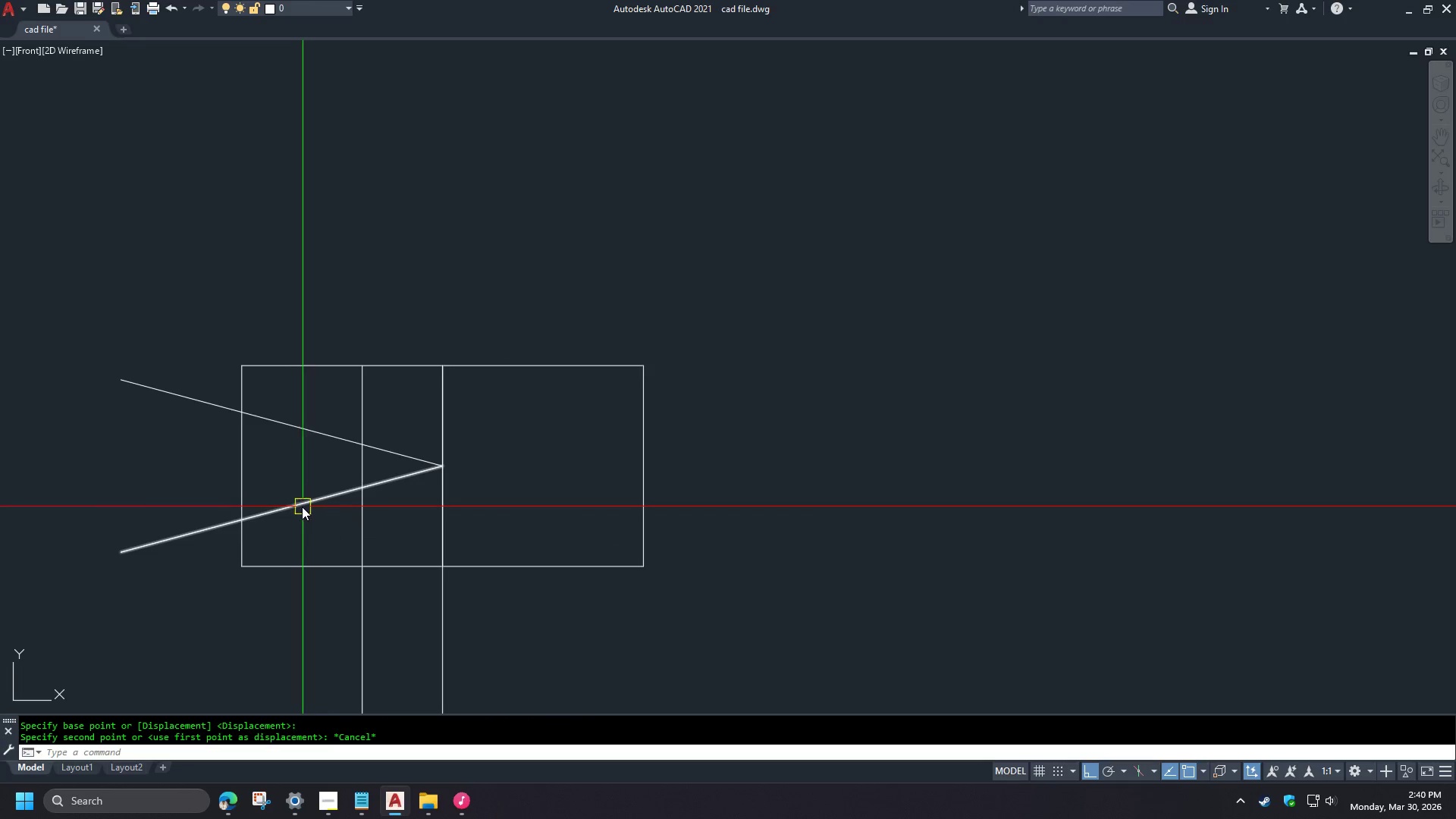 
left_click([289, 504])
 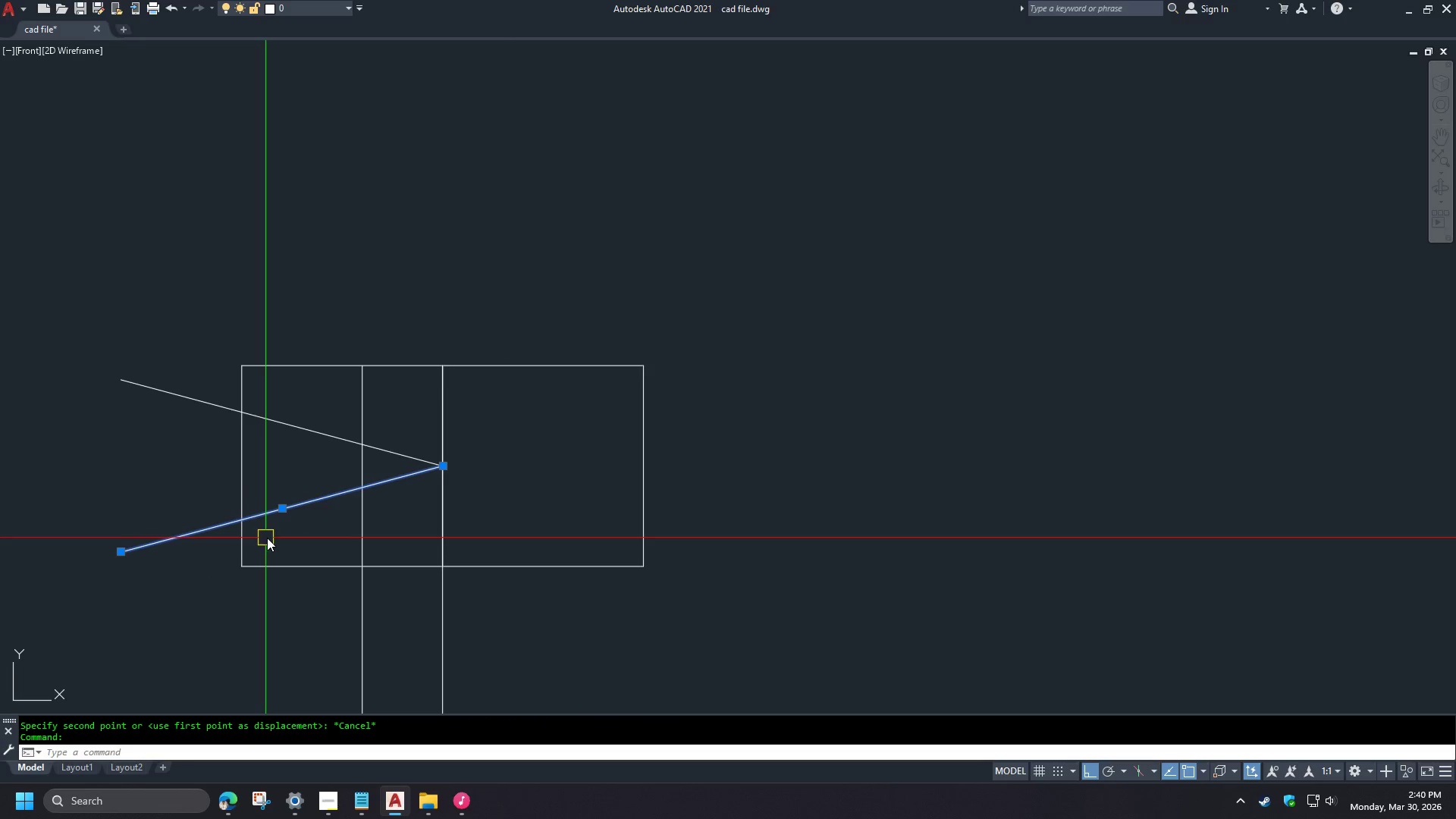 
key(Escape)
type(tr )
 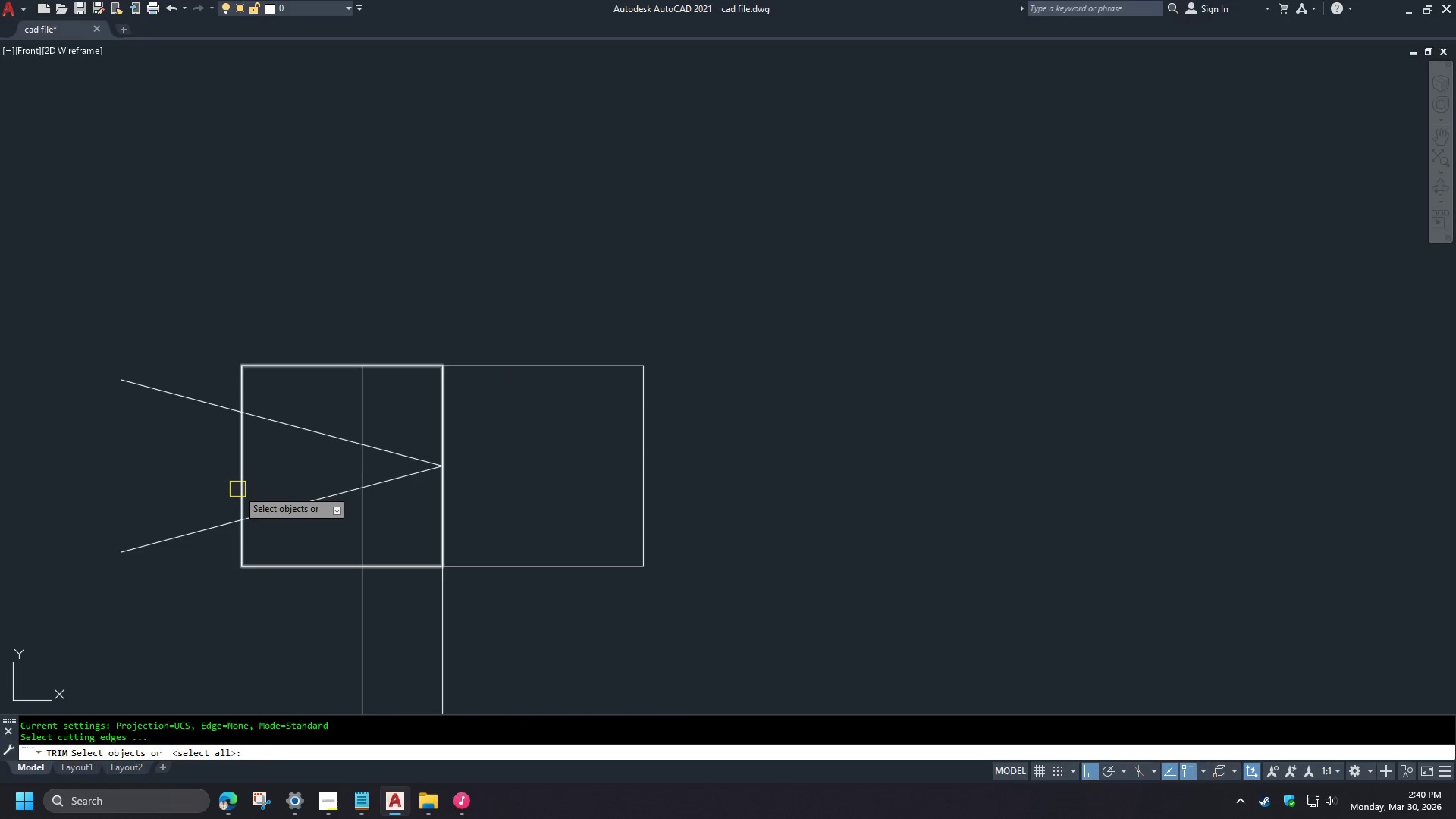 
left_click([237, 489])
 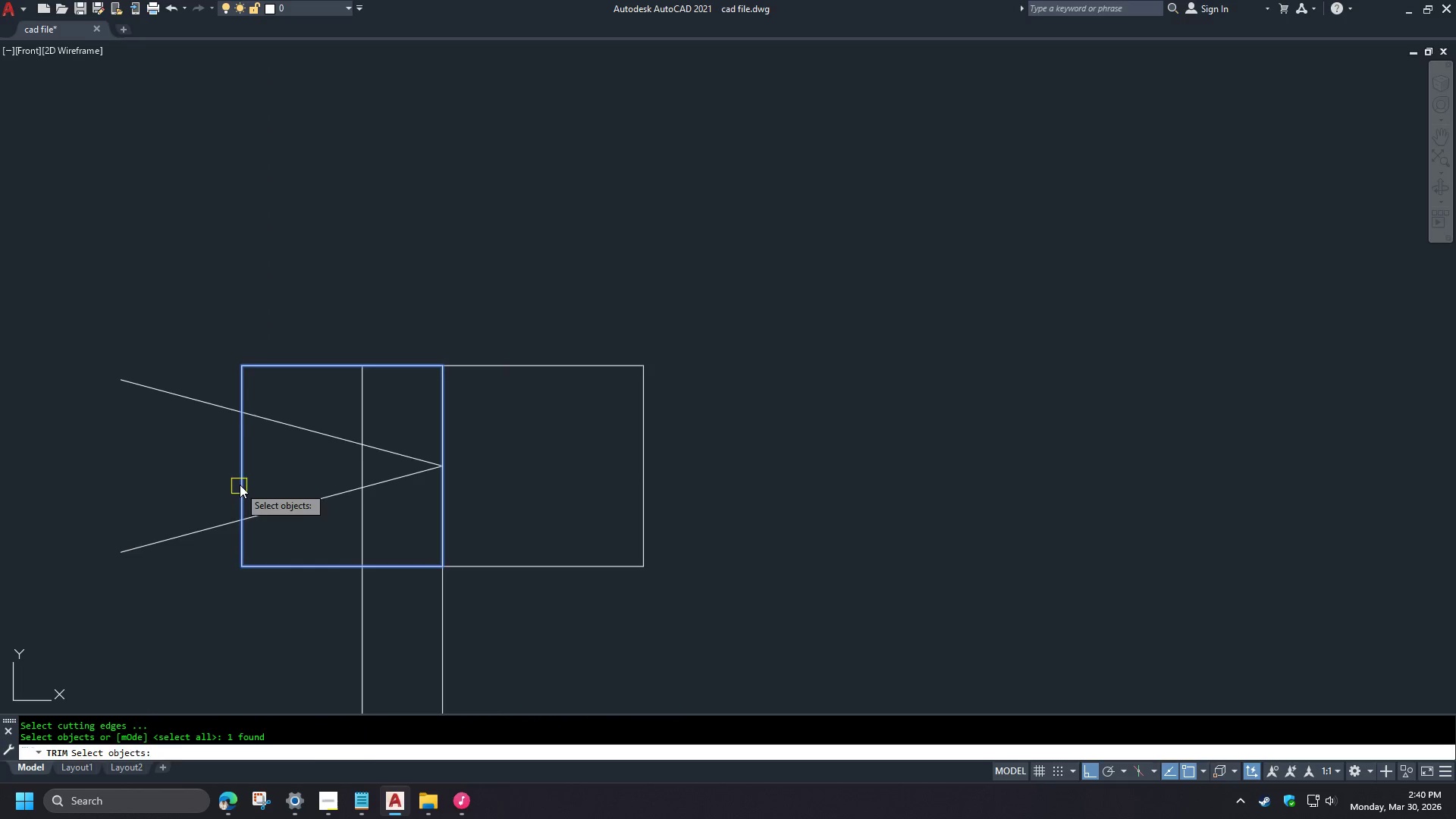 
key(Space)
 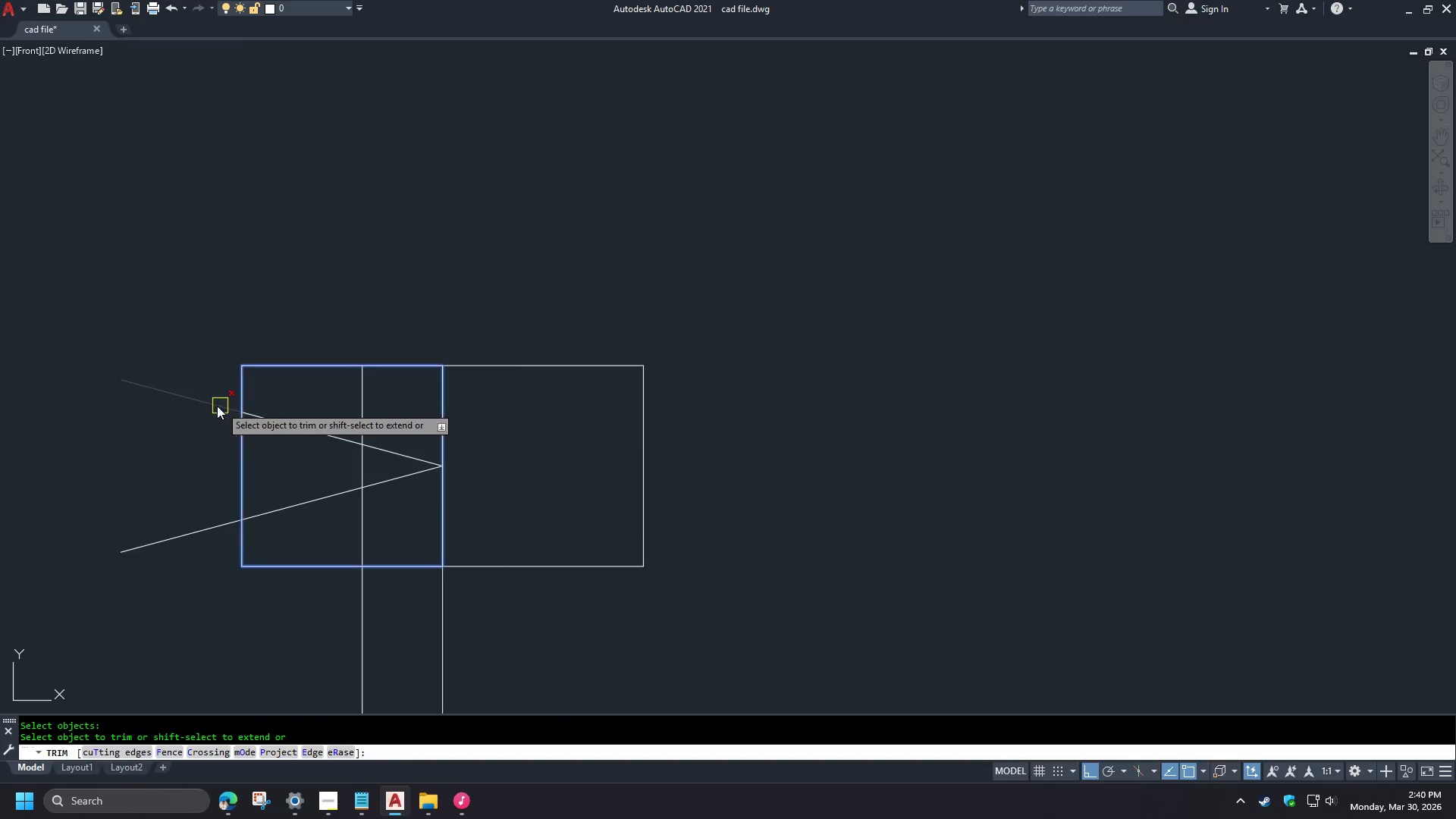 
left_click([216, 406])
 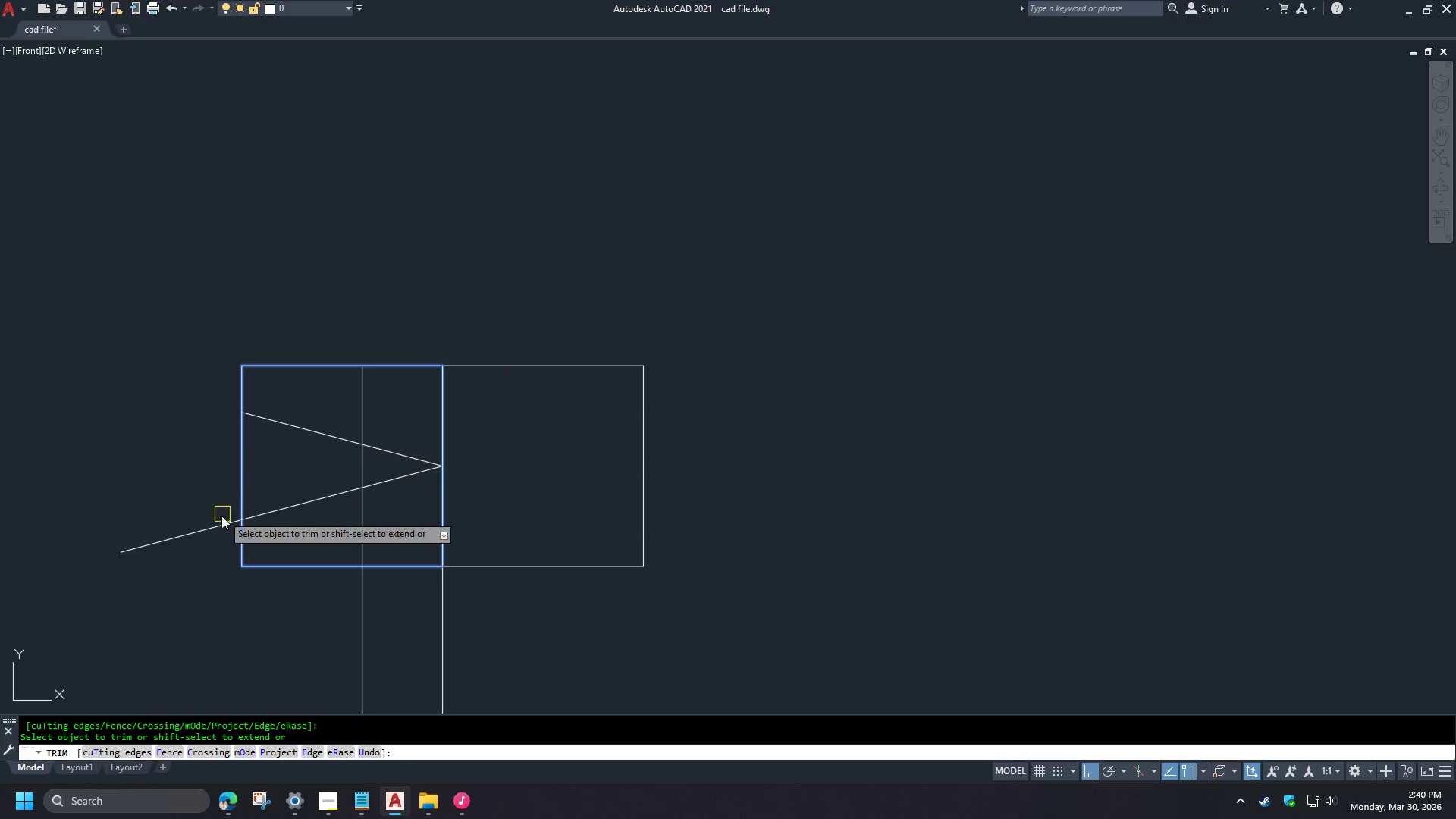 
left_click_drag(start_coordinate=[220, 528], to_coordinate=[215, 530])
 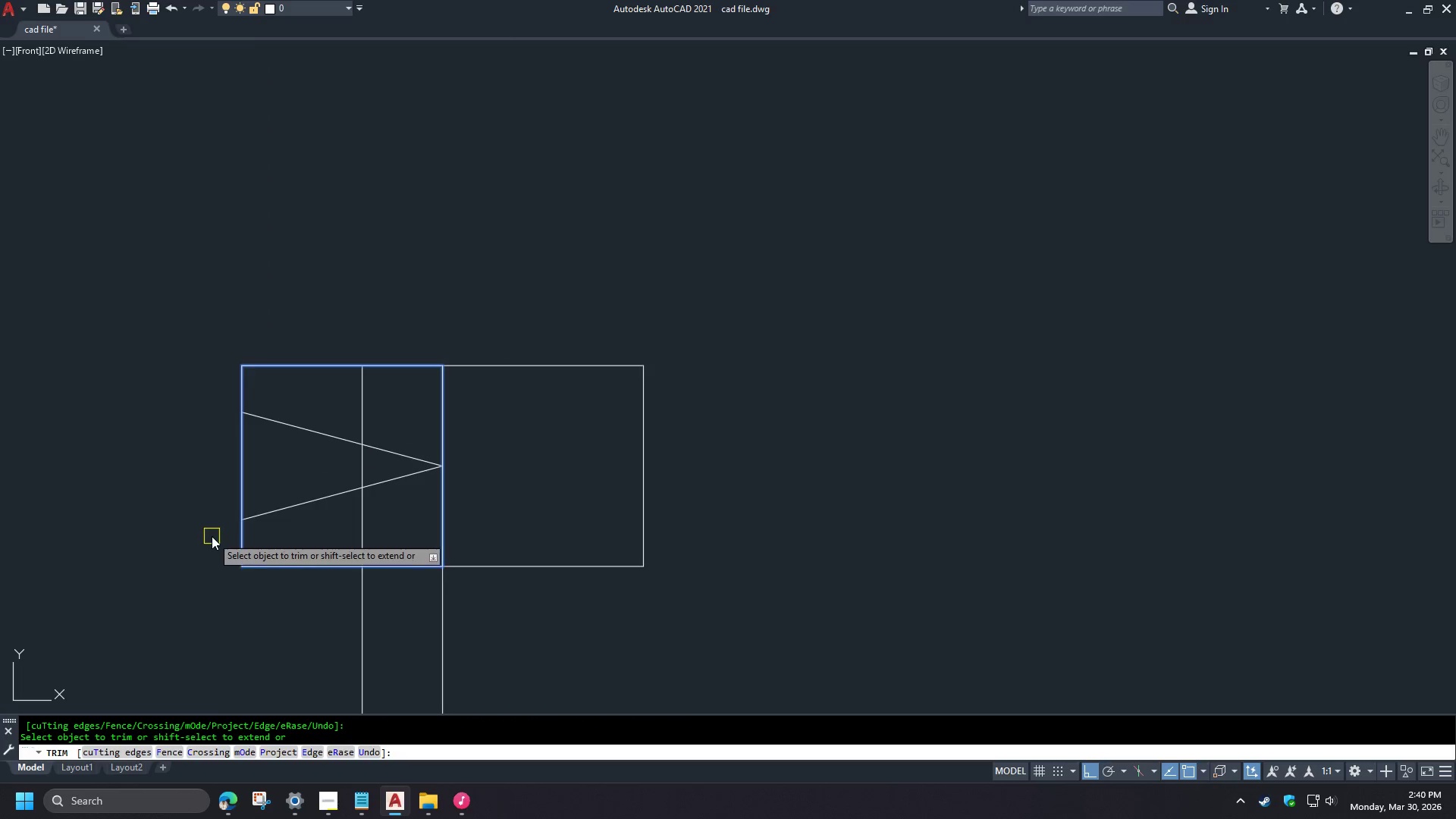 
key(Space)
 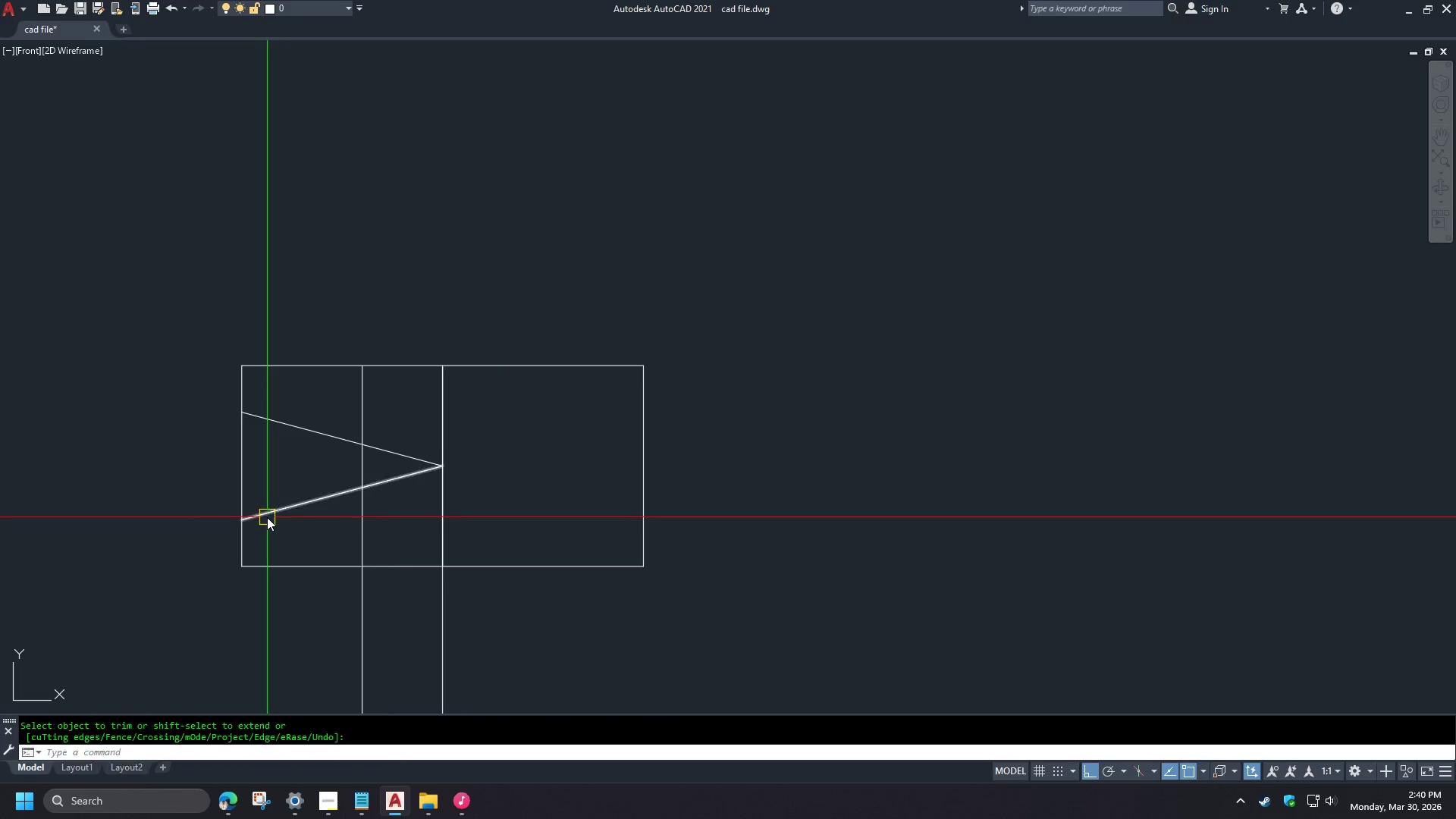 
triple_click([267, 517])
 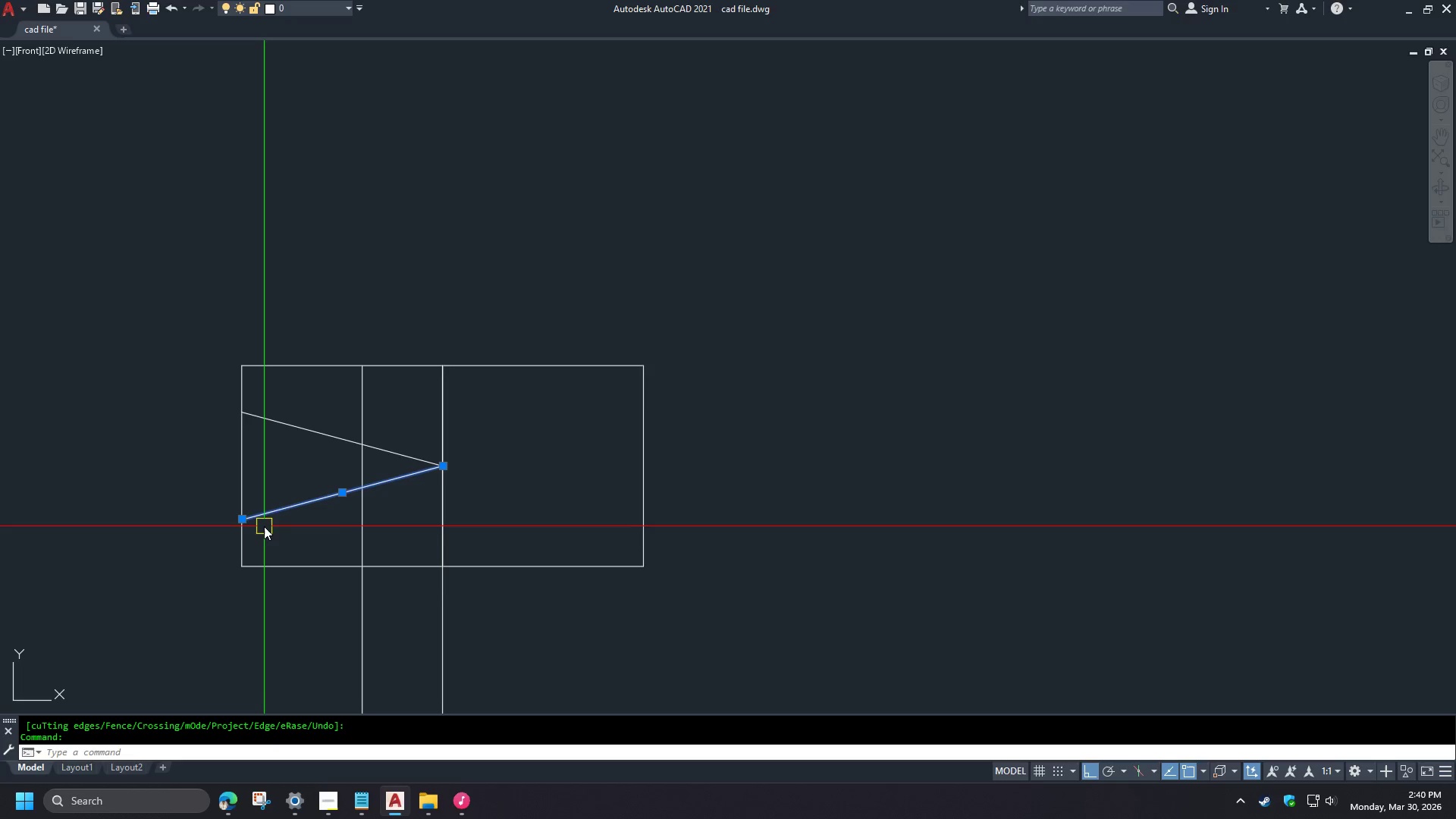 
key(M)
 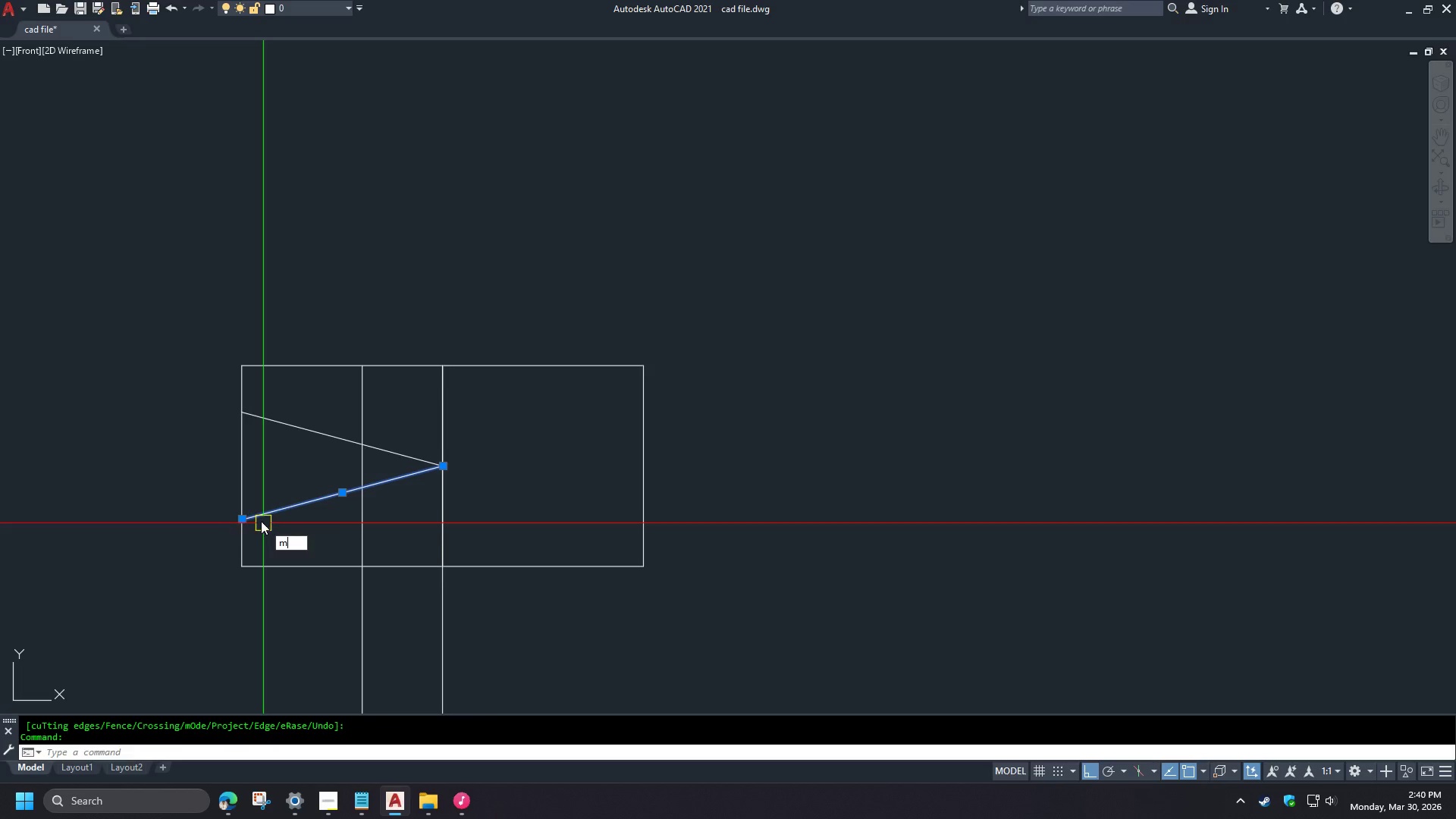 
key(Space)
 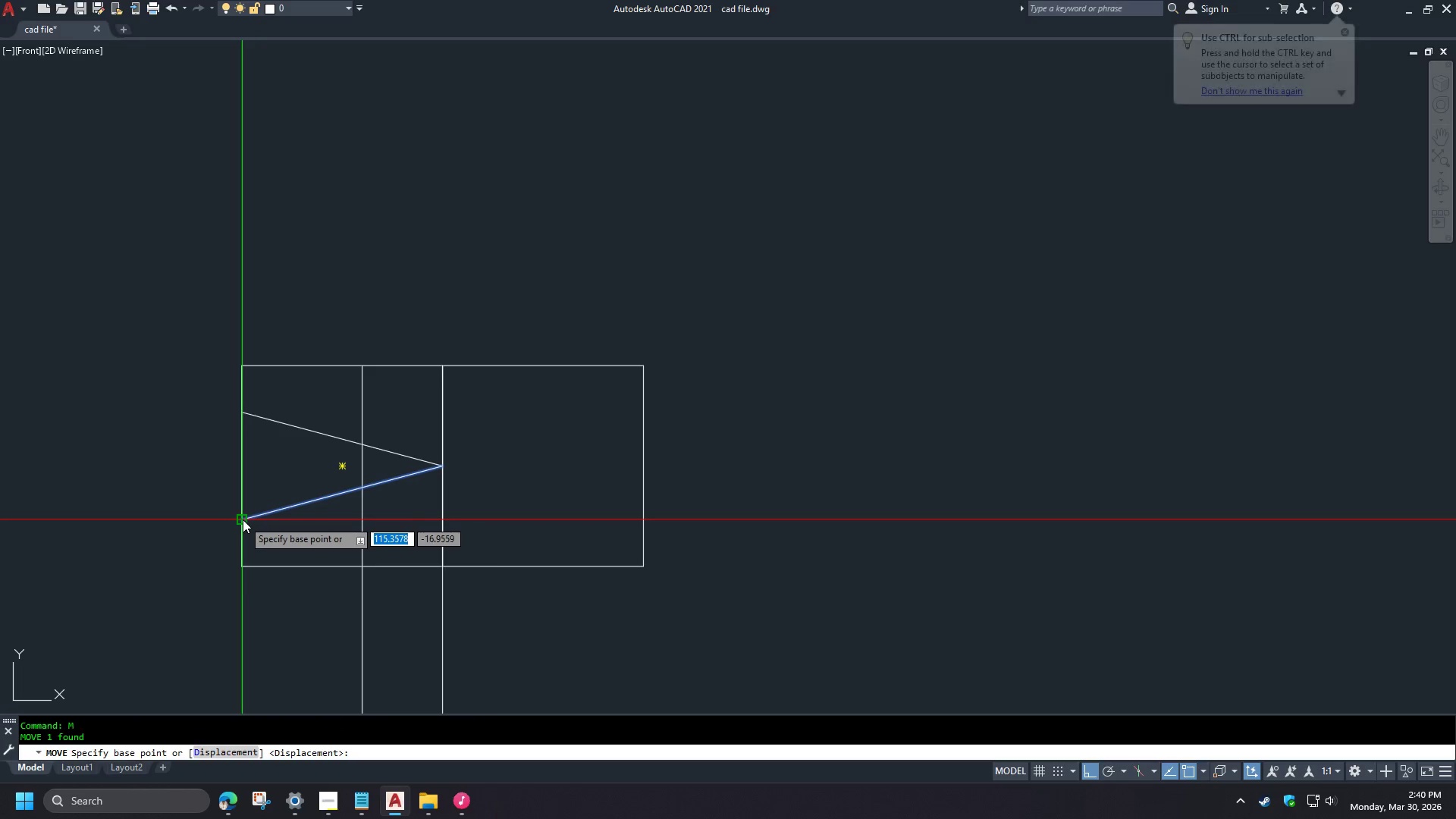 
left_click([243, 519])
 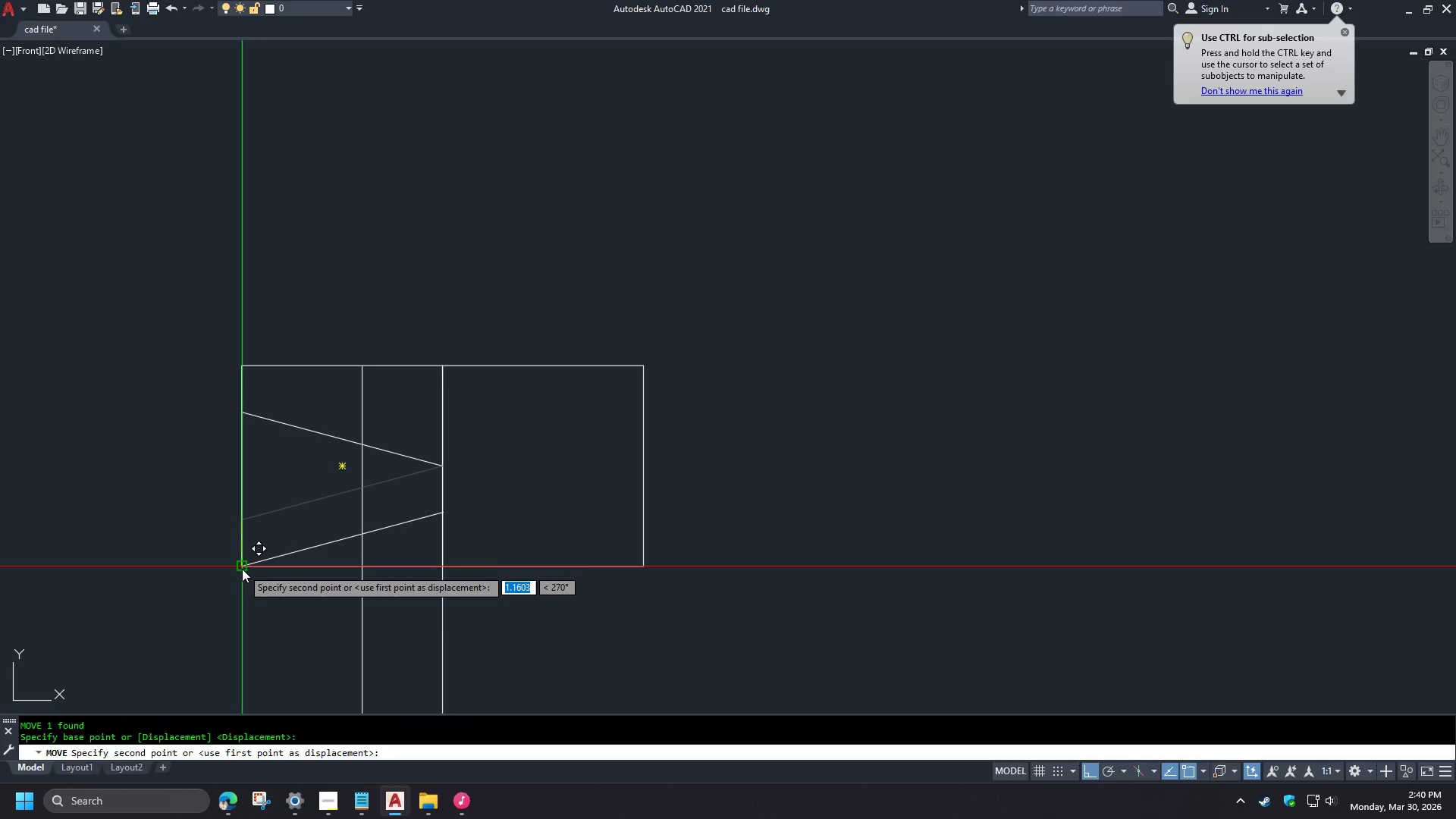 
left_click([242, 569])
 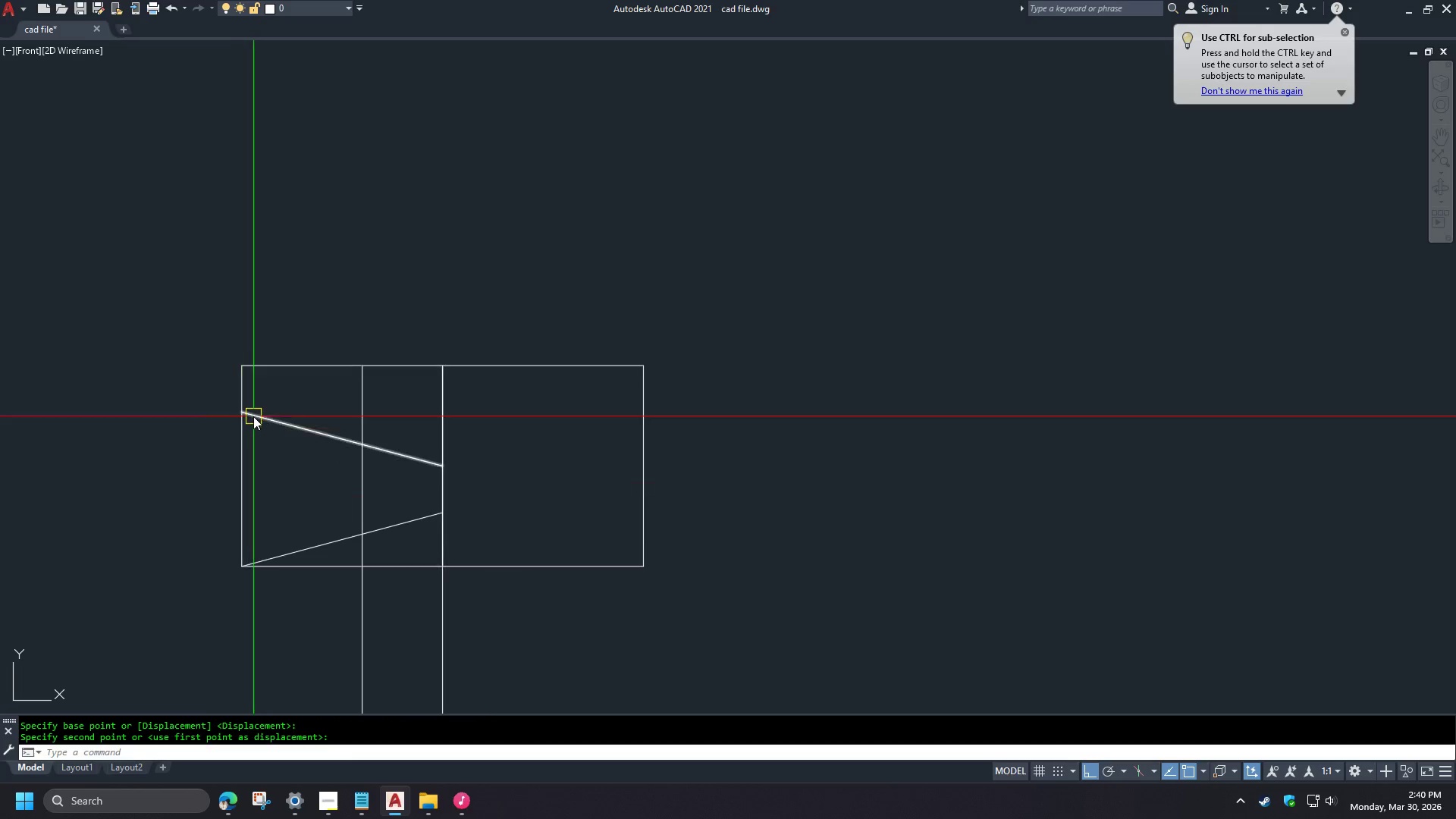 
left_click([253, 416])
 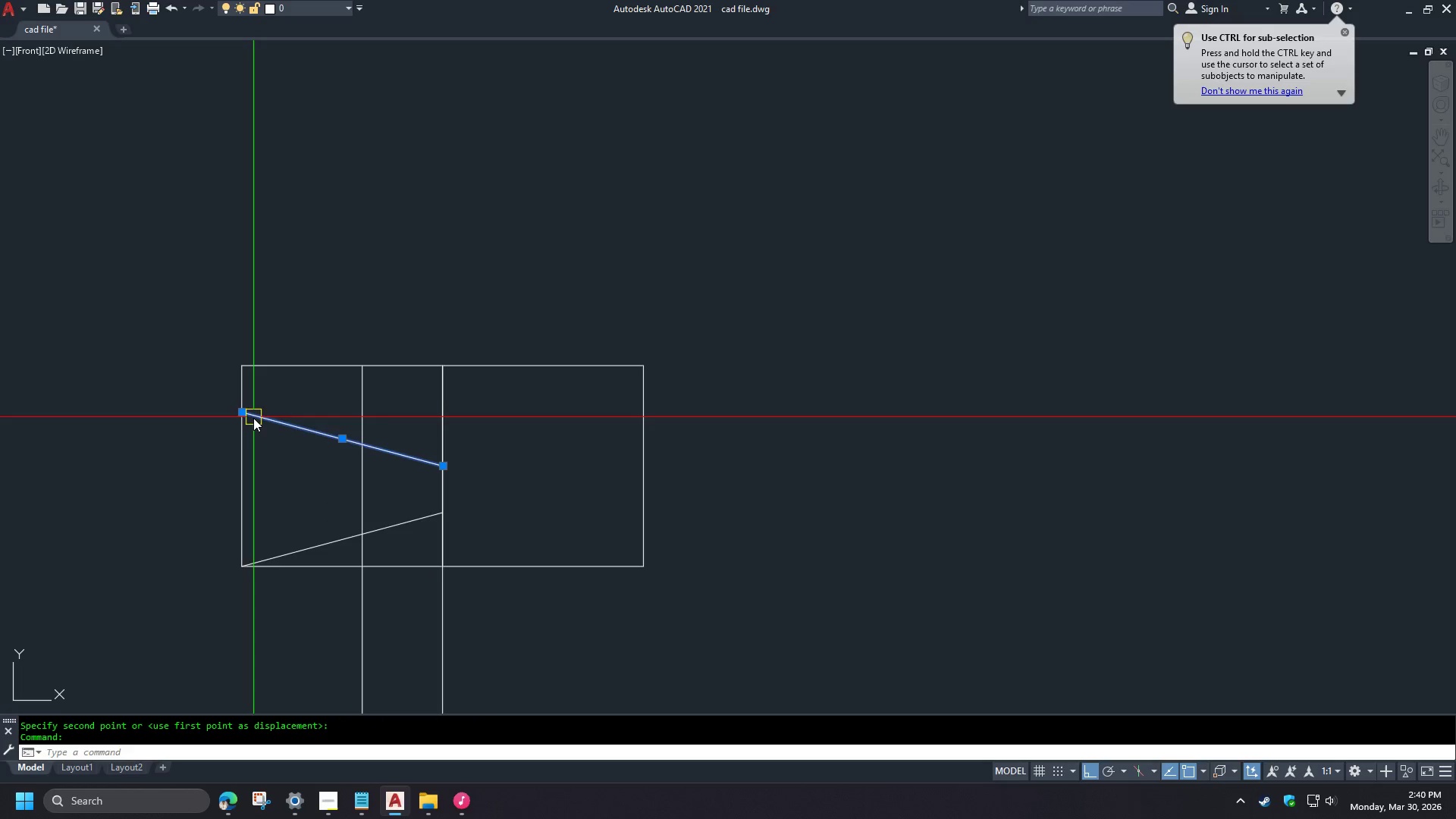 
key(Space)
 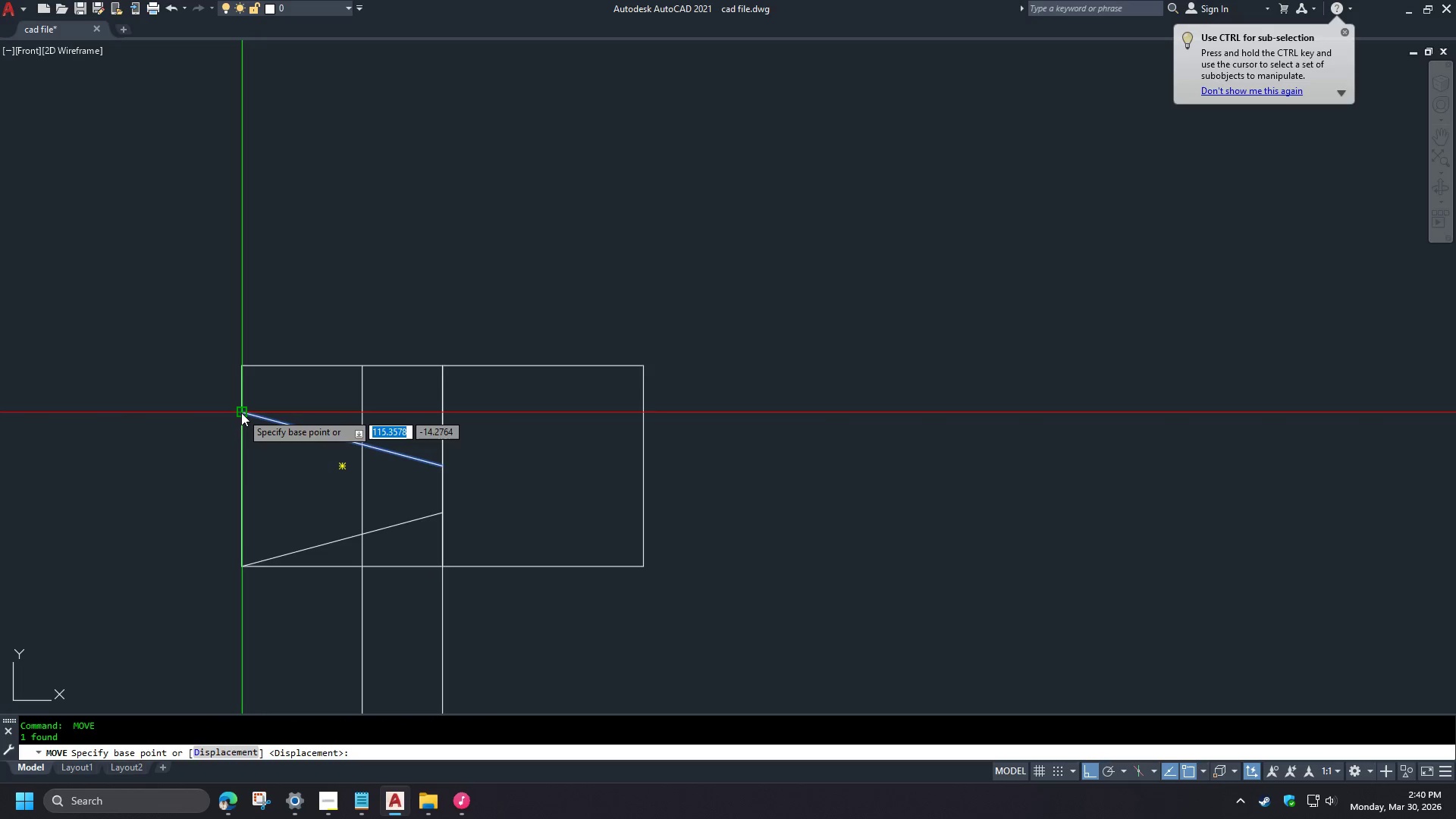 
left_click_drag(start_coordinate=[241, 413], to_coordinate=[241, 408])
 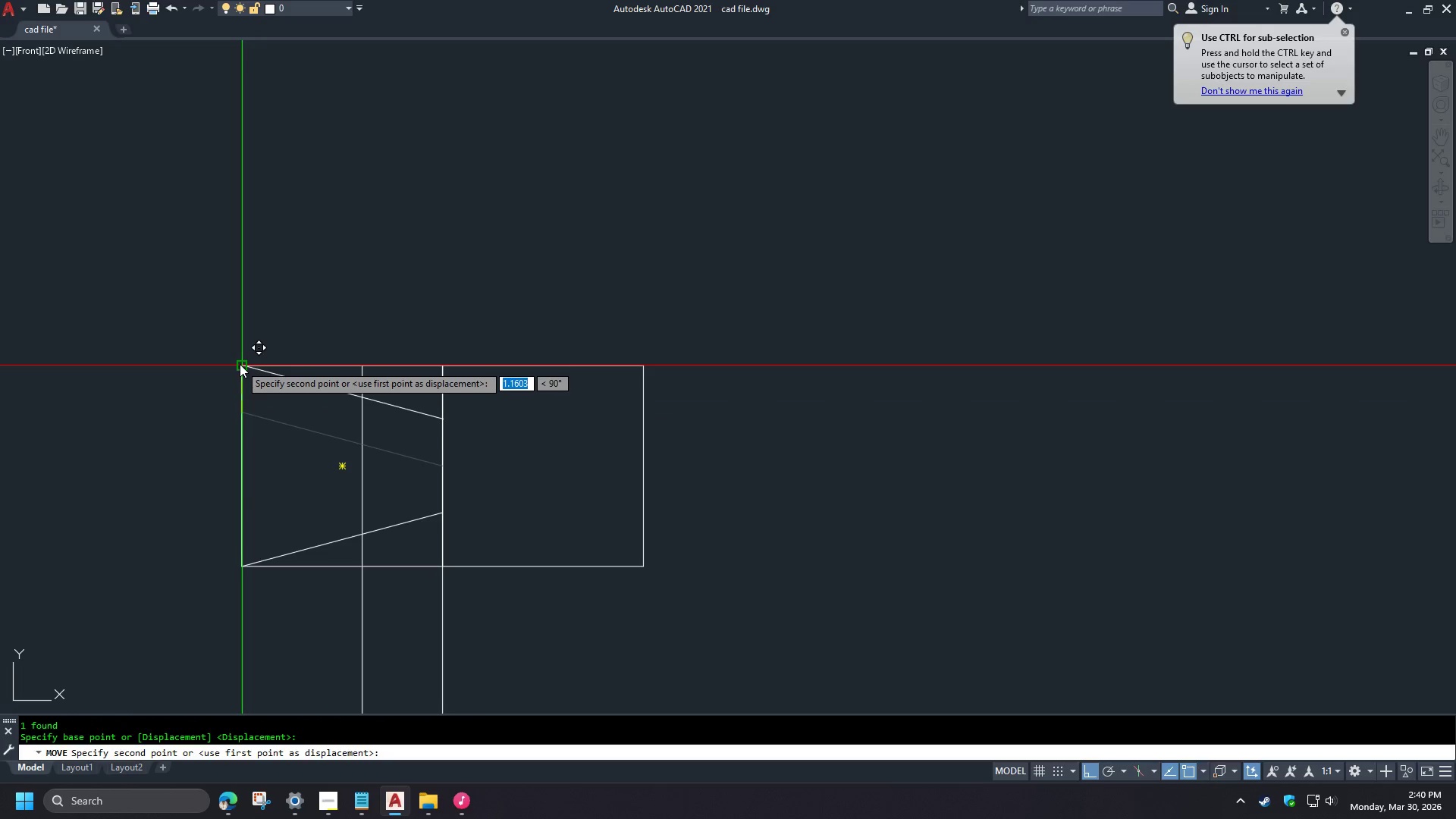 
double_click([240, 364])
 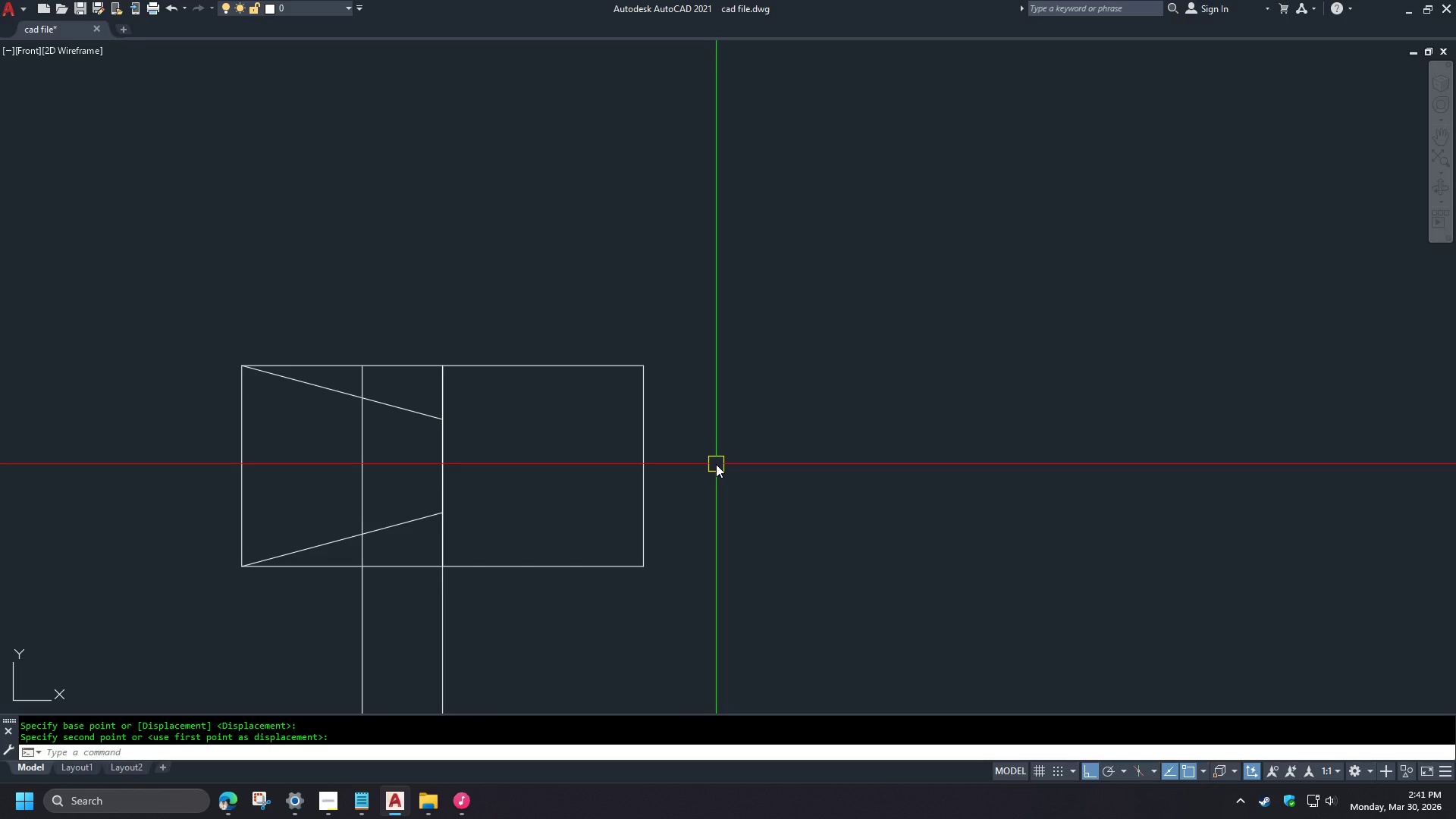 
wait(26.83)
 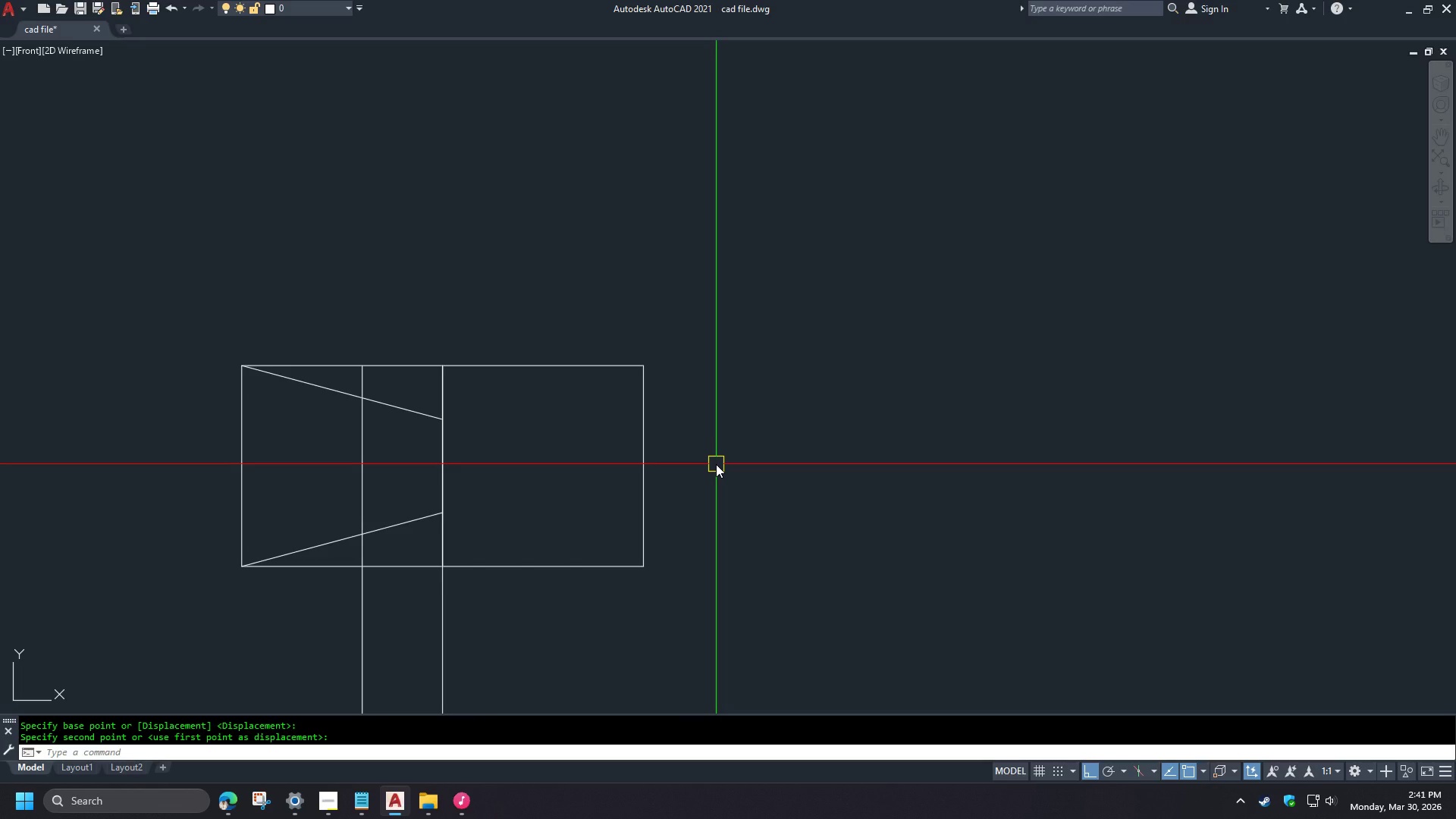 
scroll: coordinate [296, 463], scroll_direction: up, amount: 1.0
 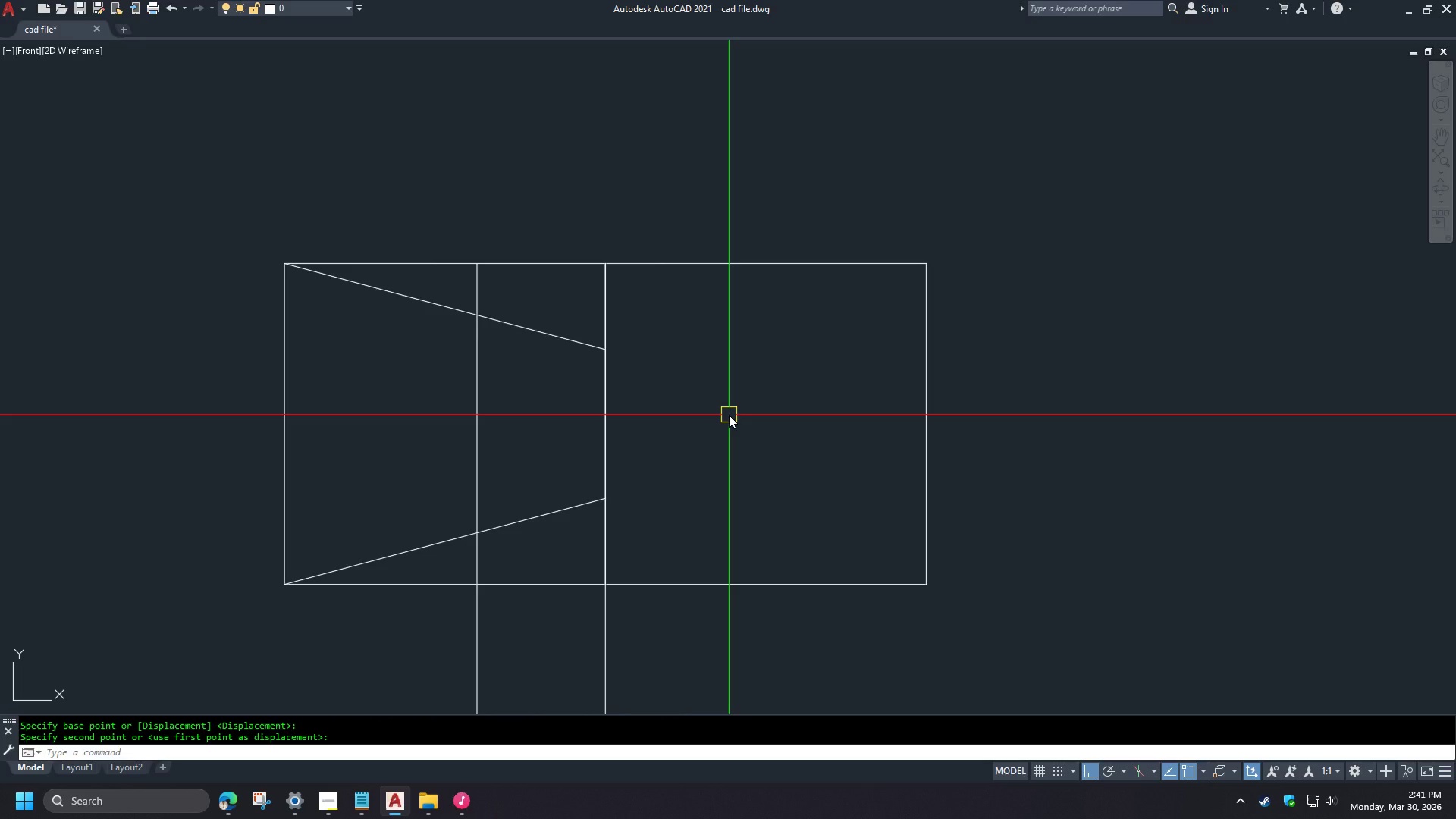 
wait(14.45)
 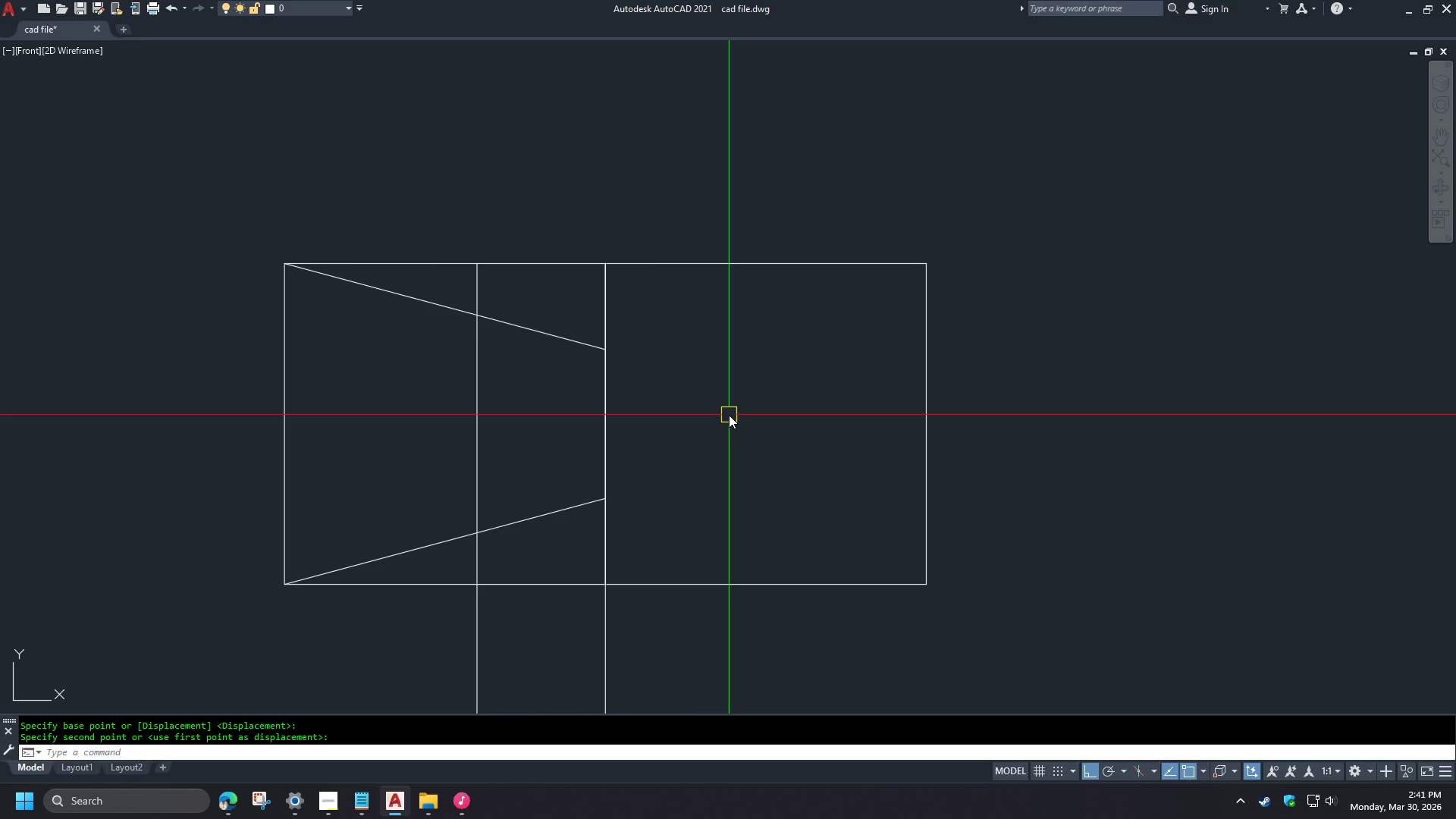 
scroll: coordinate [623, 431], scroll_direction: down, amount: 2.0
 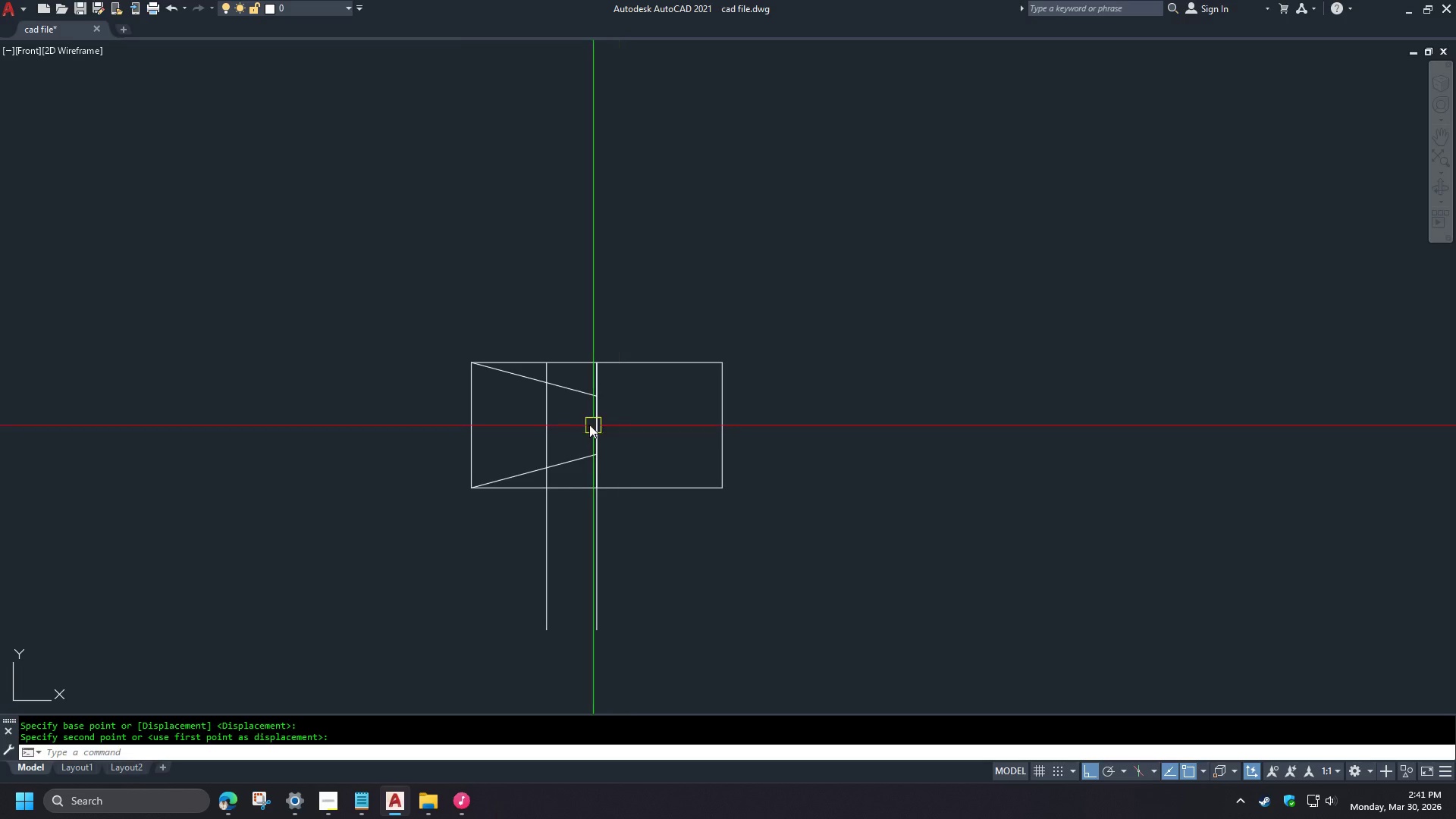 
scroll: coordinate [560, 417], scroll_direction: up, amount: 2.0
 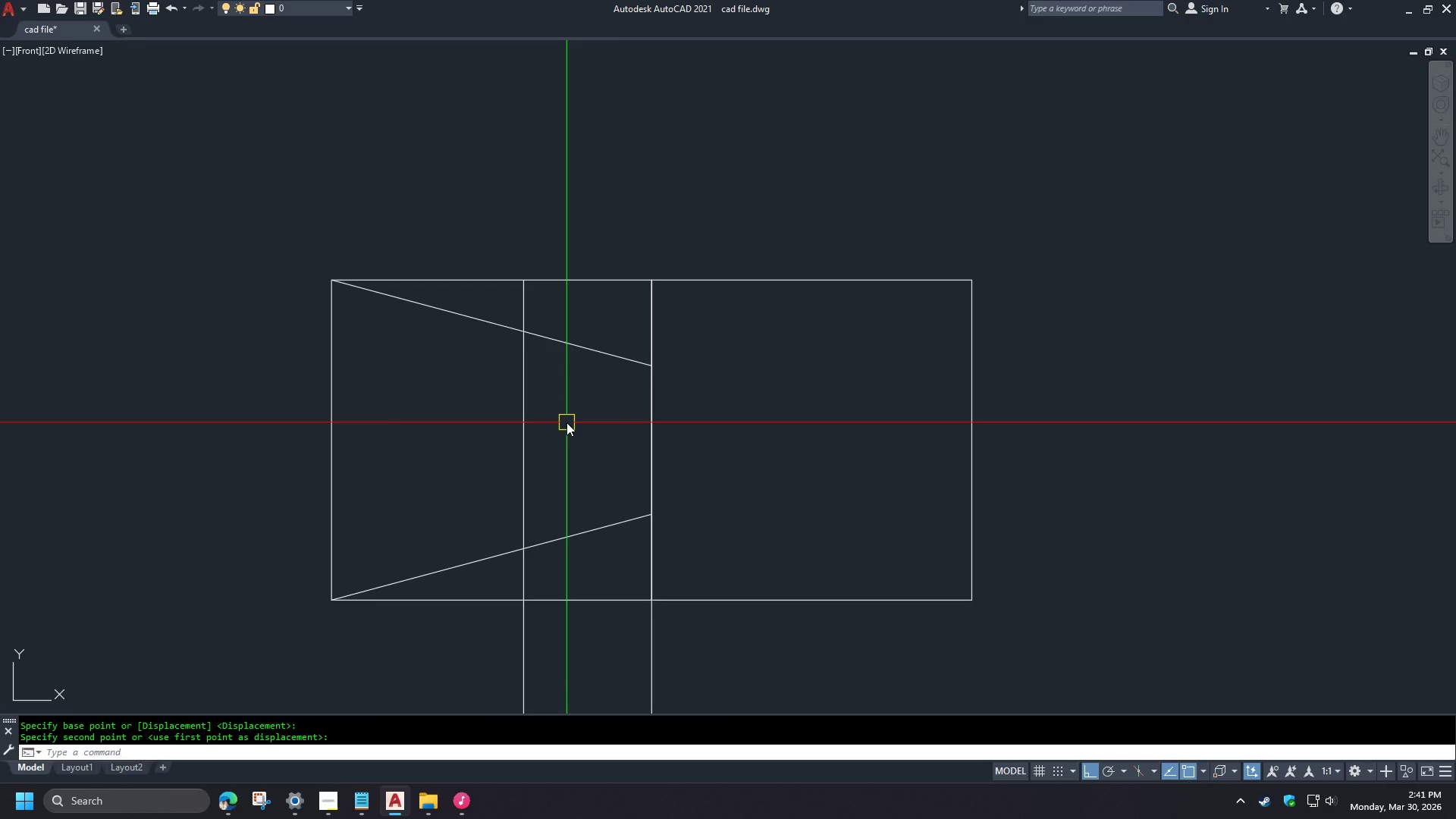 
wait(15.92)
 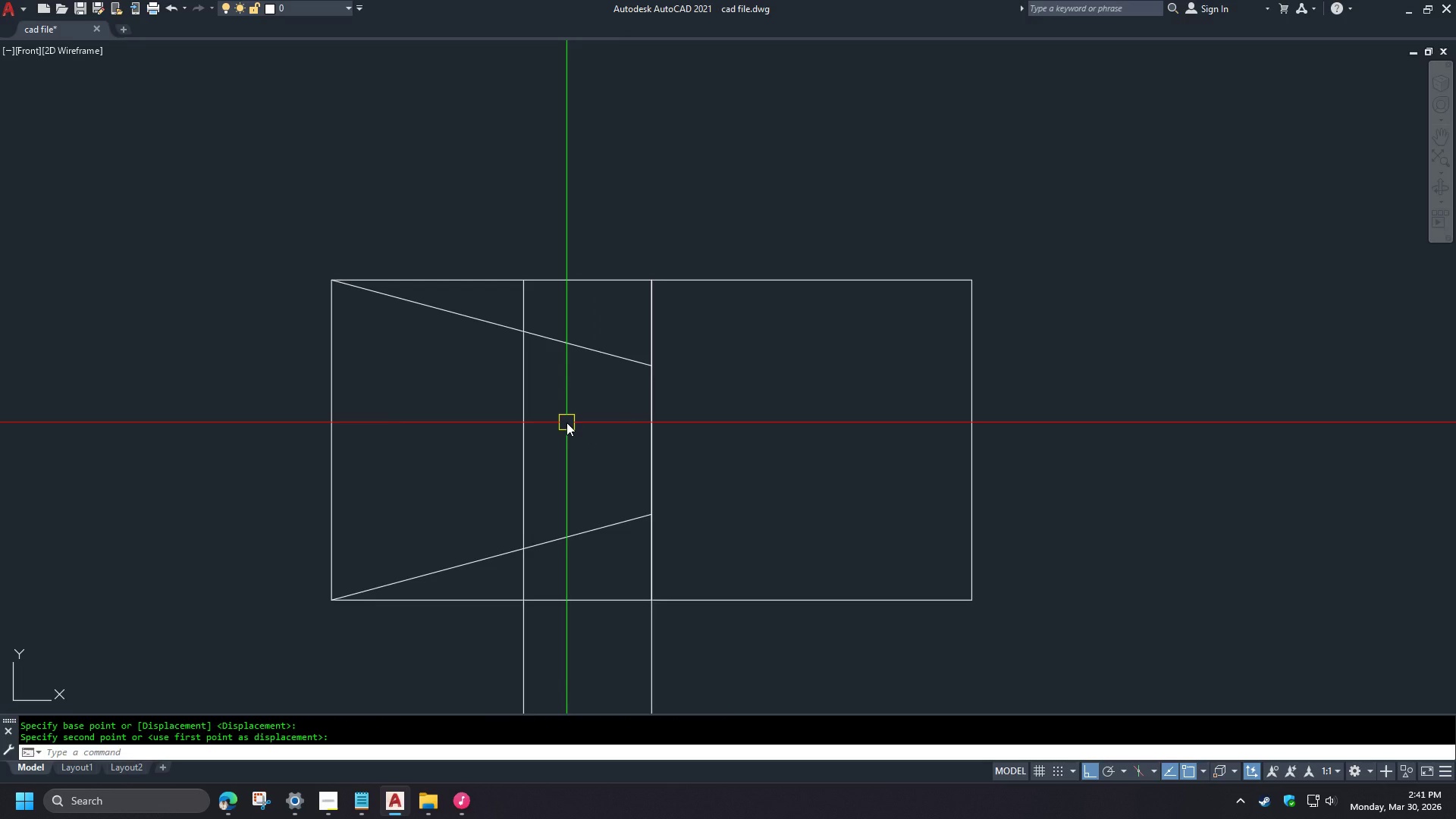 
mouse_move([320, 812])
 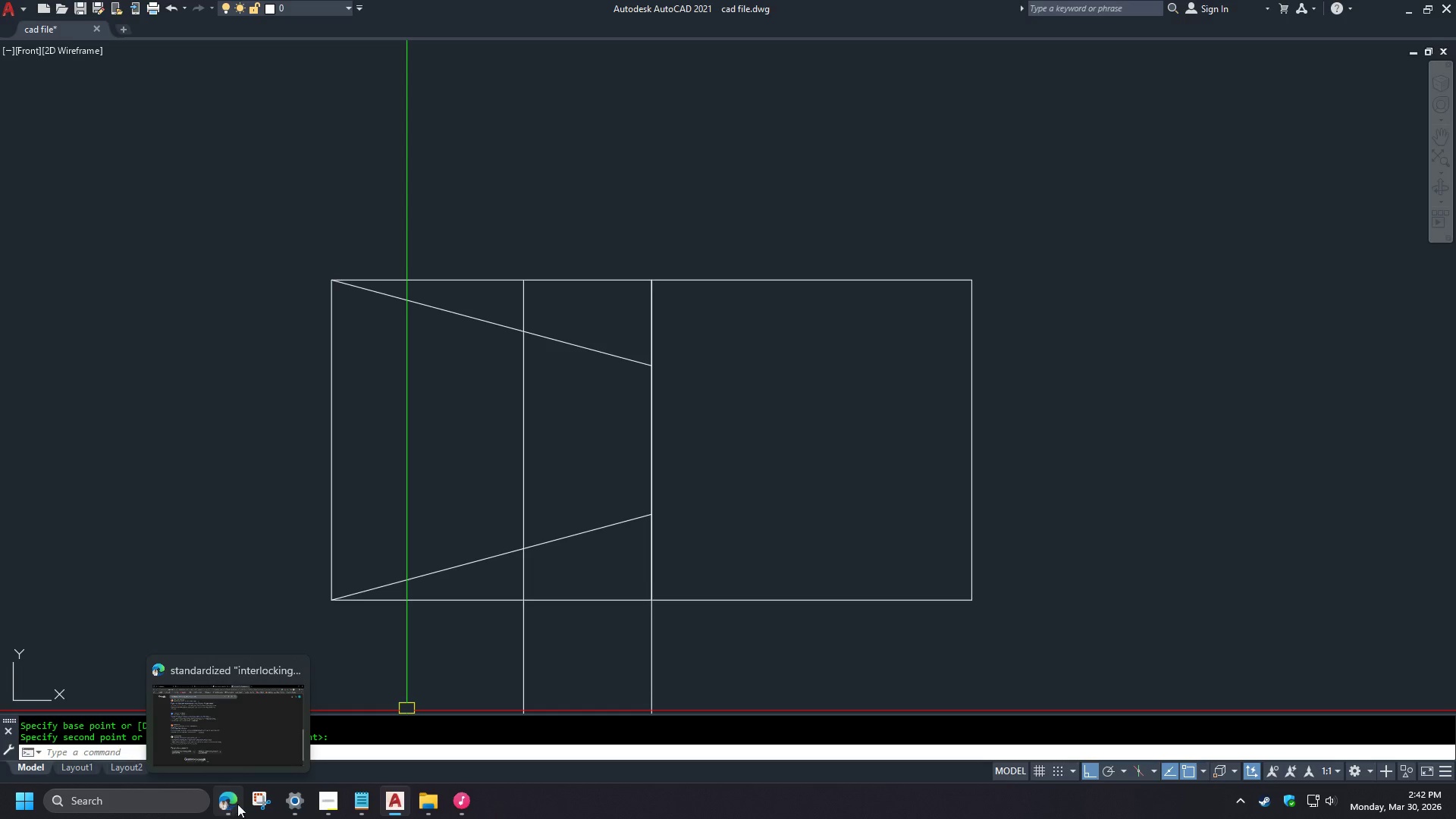 
left_click([324, 807])